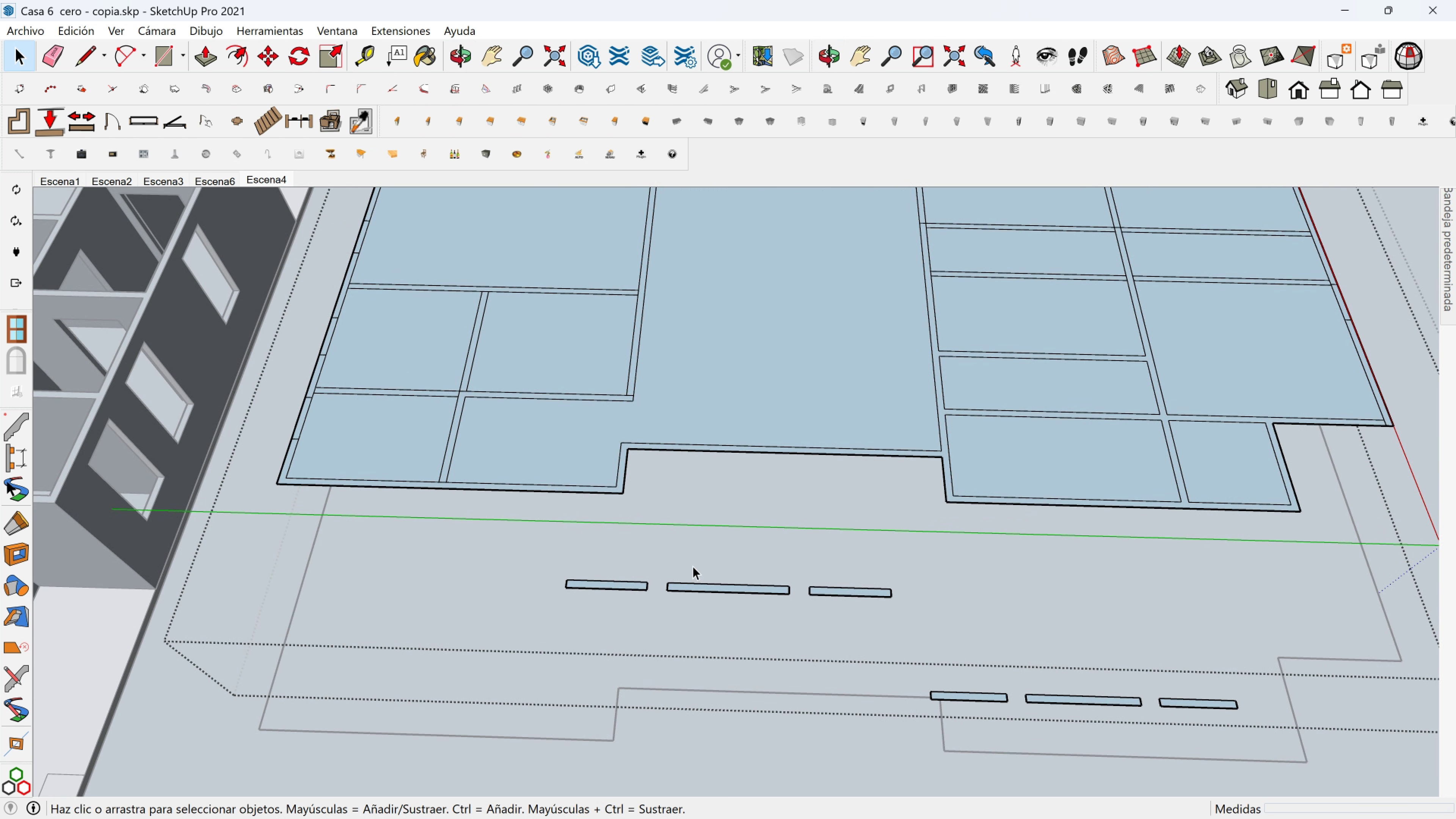 
left_click_drag(start_coordinate=[532, 551], to_coordinate=[935, 633])
 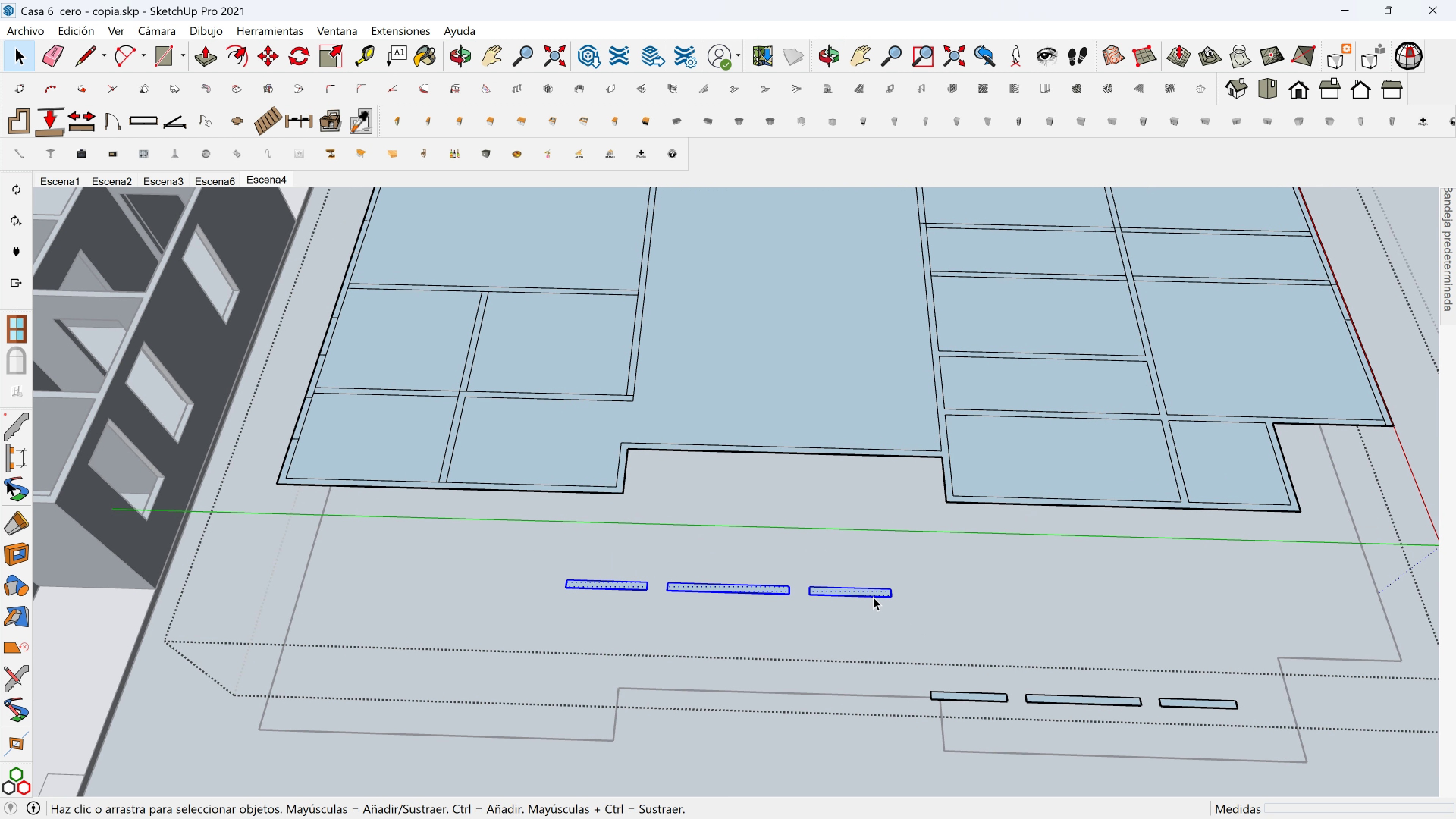 
key(M)
 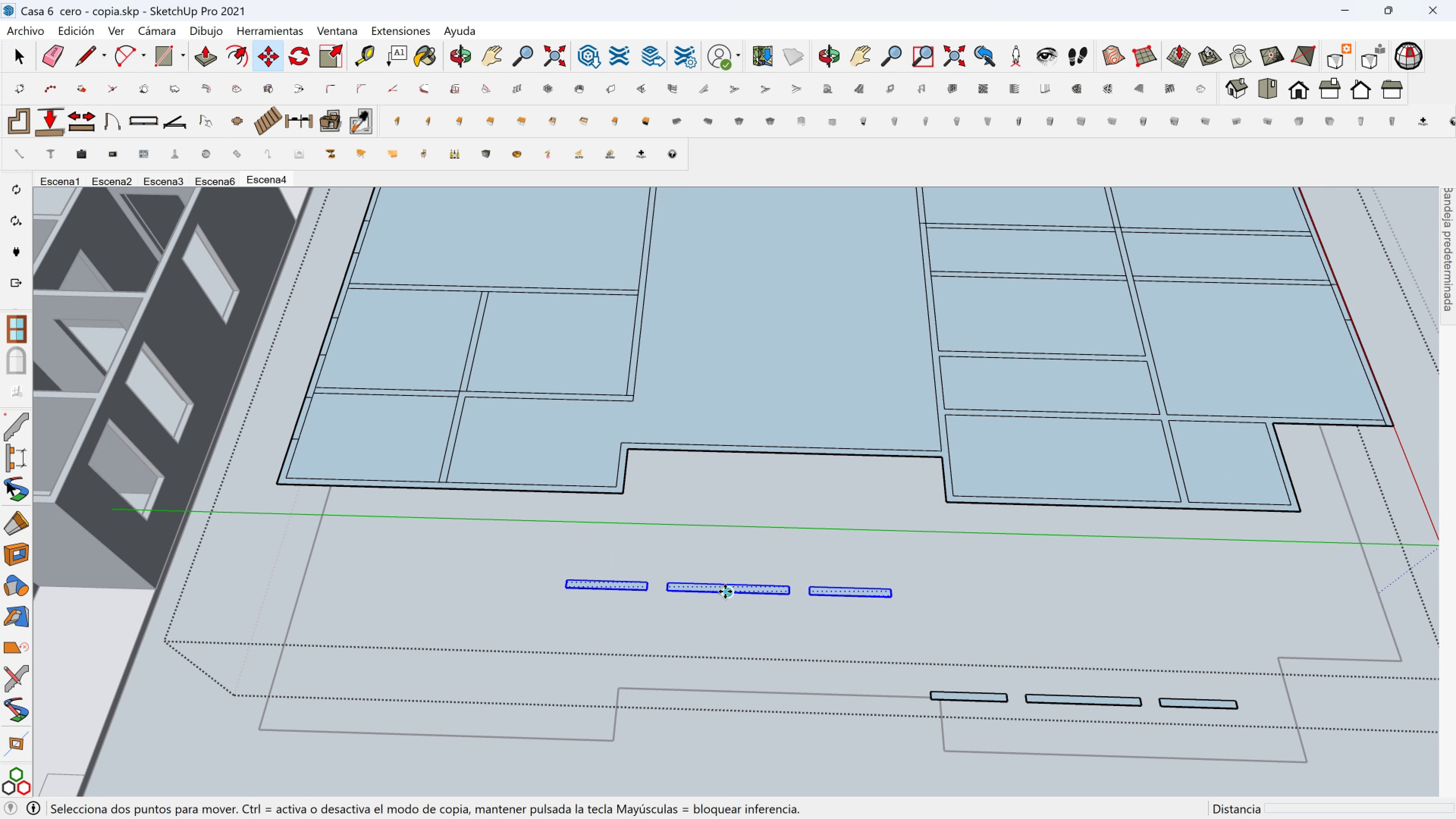 
left_click([725, 592])
 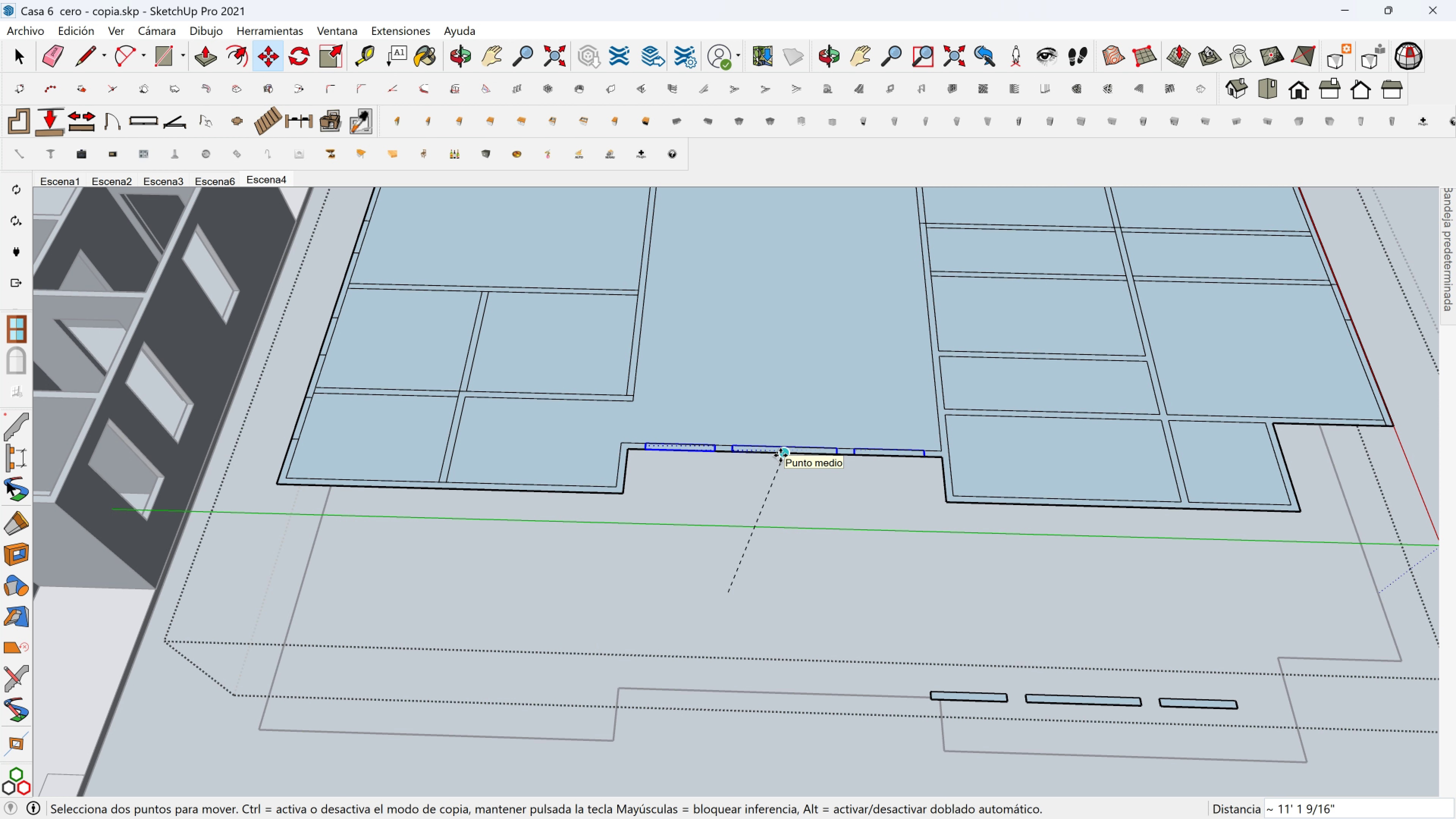 
left_click([780, 455])
 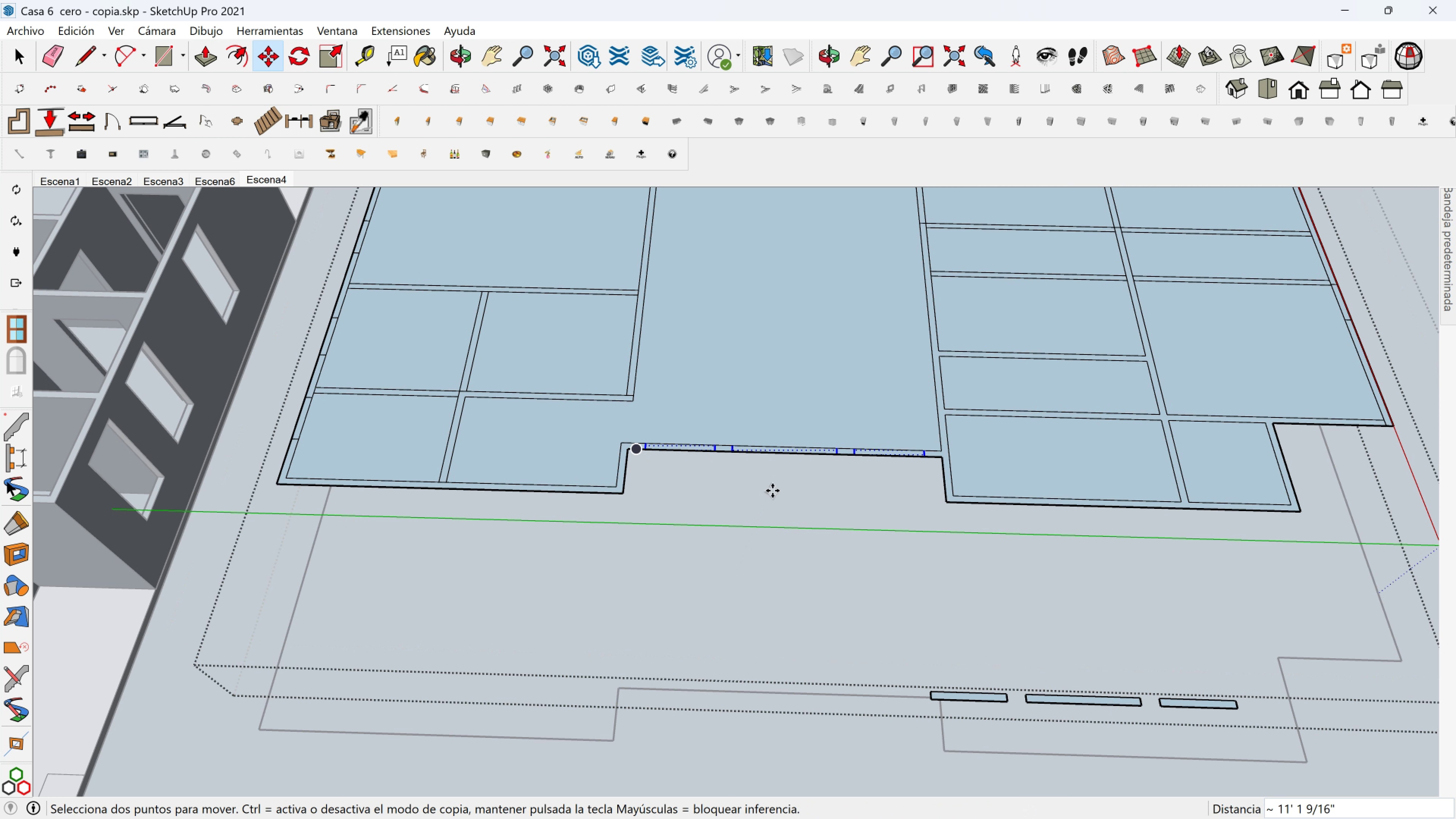 
scroll: coordinate [744, 542], scroll_direction: down, amount: 6.0
 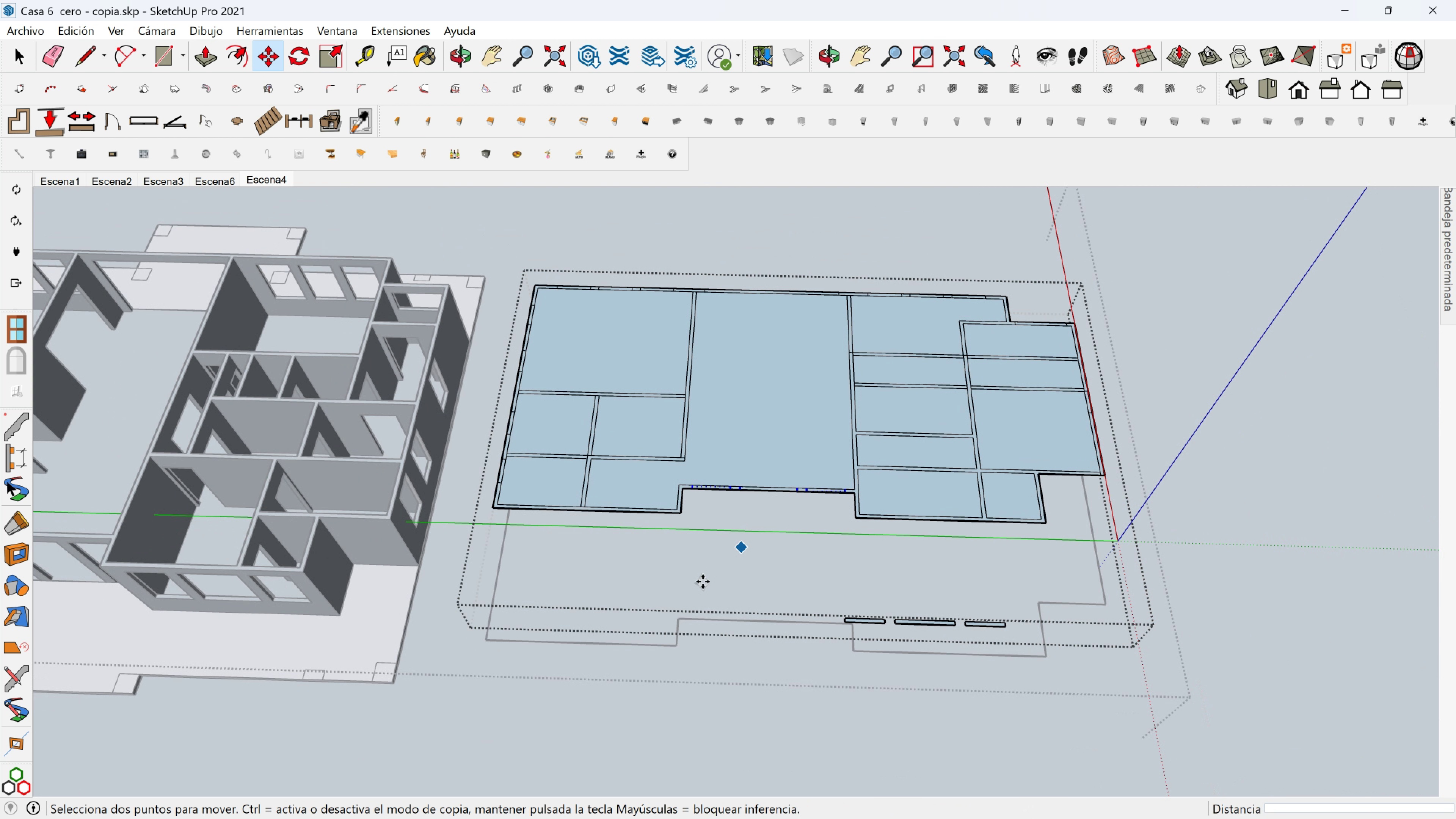 
hold_key(key=ShiftLeft, duration=0.36)
 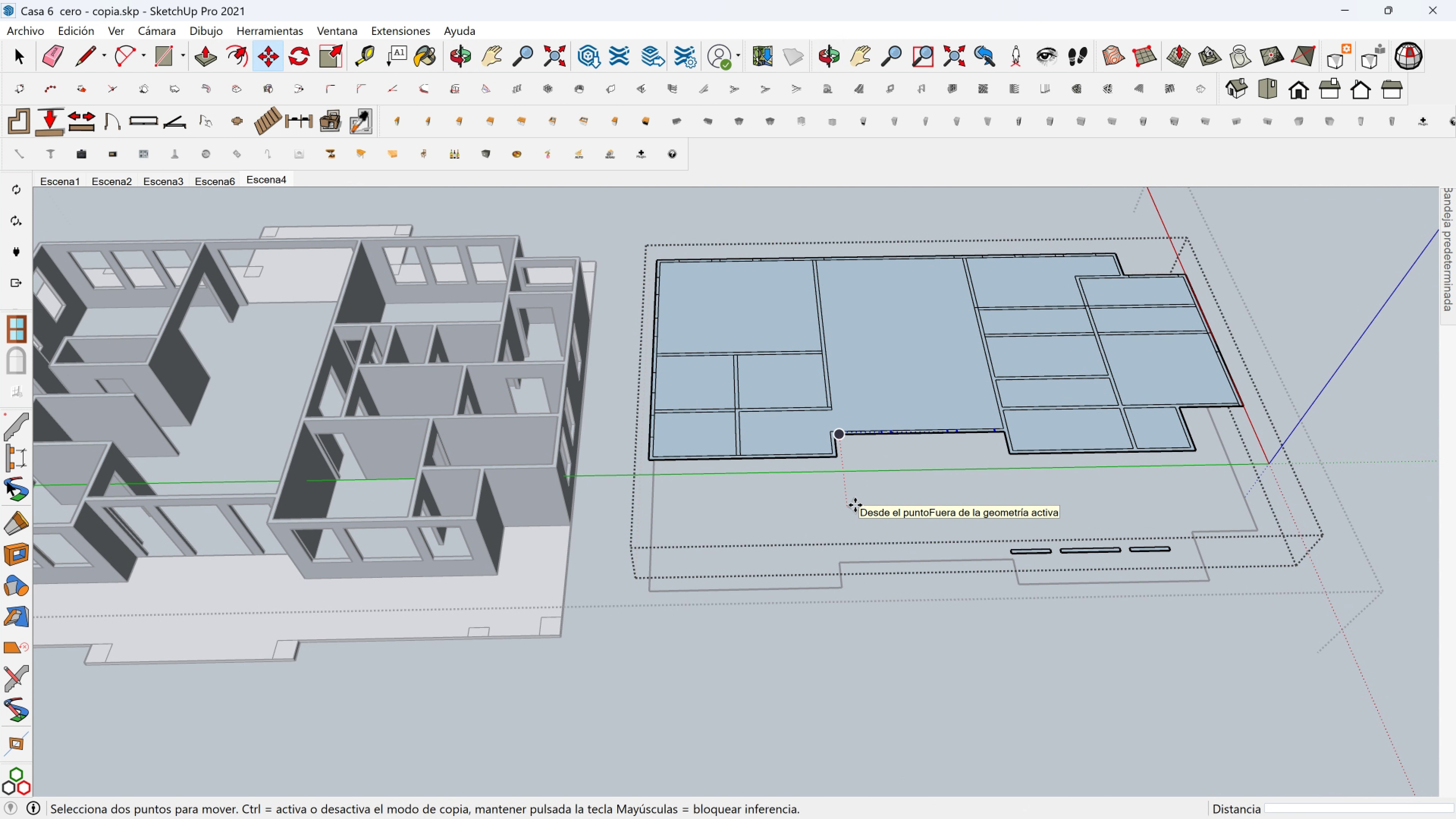 
wait(6.1)
 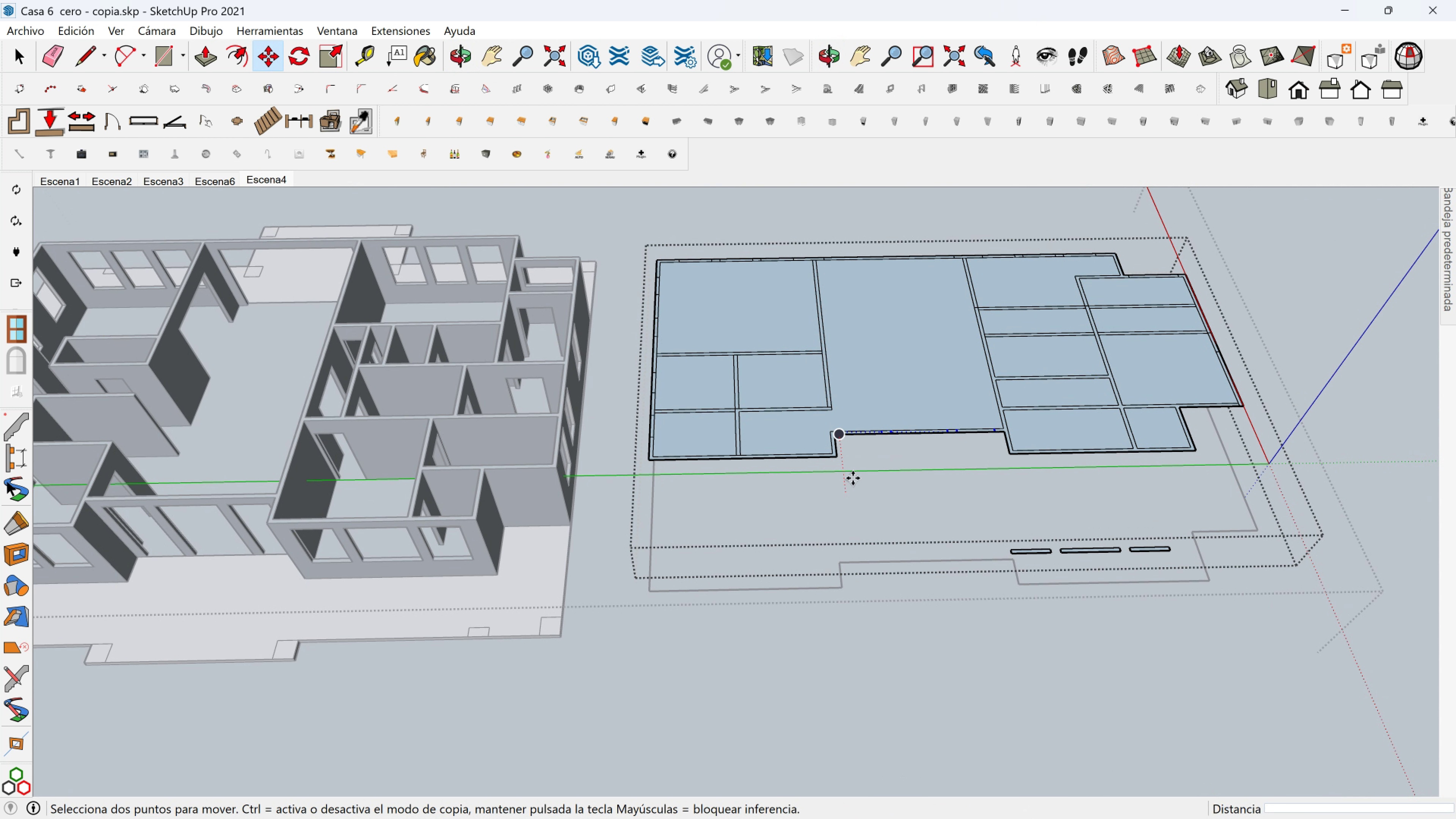 
hold_key(key=ShiftLeft, duration=0.76)
 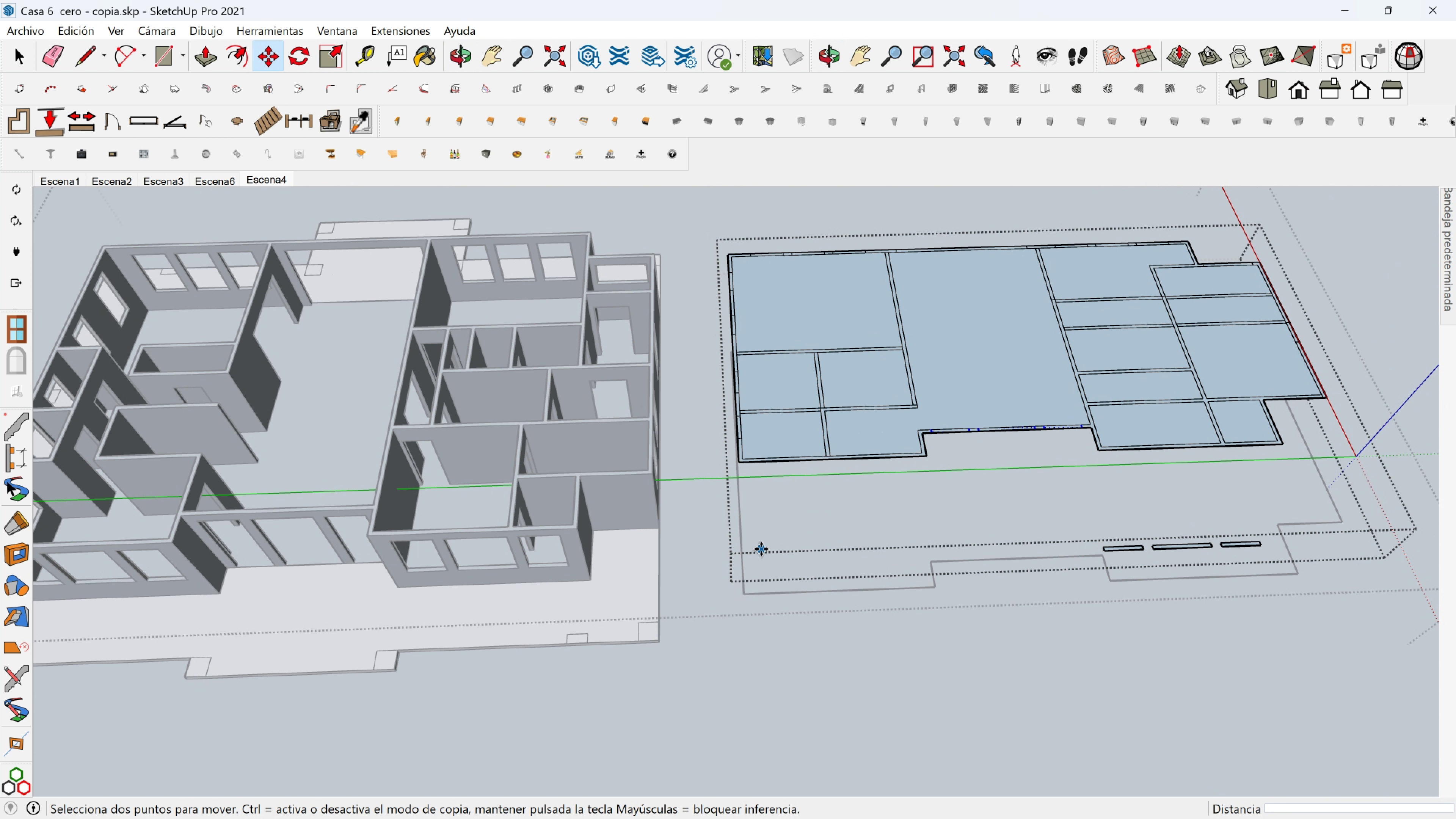 
mouse_move([667, 541])
 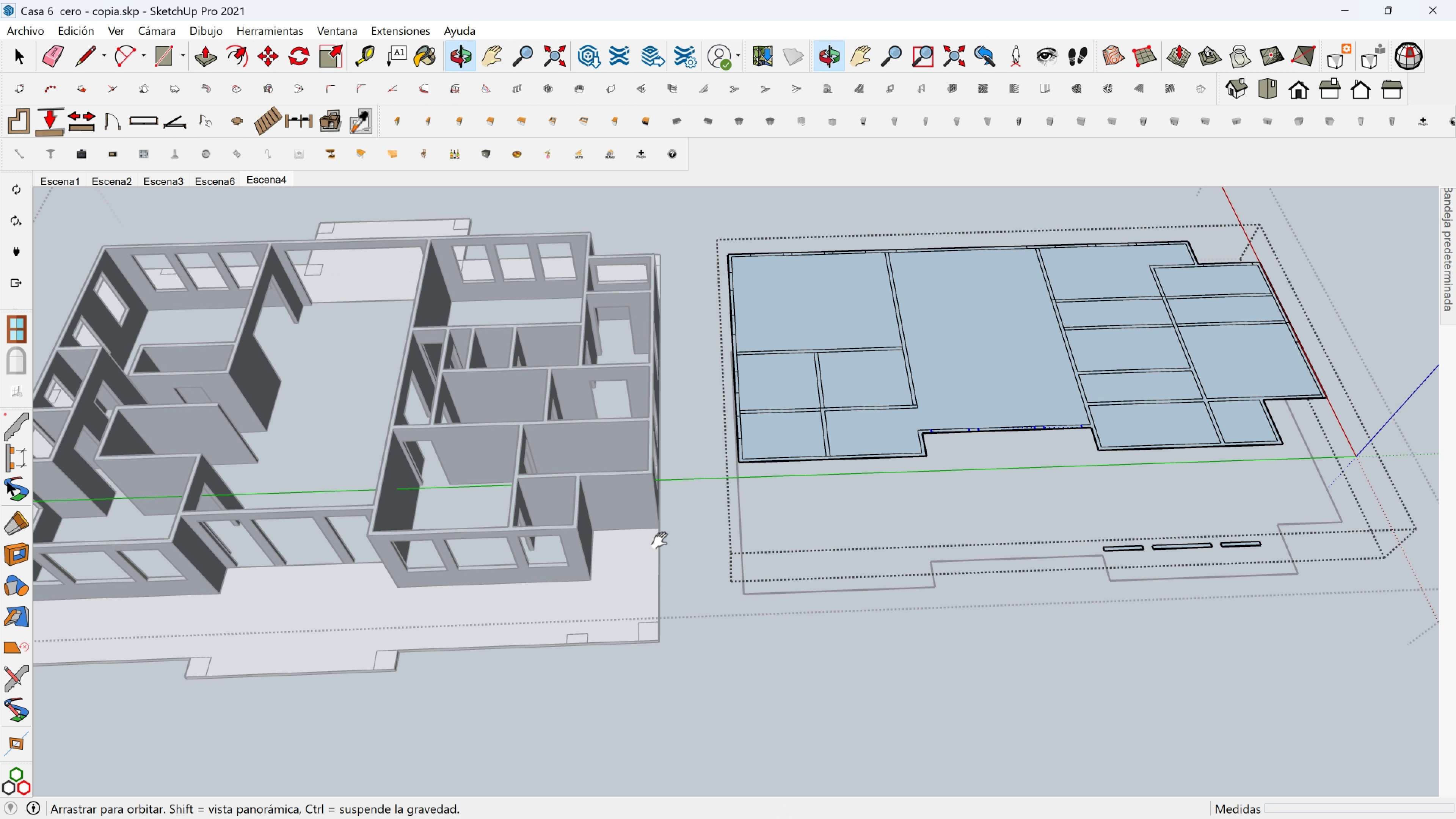 
key(Shift+ShiftLeft)
 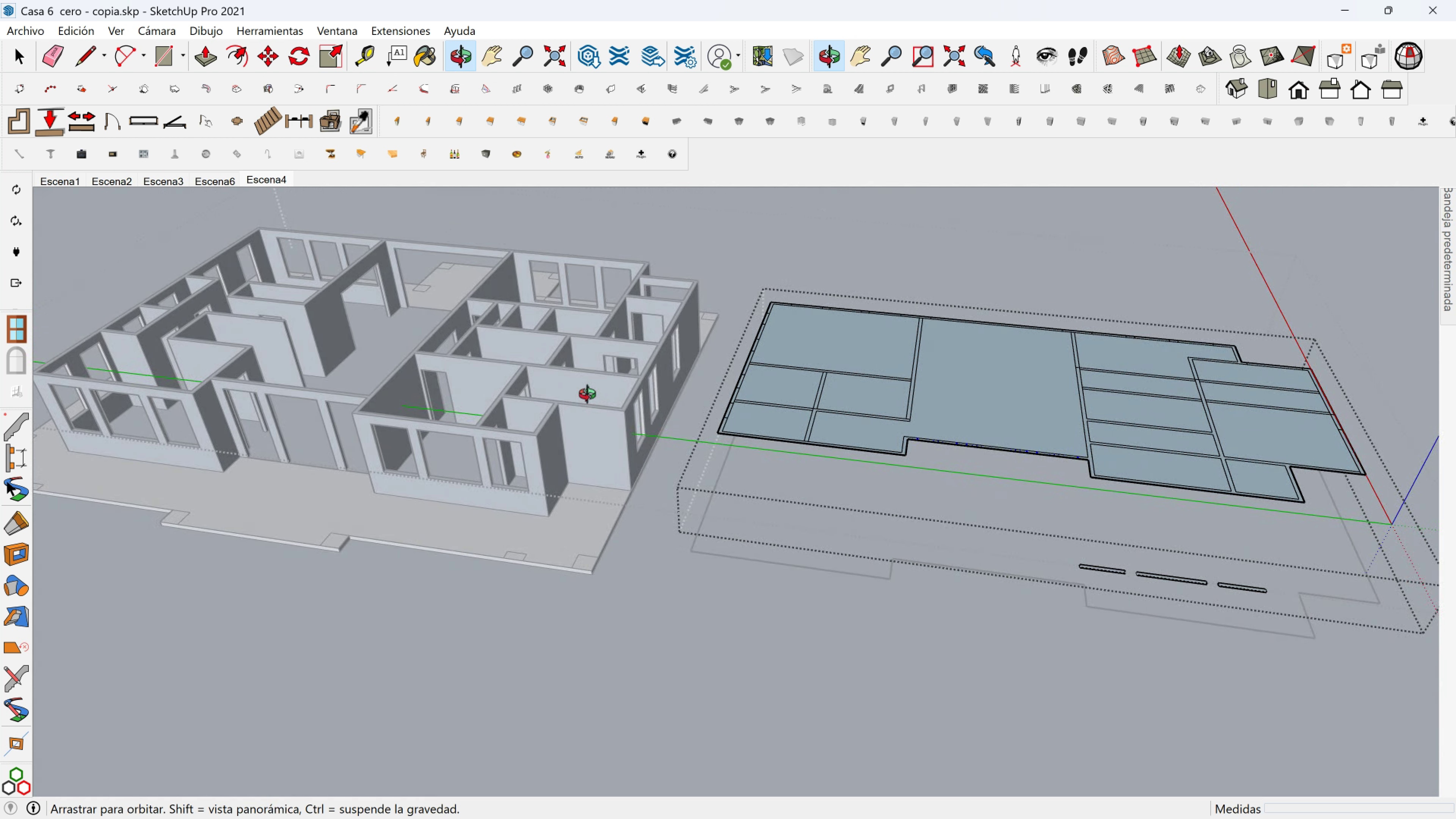 
wait(65.18)
 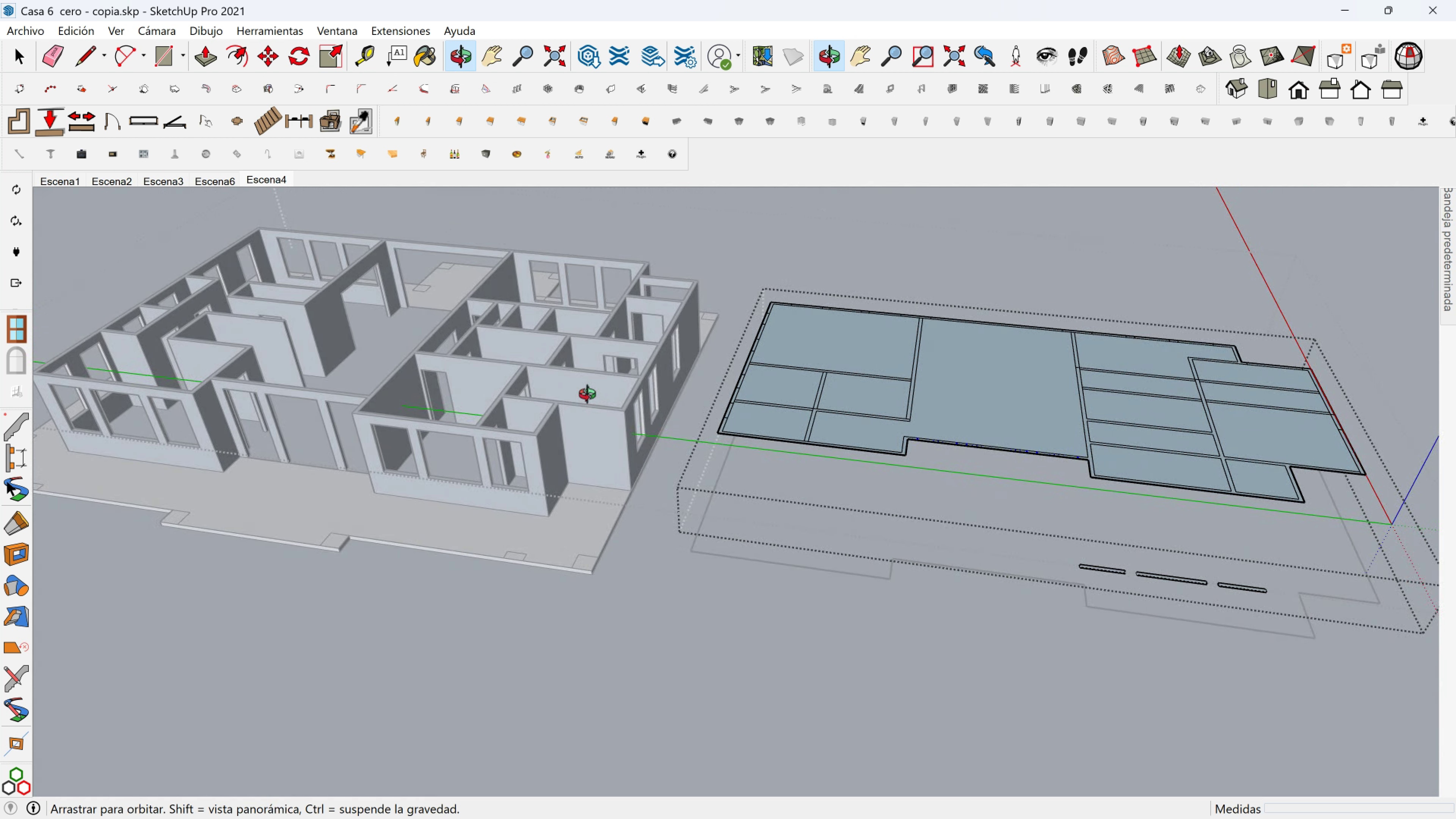 
hold_key(key=ShiftLeft, duration=0.34)
 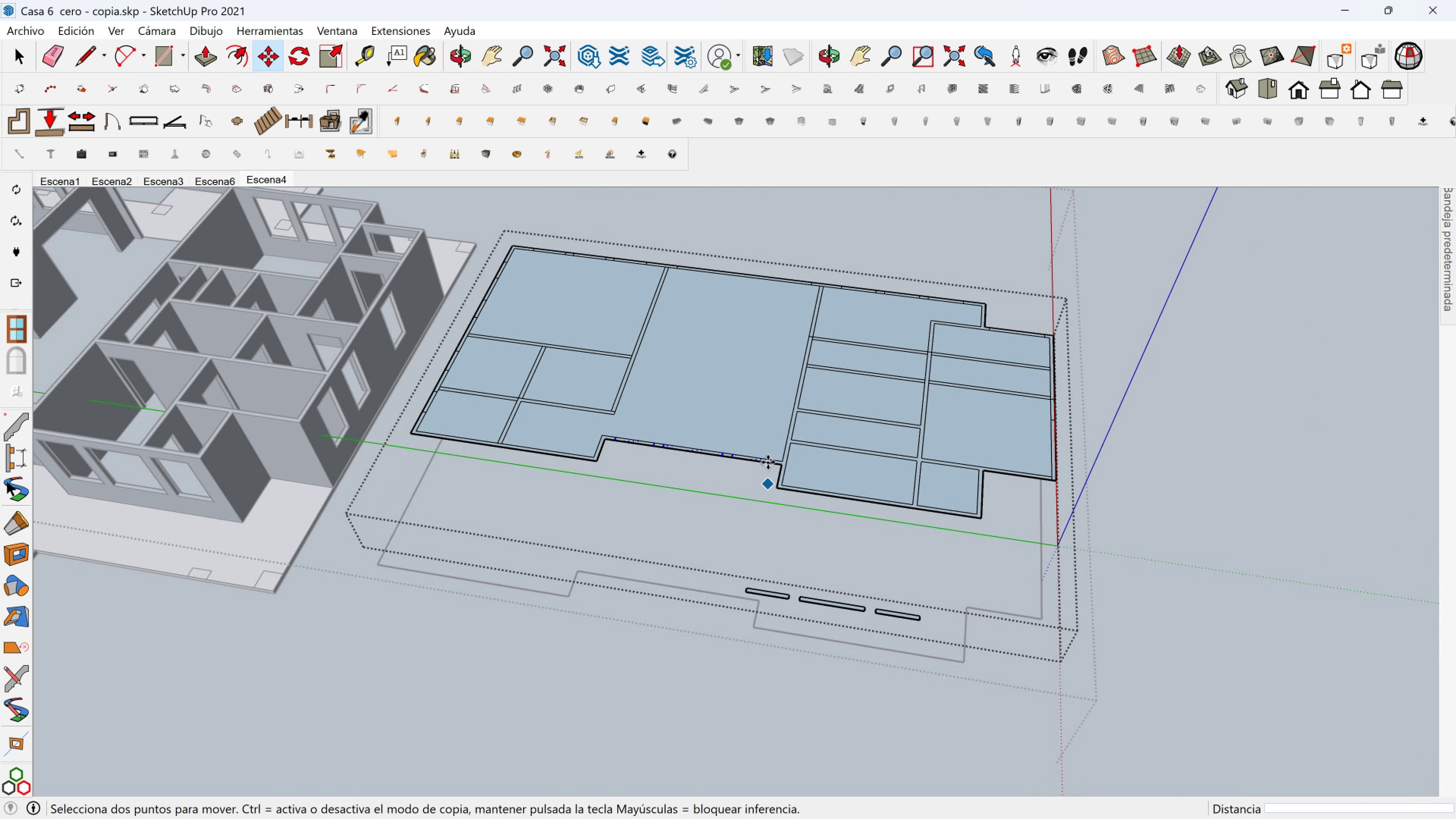 
scroll: coordinate [793, 544], scroll_direction: up, amount: 7.0
 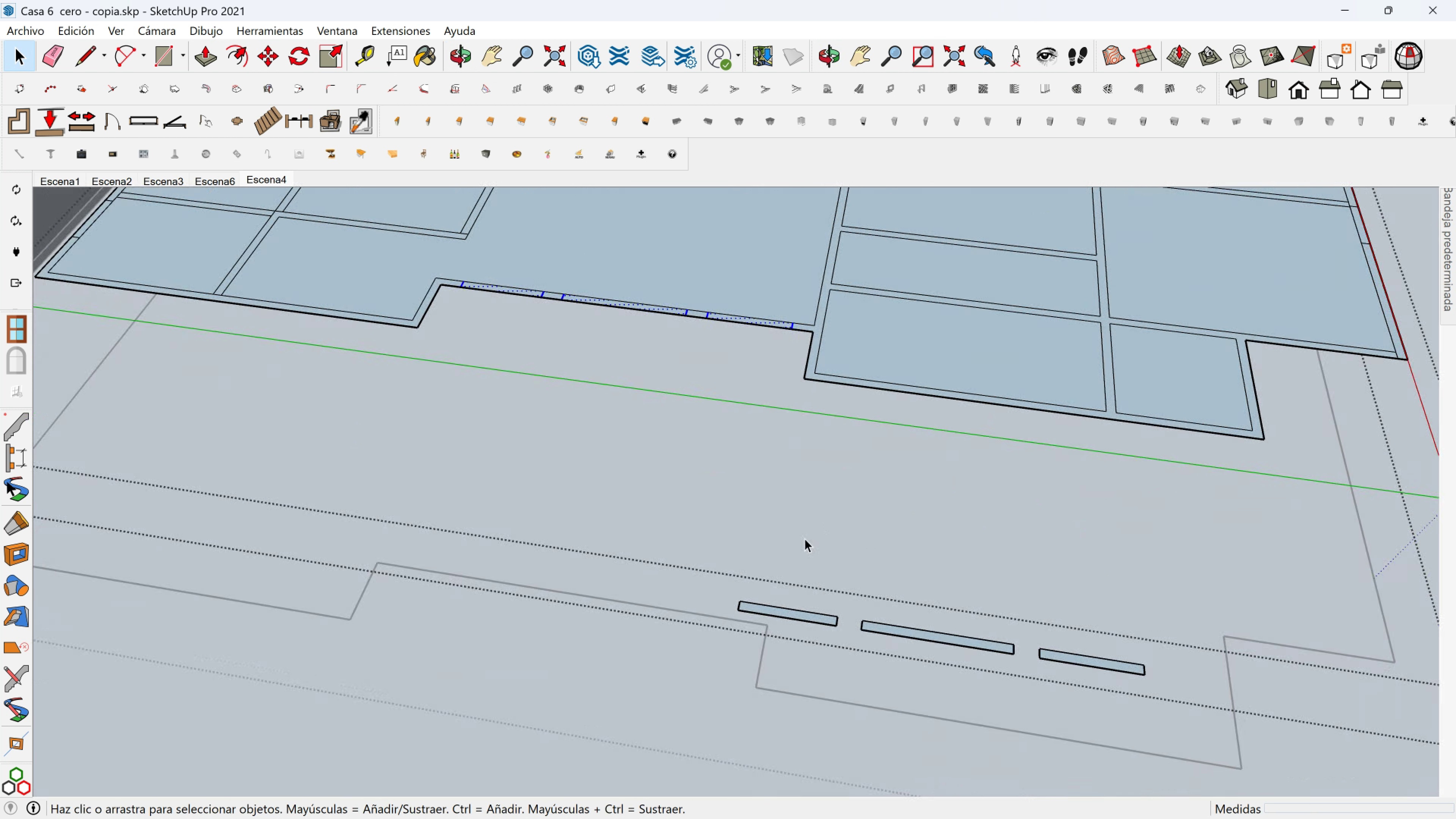 
key(Space)
 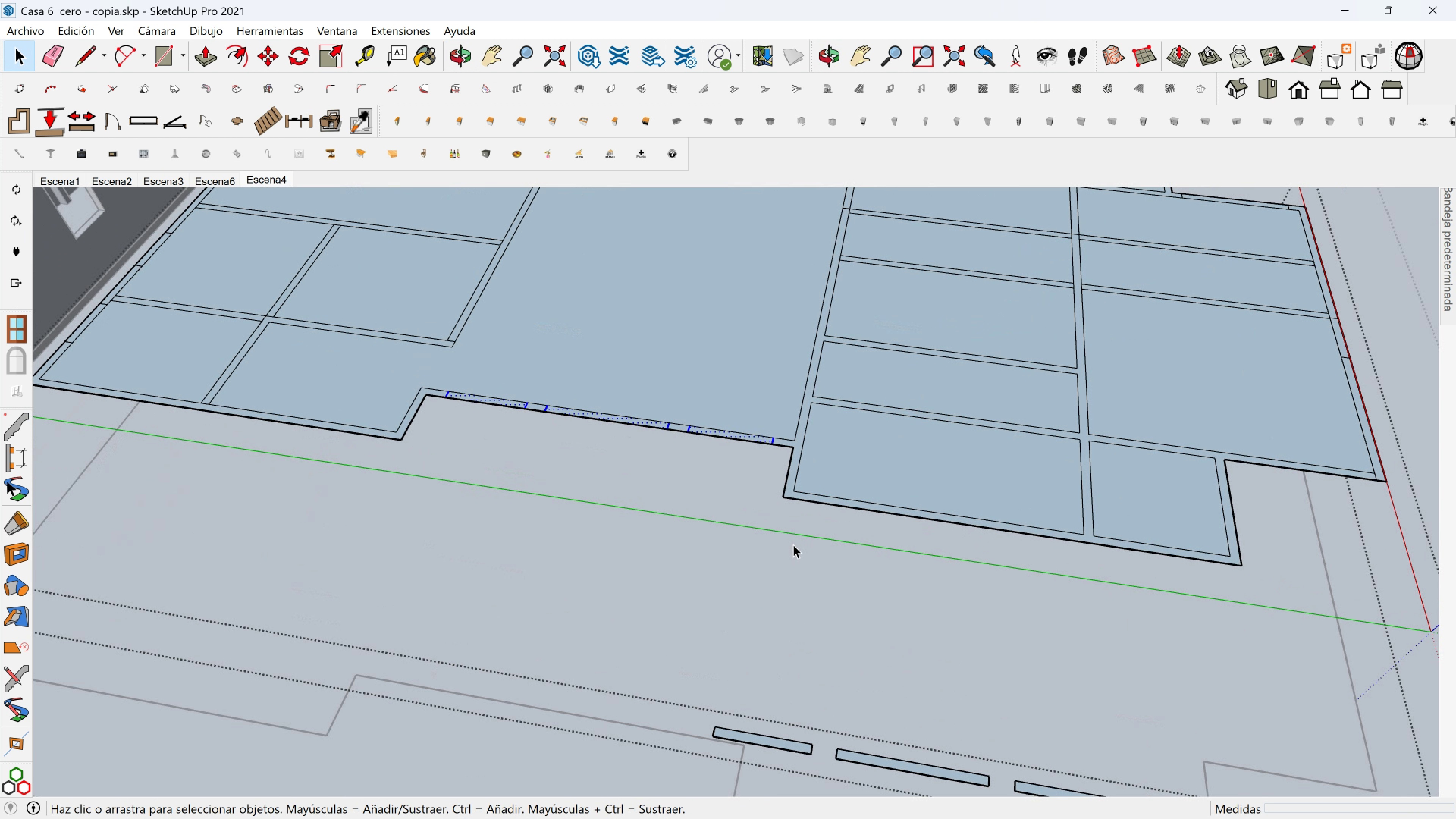 
key(Shift+ShiftLeft)
 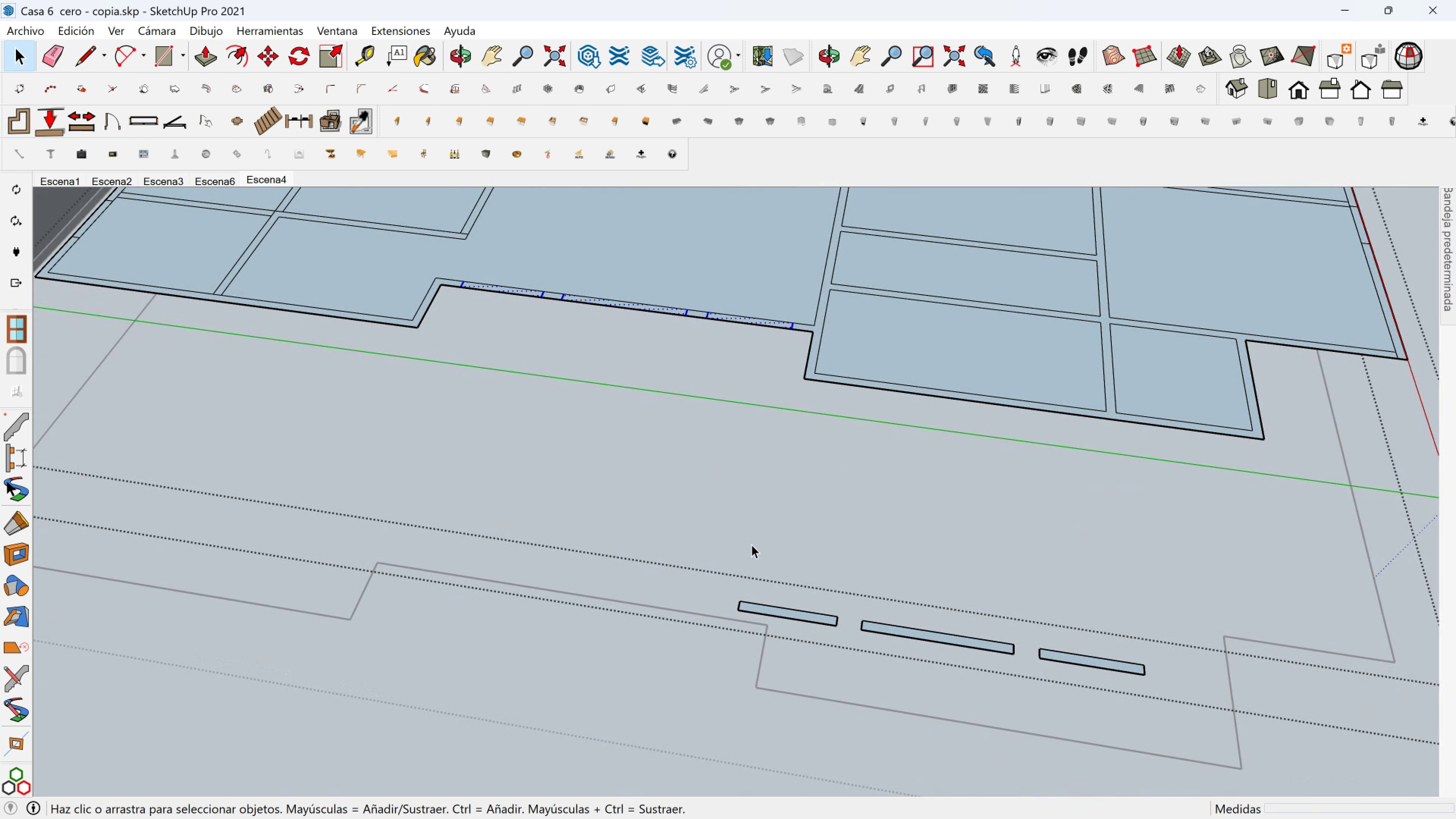 
left_click_drag(start_coordinate=[679, 531], to_coordinate=[1194, 698])
 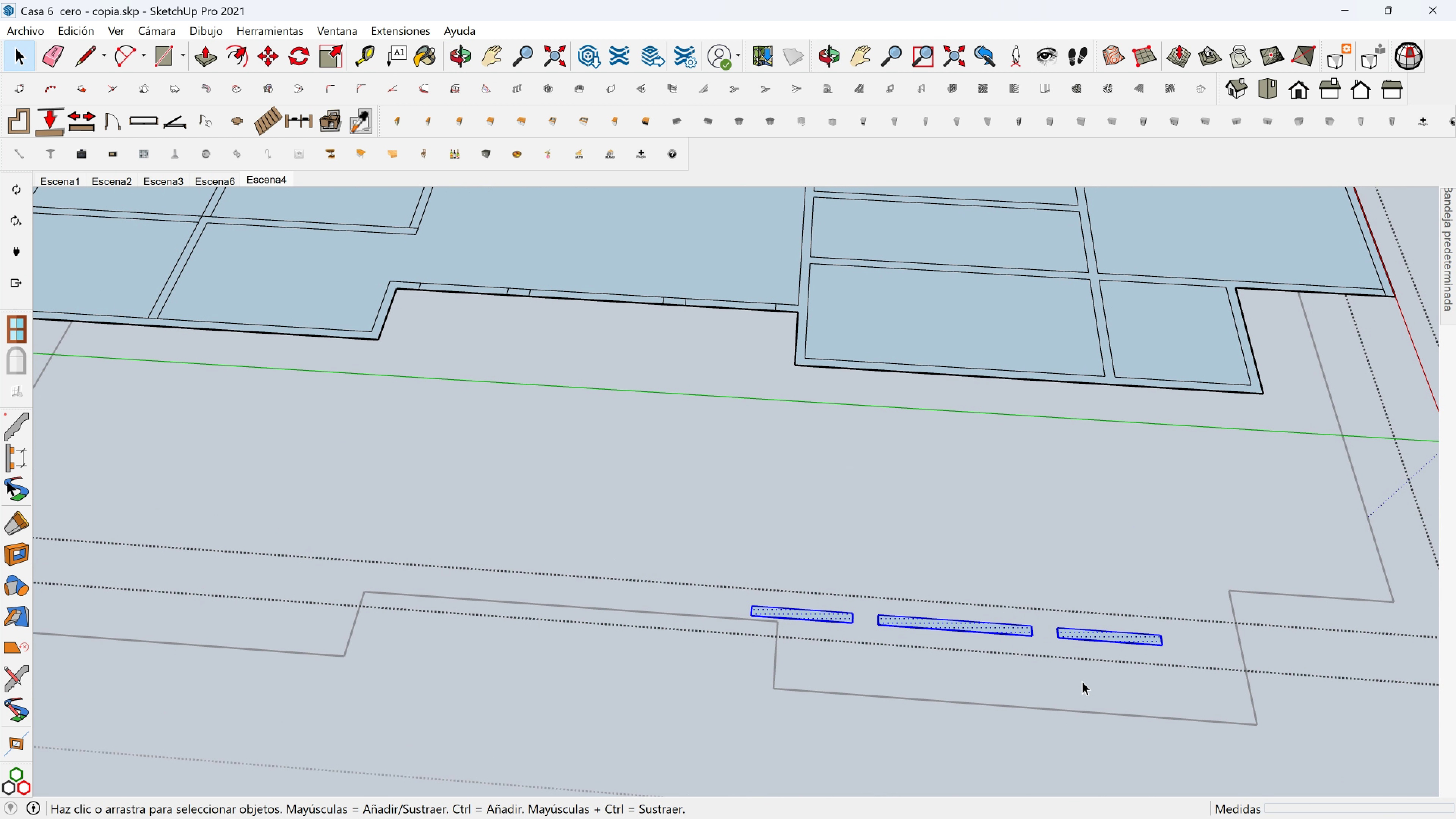 
key(M)
 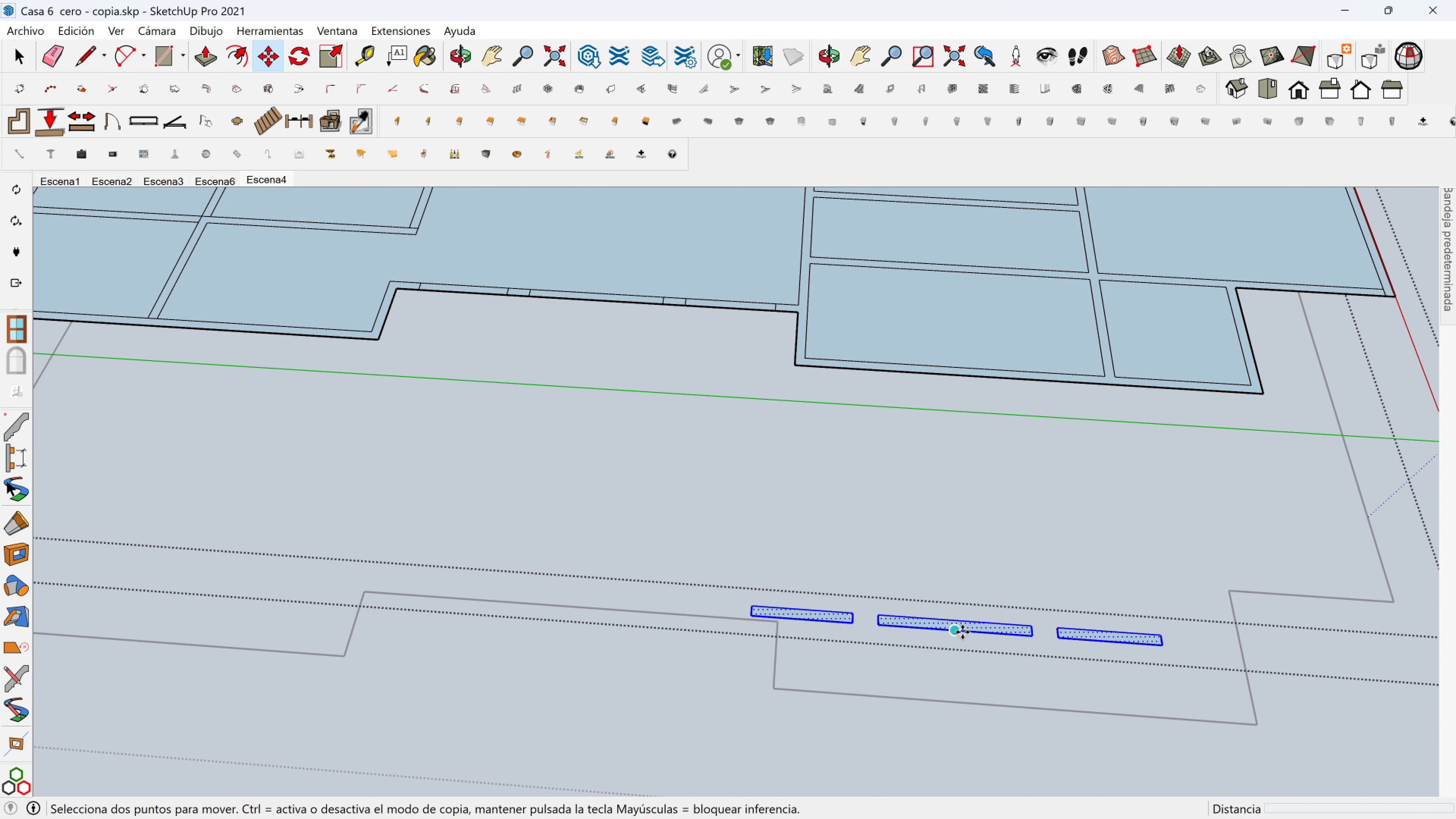 
left_click([962, 632])
 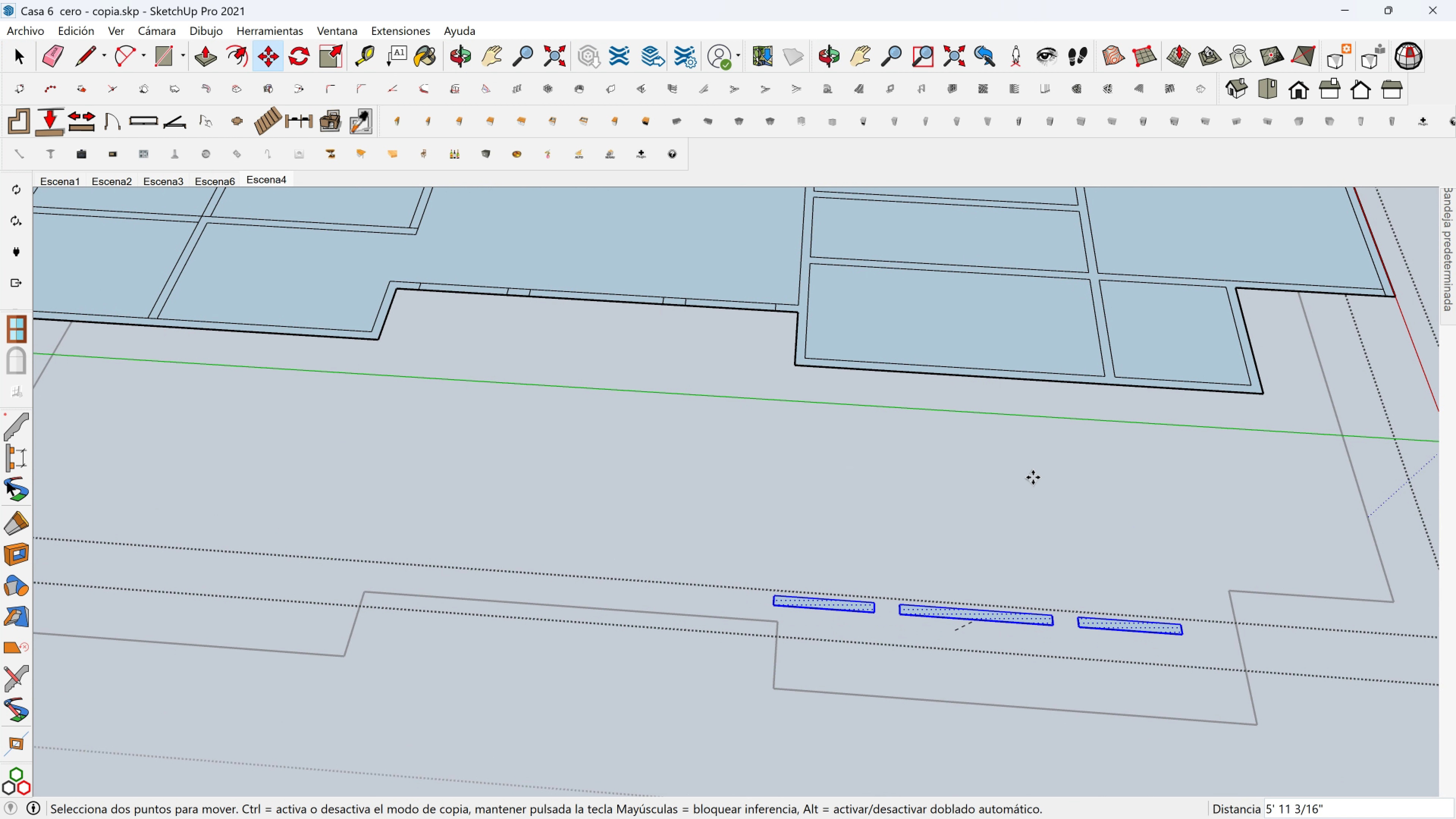 
key(Shift+ShiftLeft)
 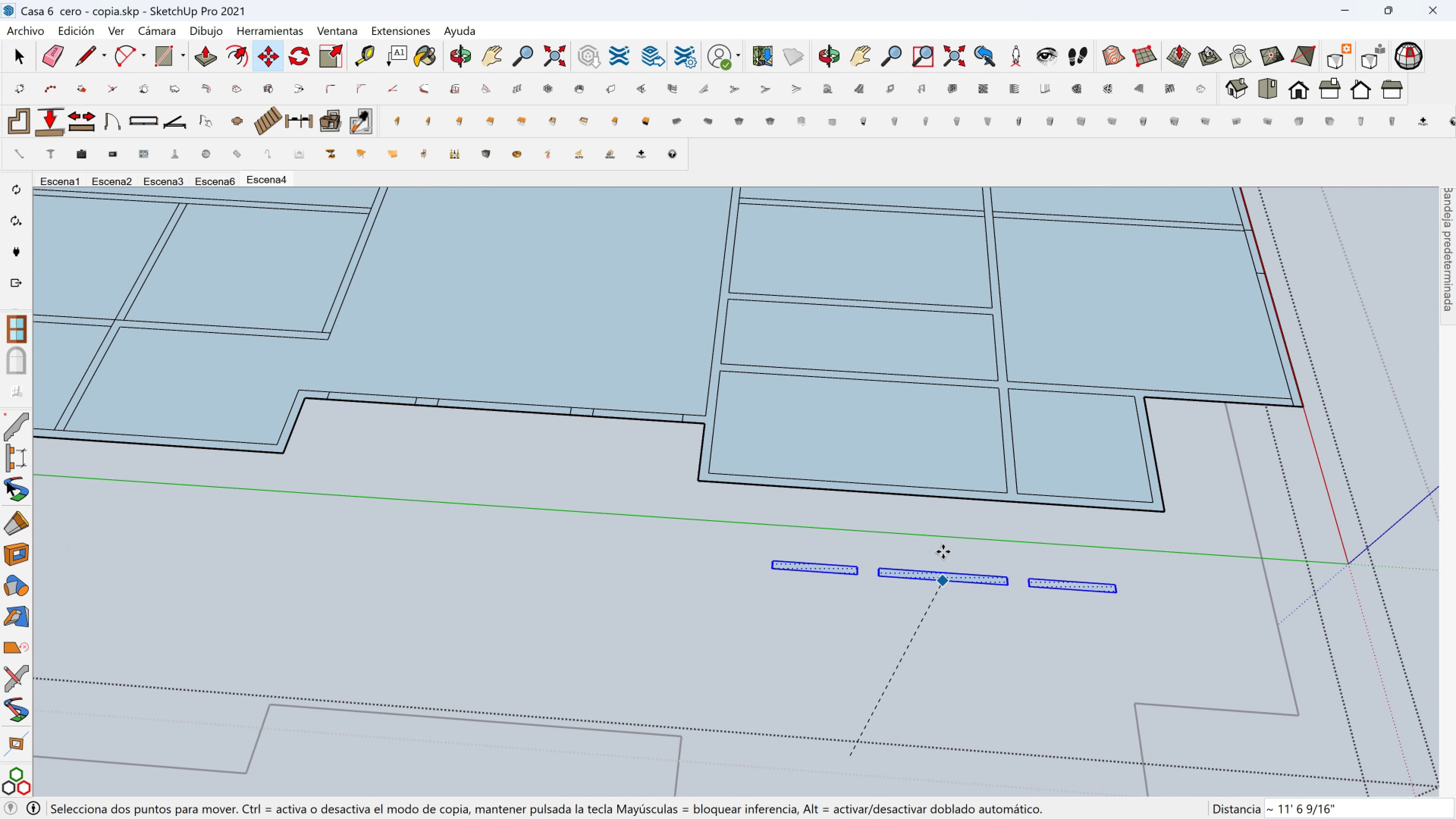 
scroll: coordinate [945, 511], scroll_direction: up, amount: 2.0
 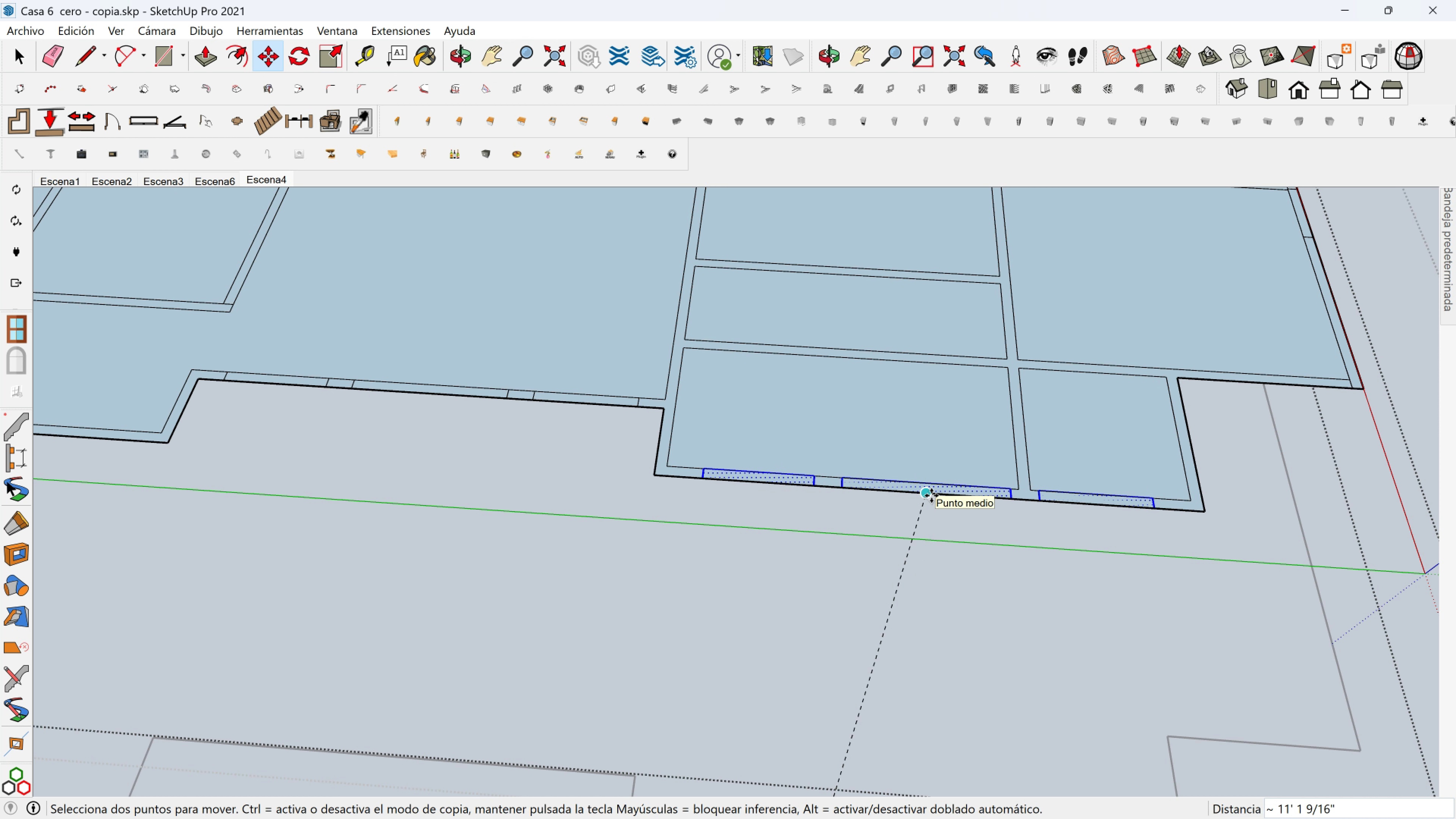 
left_click([931, 496])
 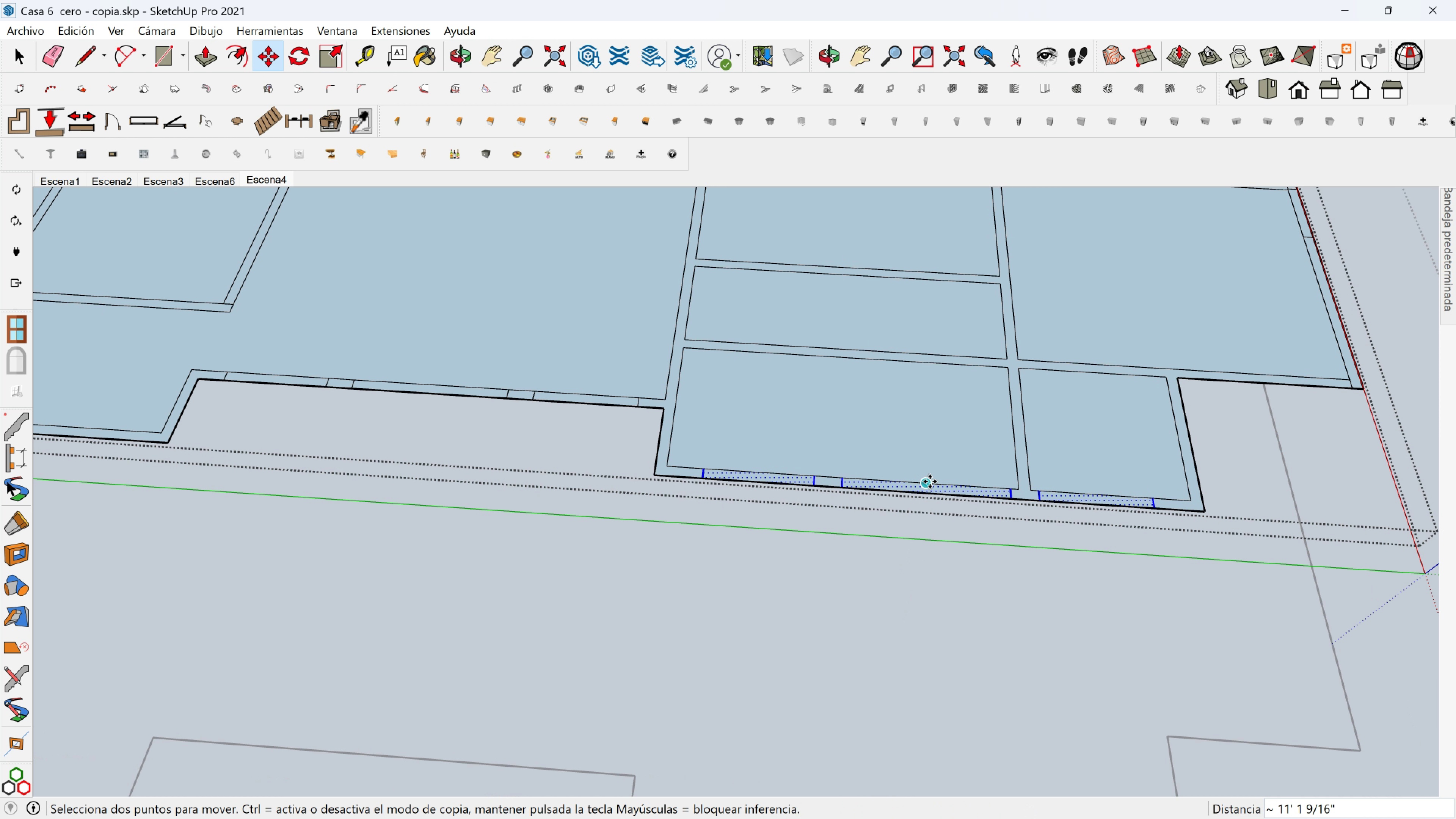 
key(Shift+ShiftLeft)
 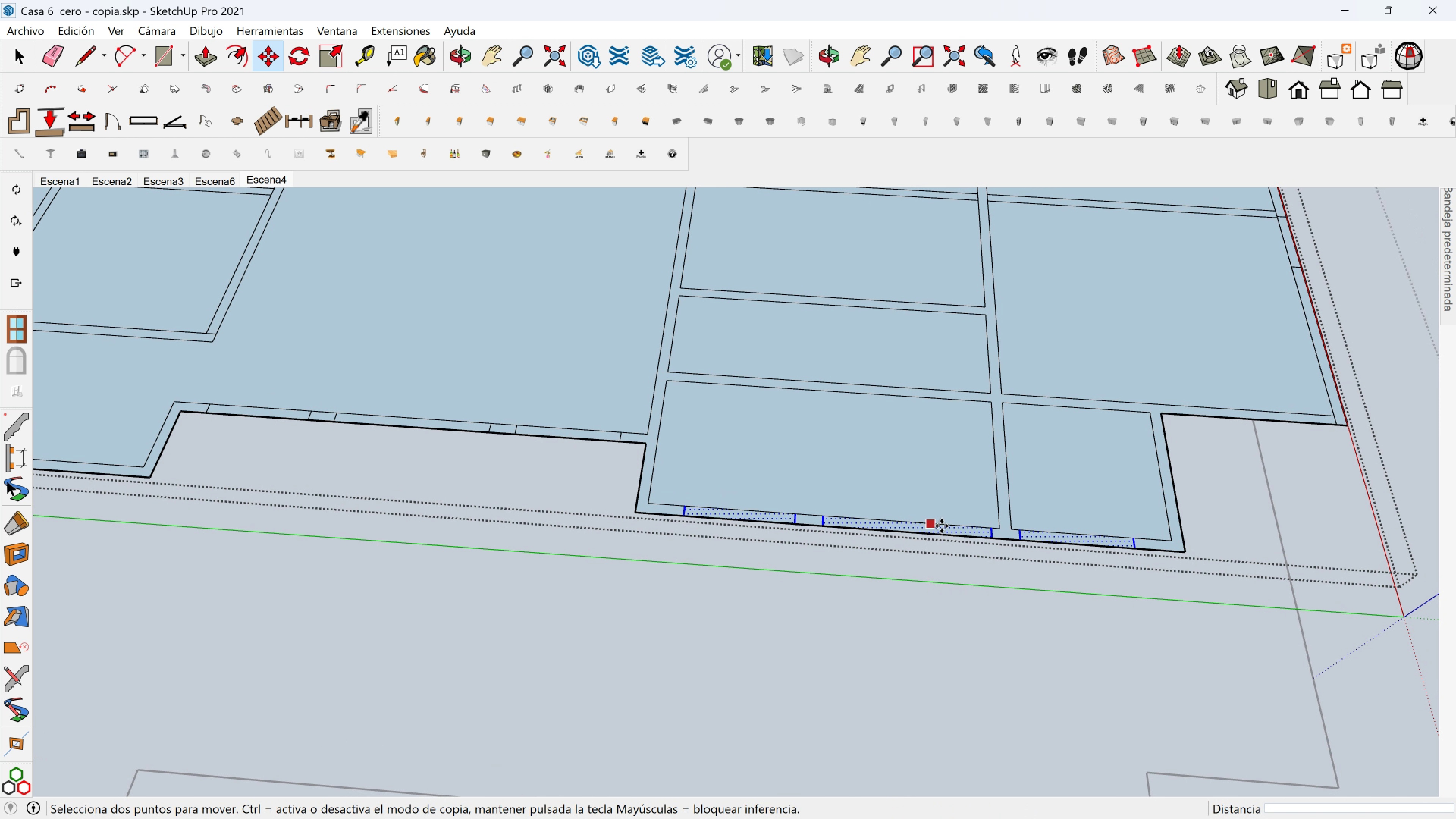 
scroll: coordinate [898, 546], scroll_direction: down, amount: 3.0
 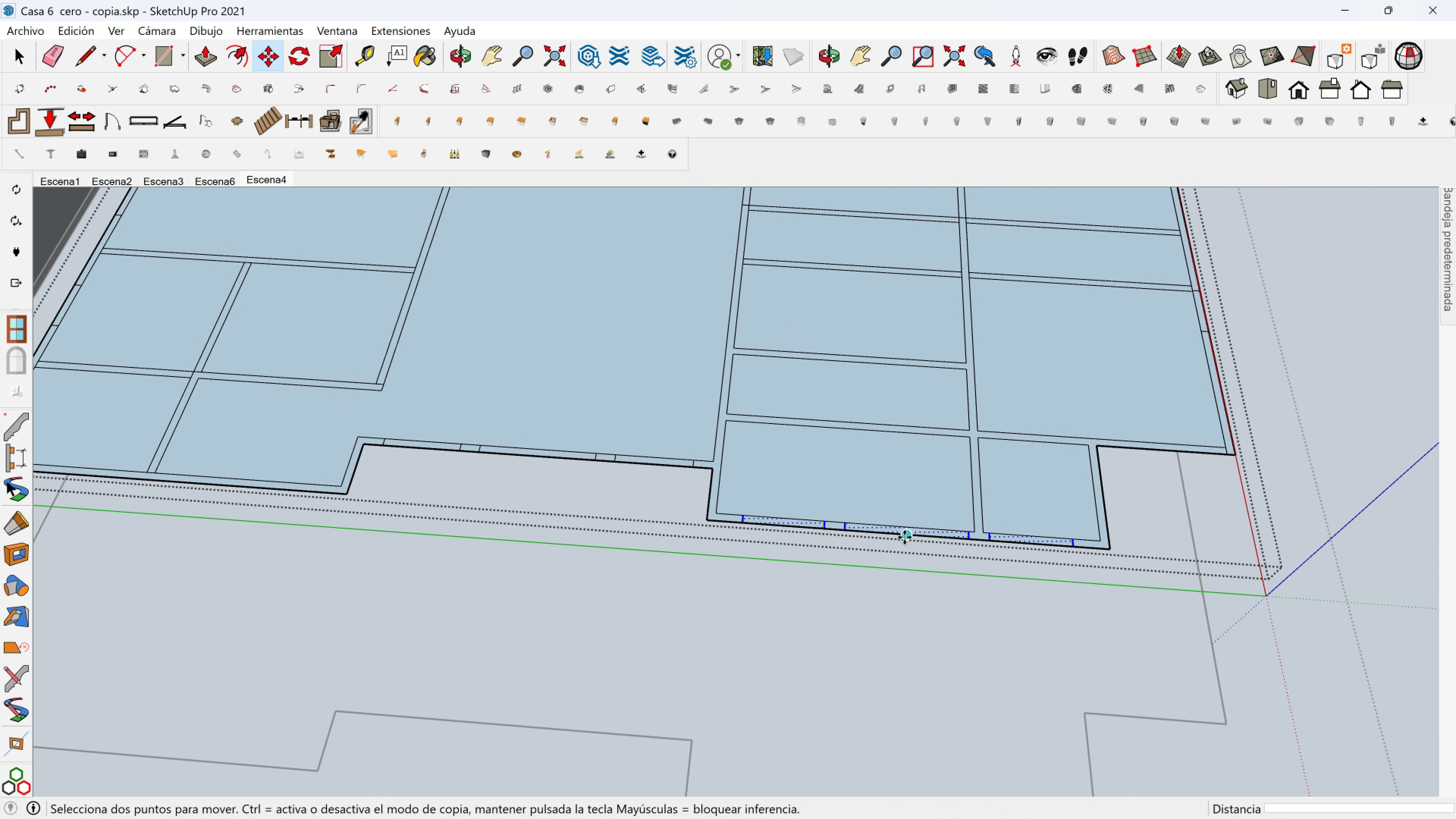 
key(Control+ControlLeft)
 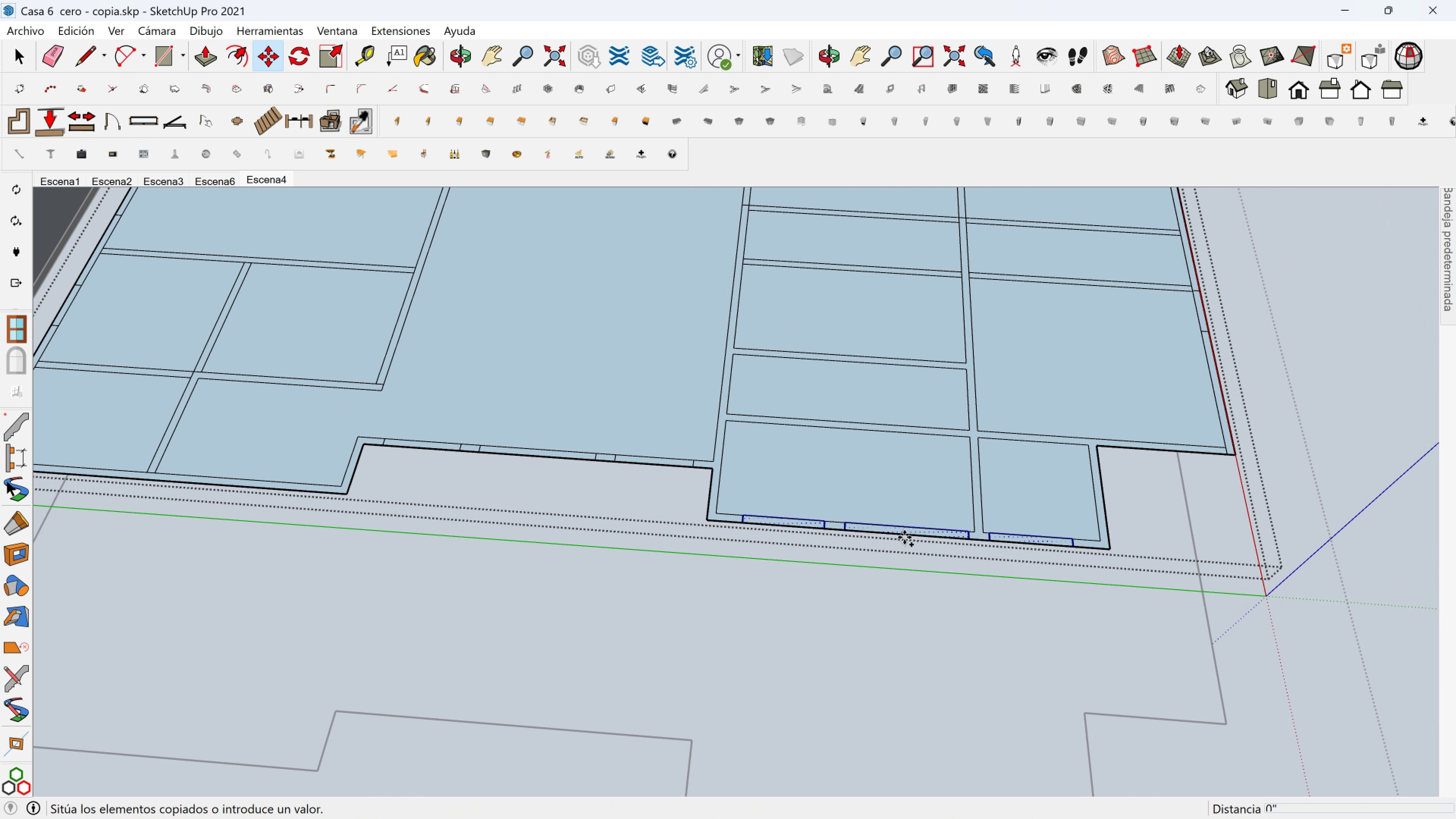 
left_click([904, 537])
 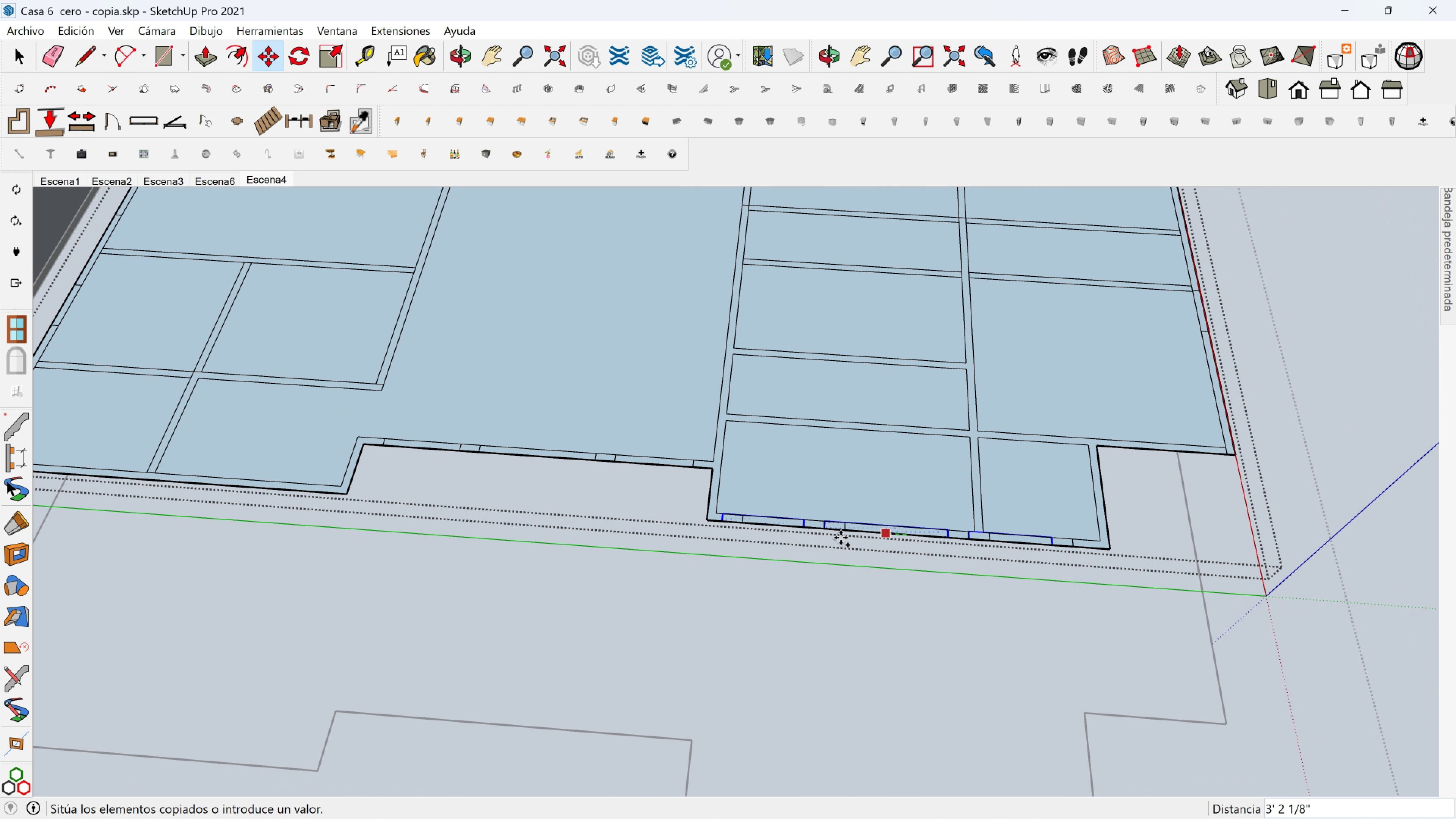 
hold_key(key=ShiftLeft, duration=0.41)
 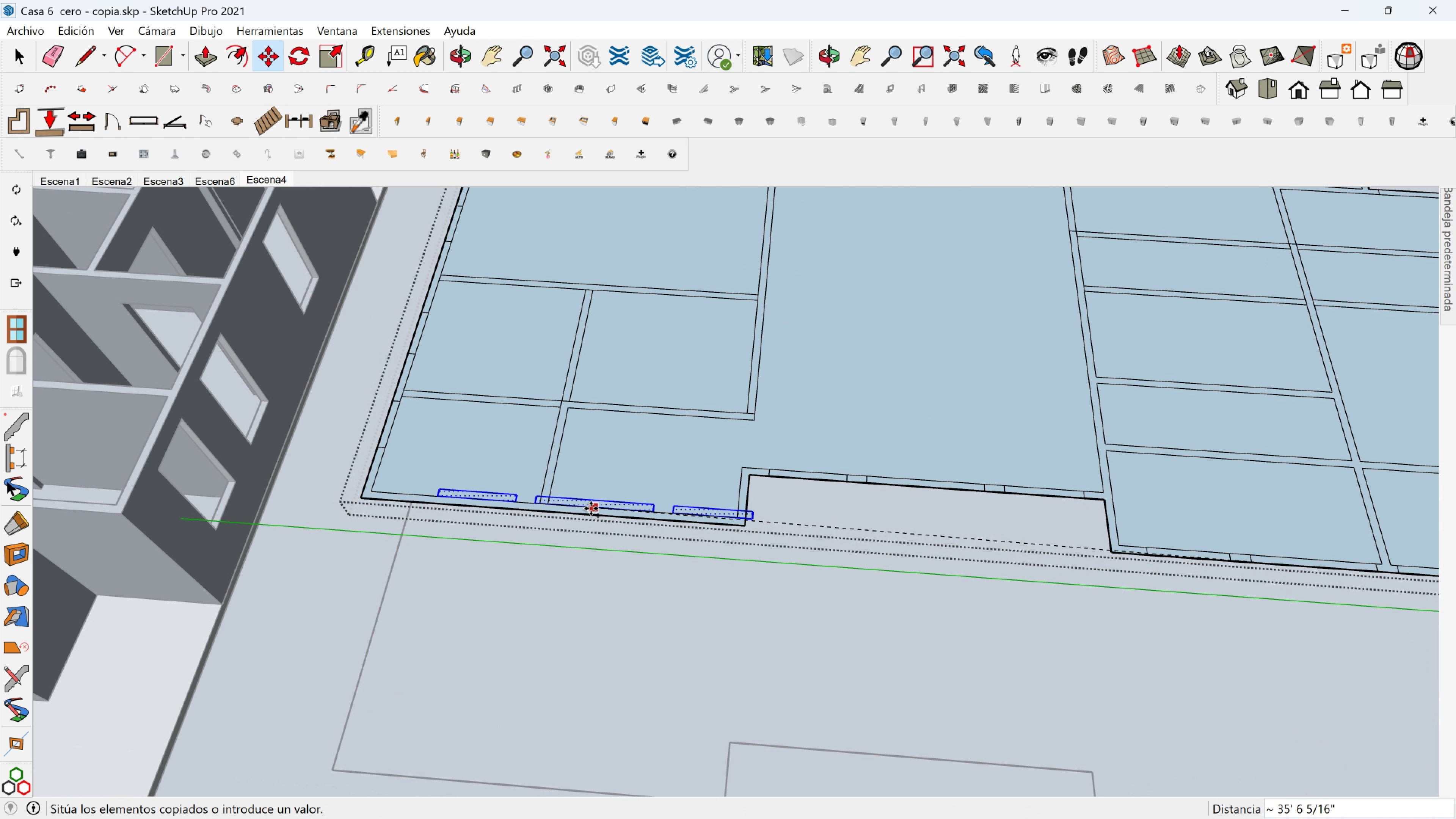 
scroll: coordinate [591, 508], scroll_direction: up, amount: 1.0
 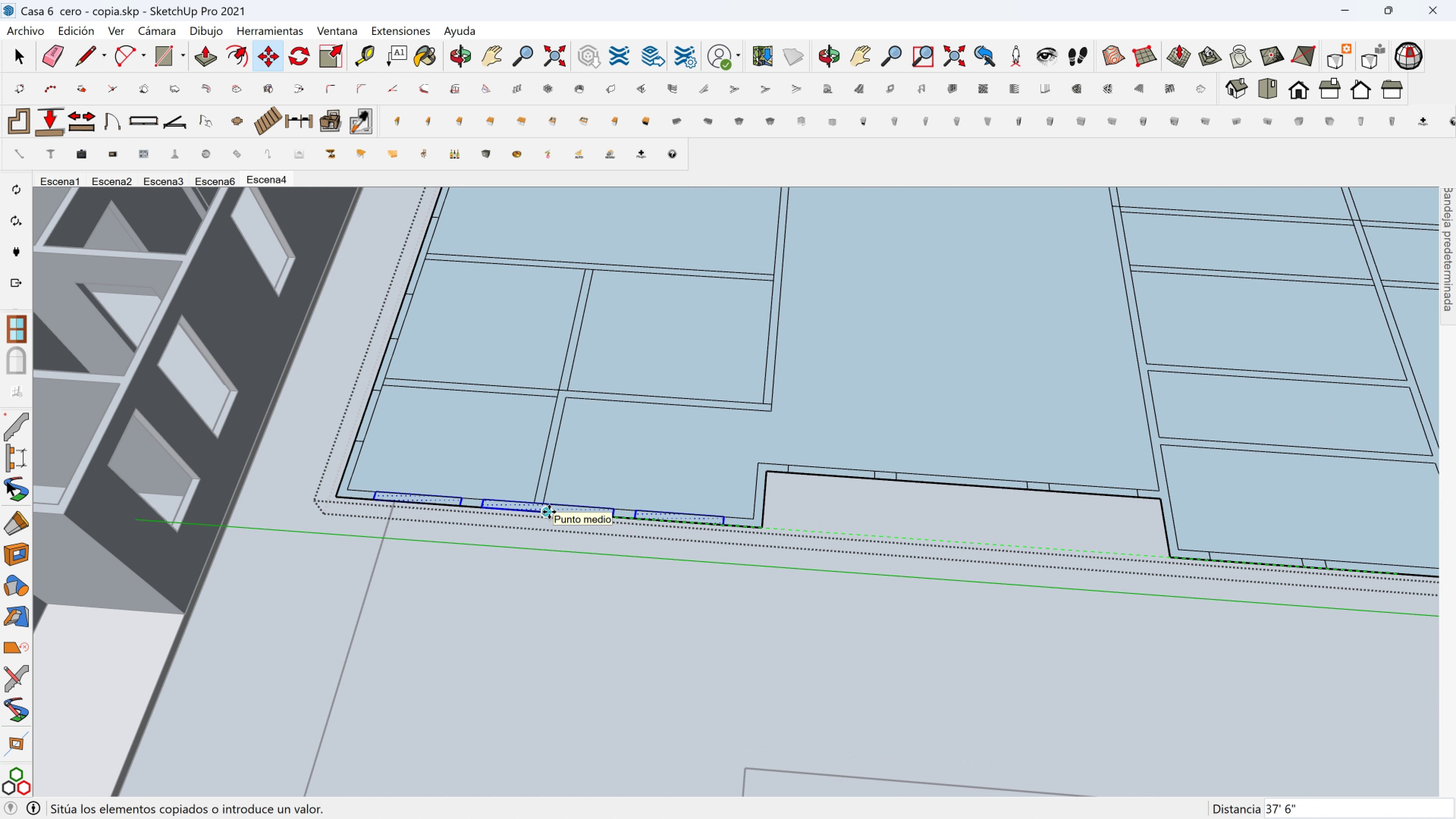 
left_click([549, 512])
 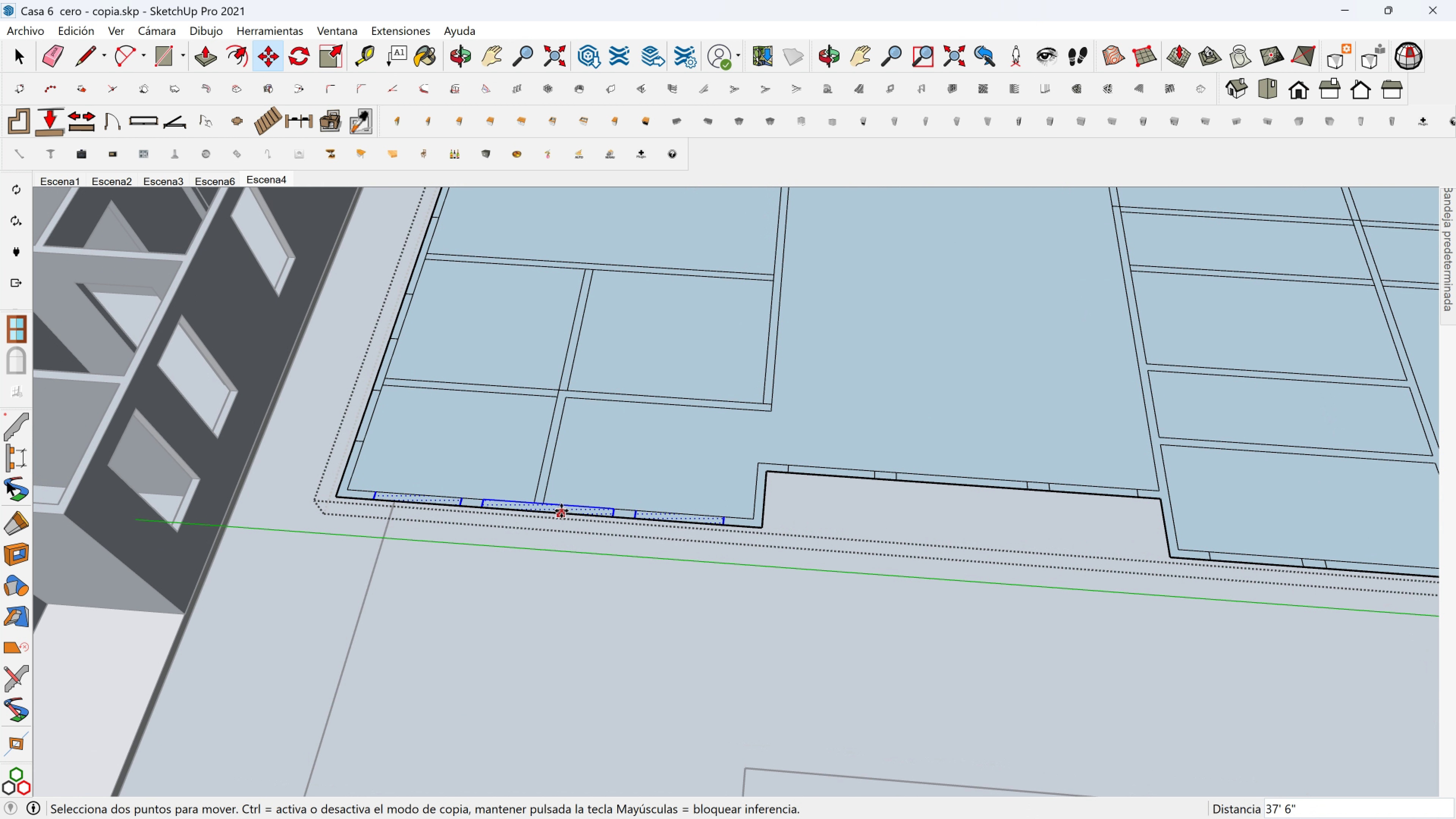 
hold_key(key=ShiftLeft, duration=0.32)
 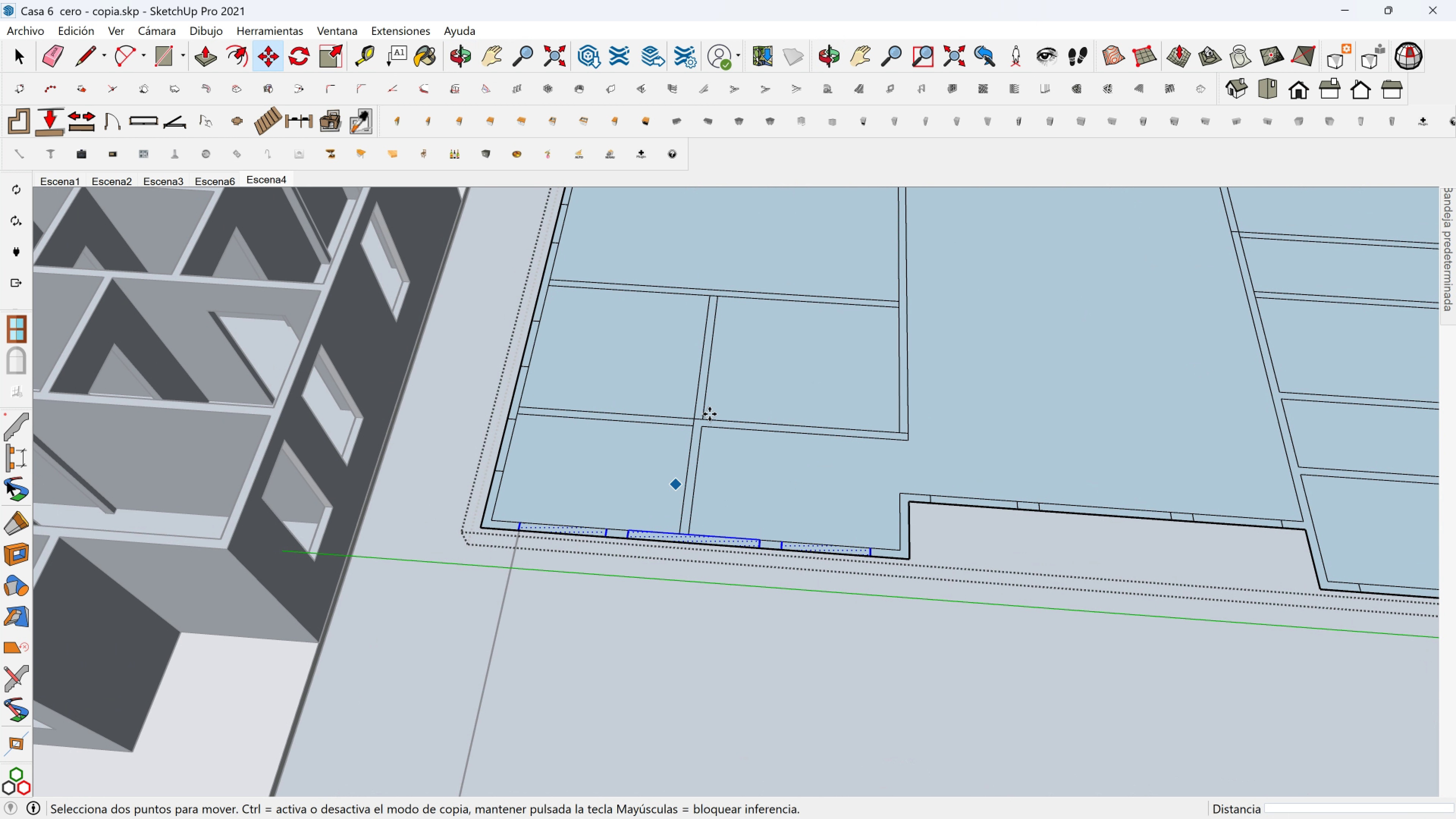 
scroll: coordinate [687, 470], scroll_direction: up, amount: 2.0
 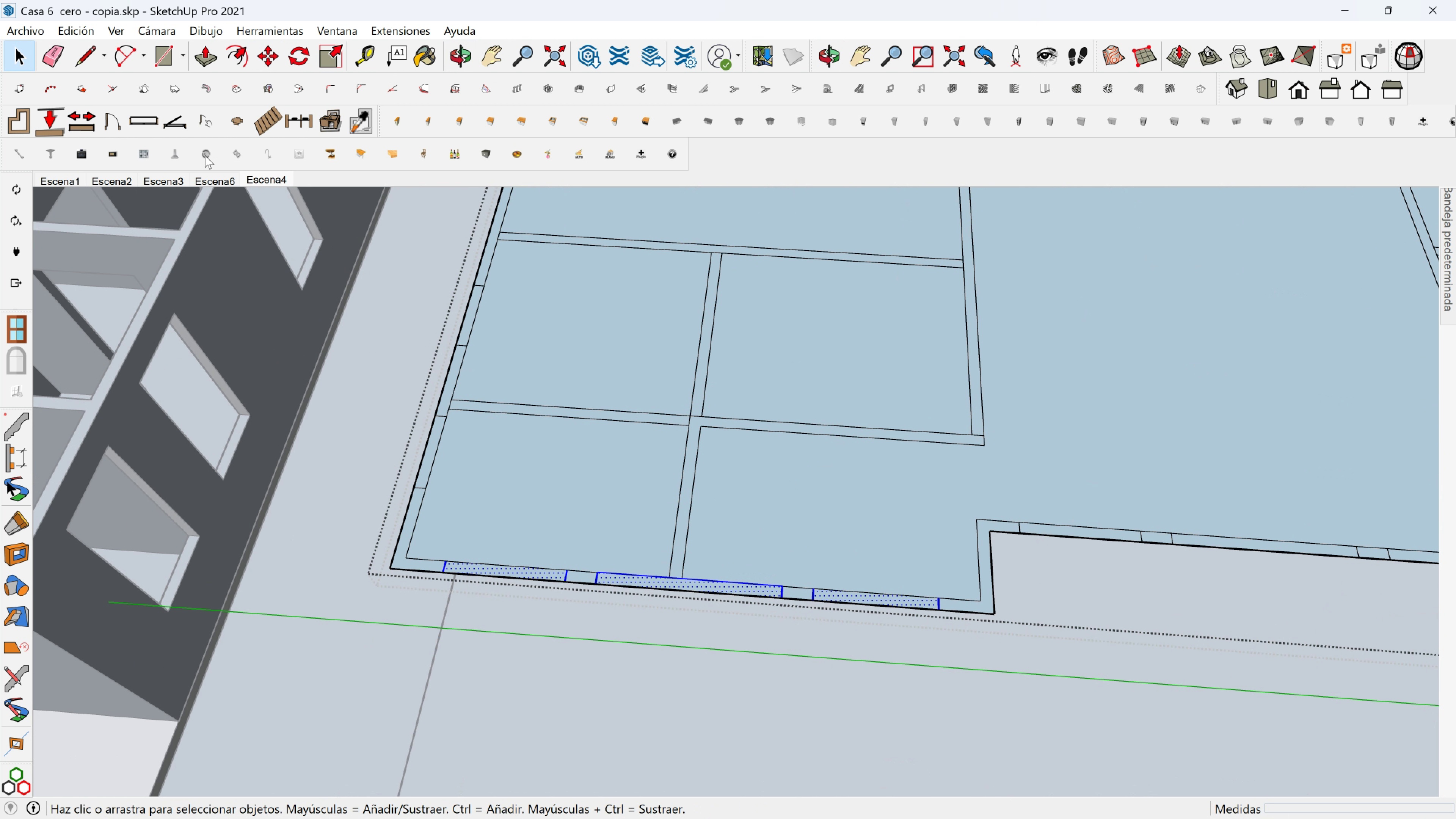 
key(Space)
 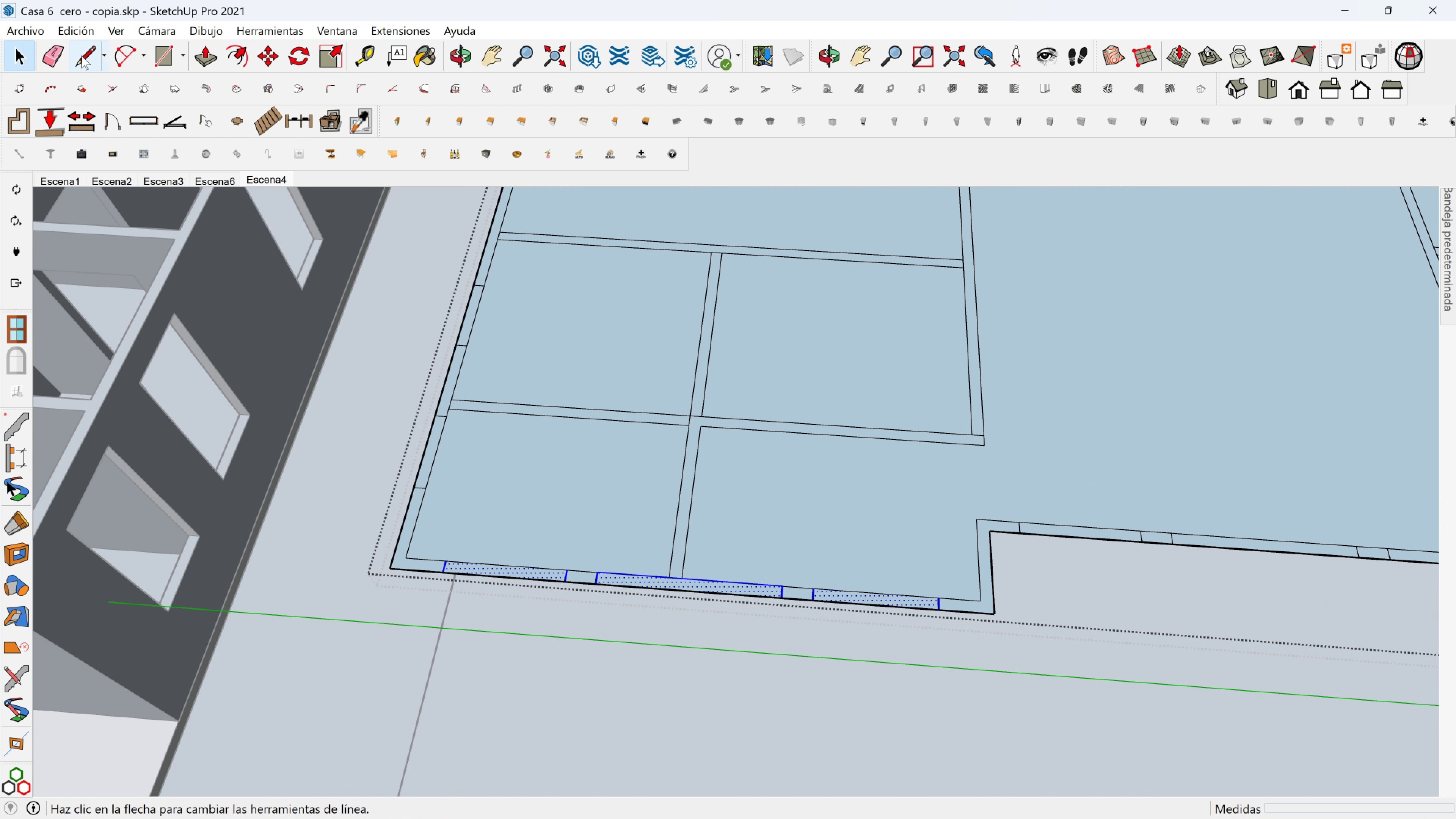 
left_click([53, 54])
 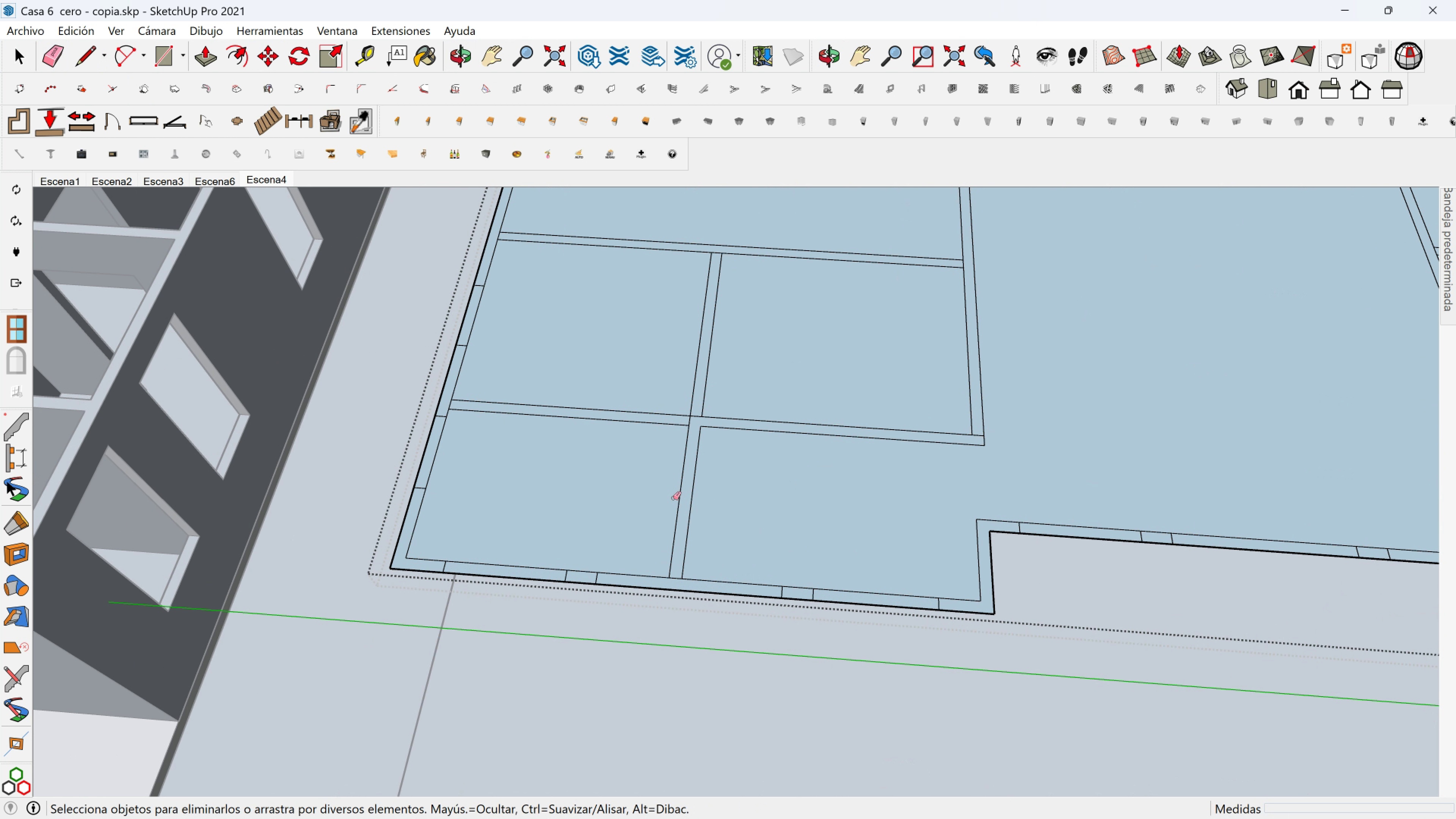 
left_click_drag(start_coordinate=[673, 498], to_coordinate=[686, 502])
 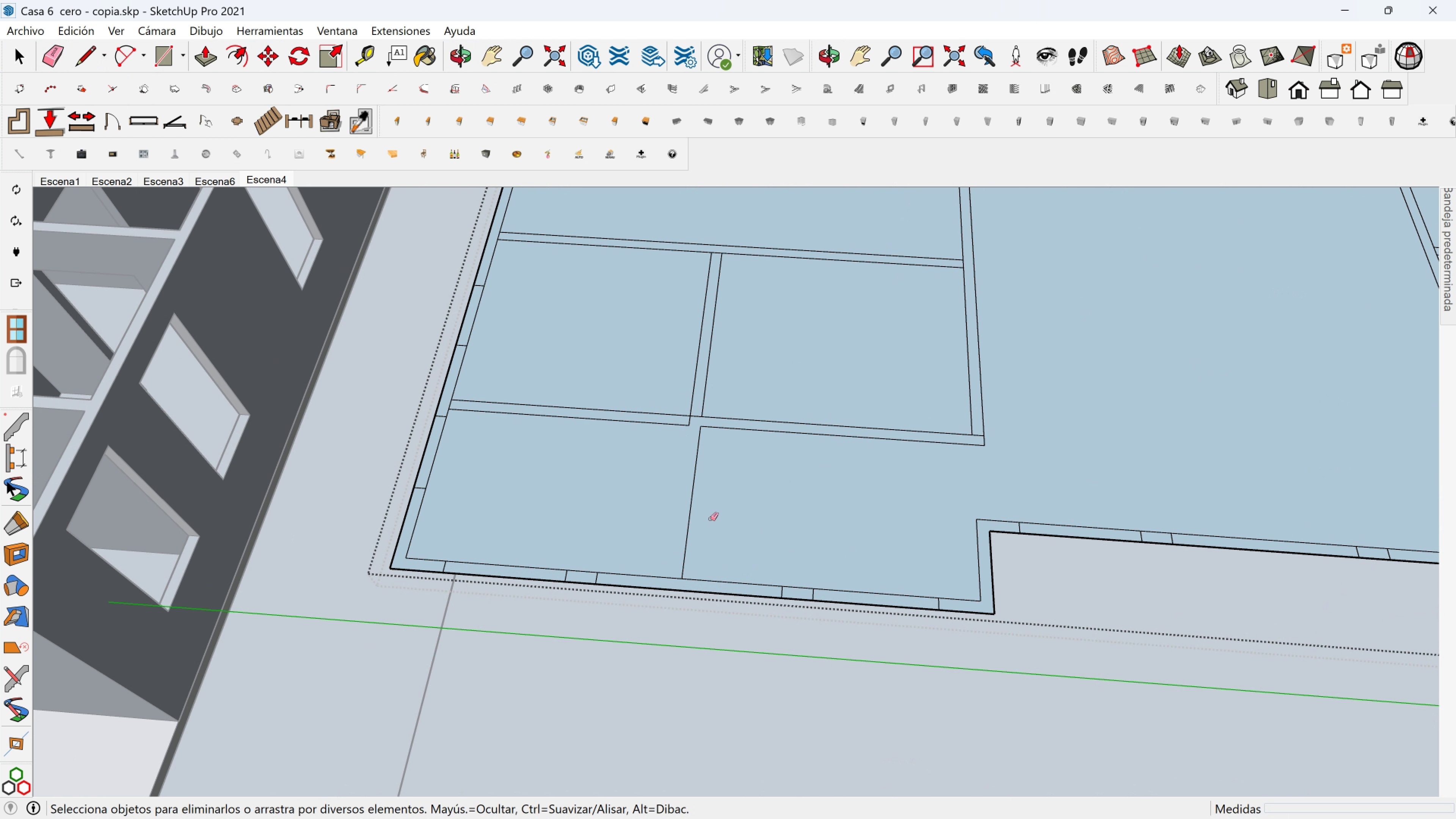 
left_click_drag(start_coordinate=[718, 517], to_coordinate=[673, 519])
 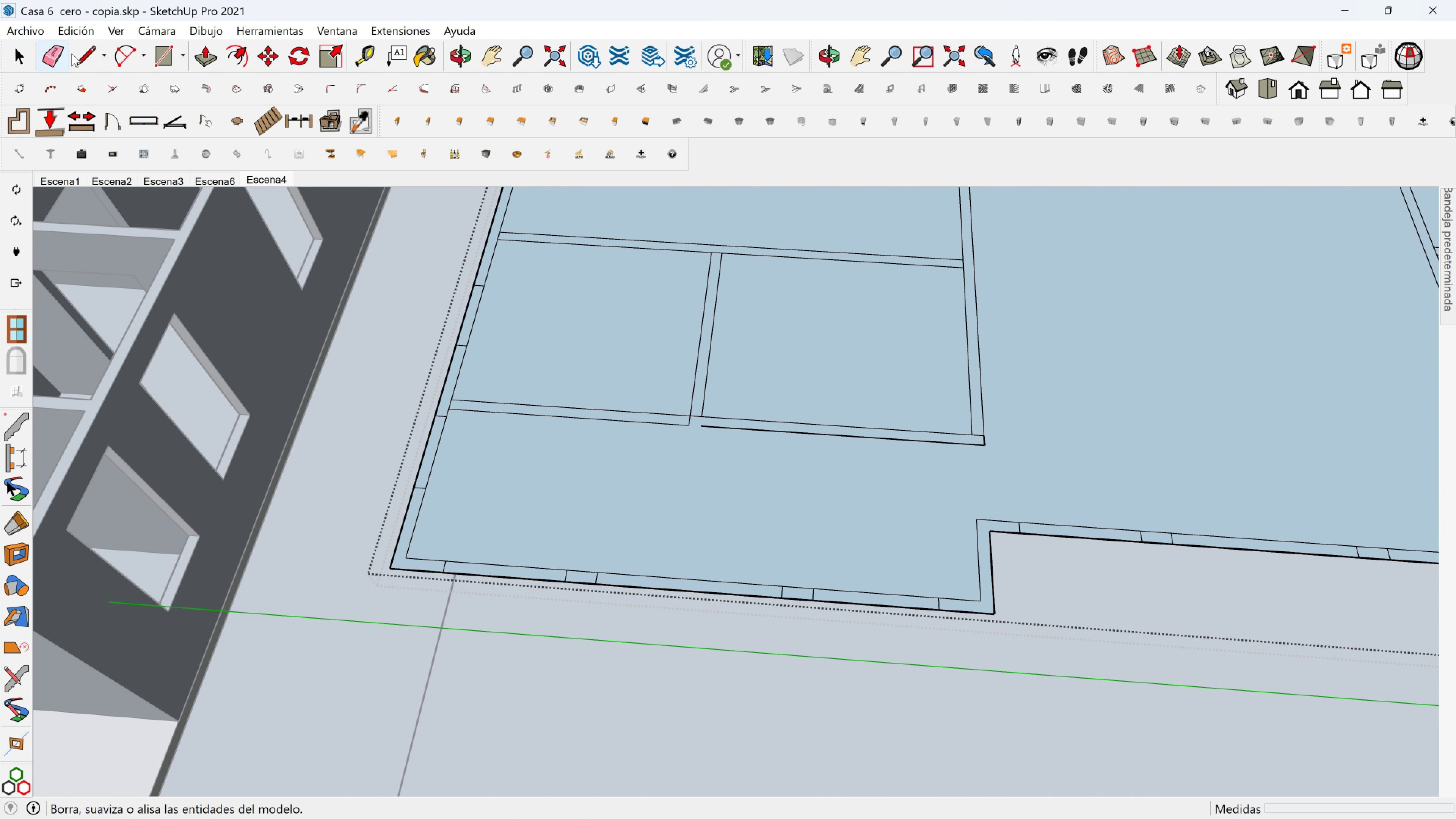 
left_click([85, 50])
 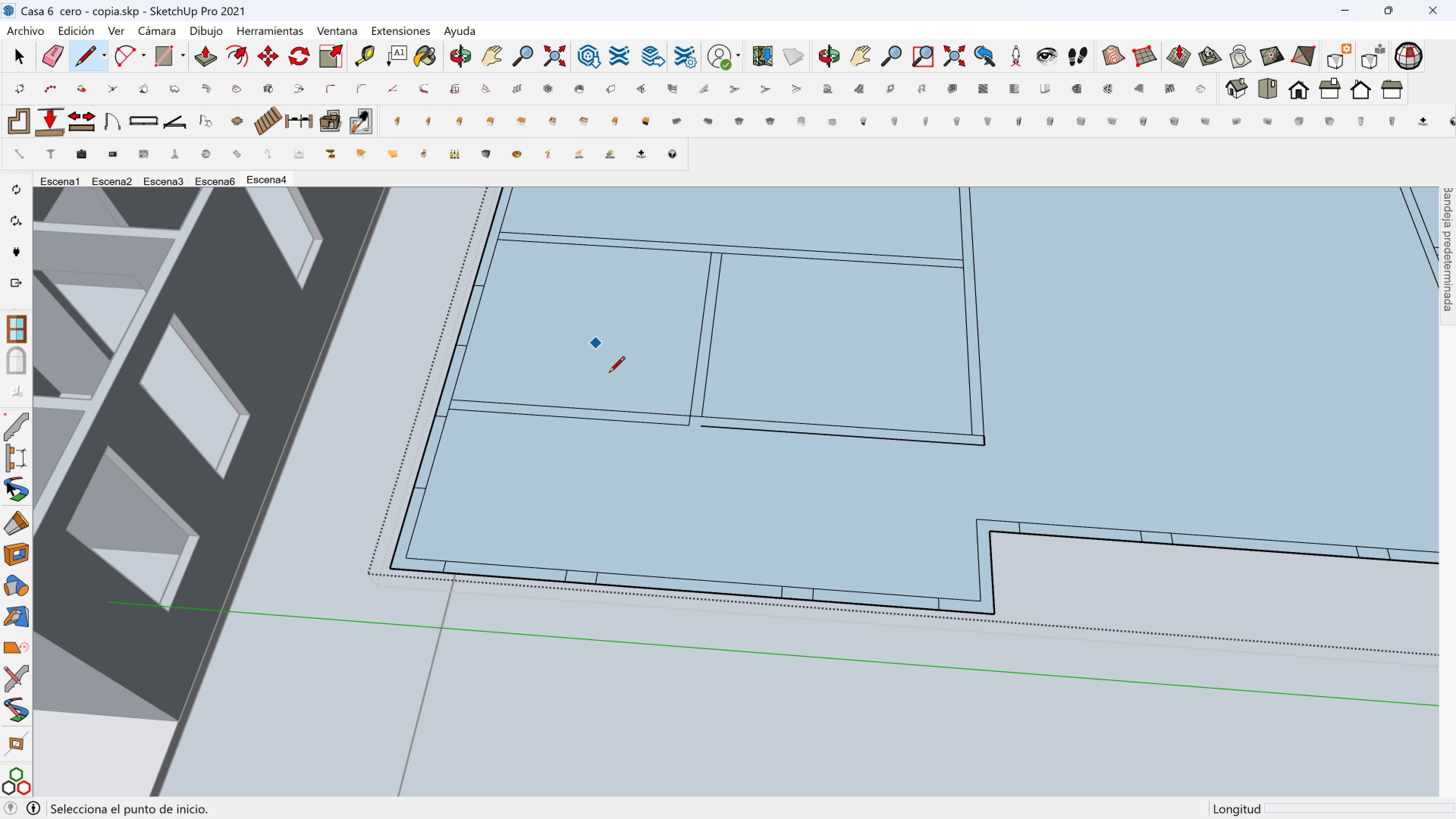 
scroll: coordinate [630, 392], scroll_direction: up, amount: 1.0
 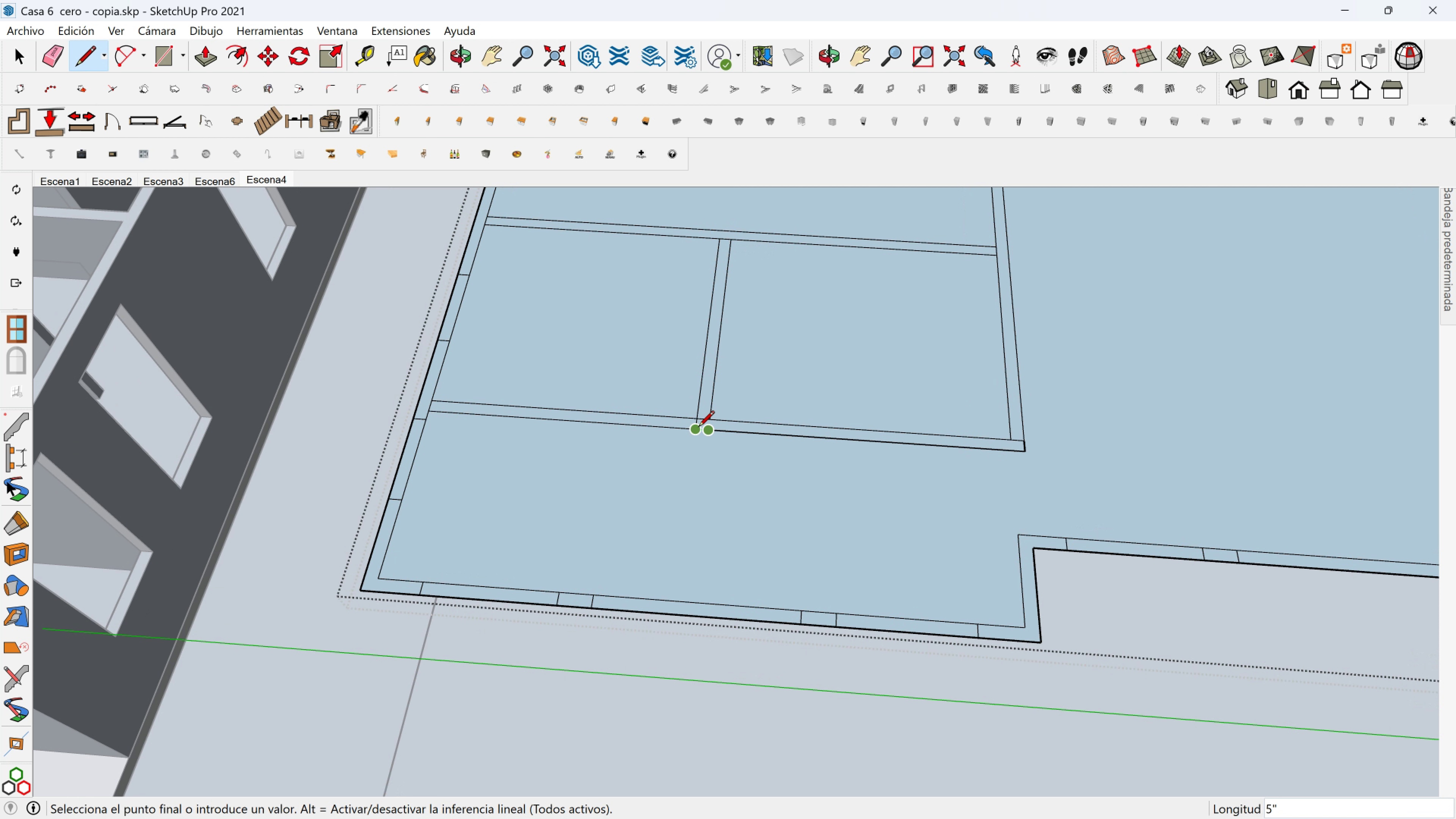 
double_click([698, 428])
 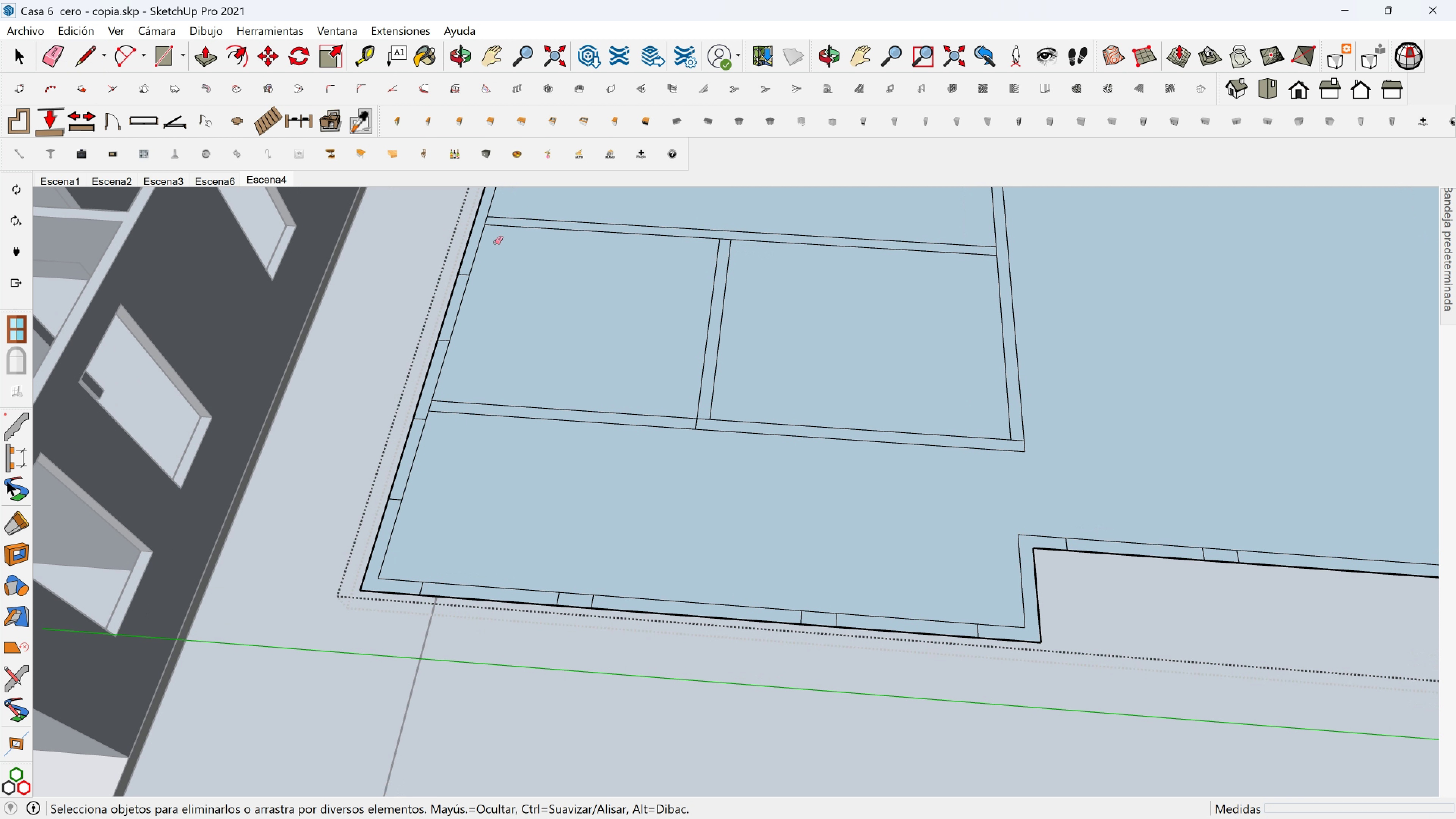 
scroll: coordinate [701, 423], scroll_direction: up, amount: 5.0
 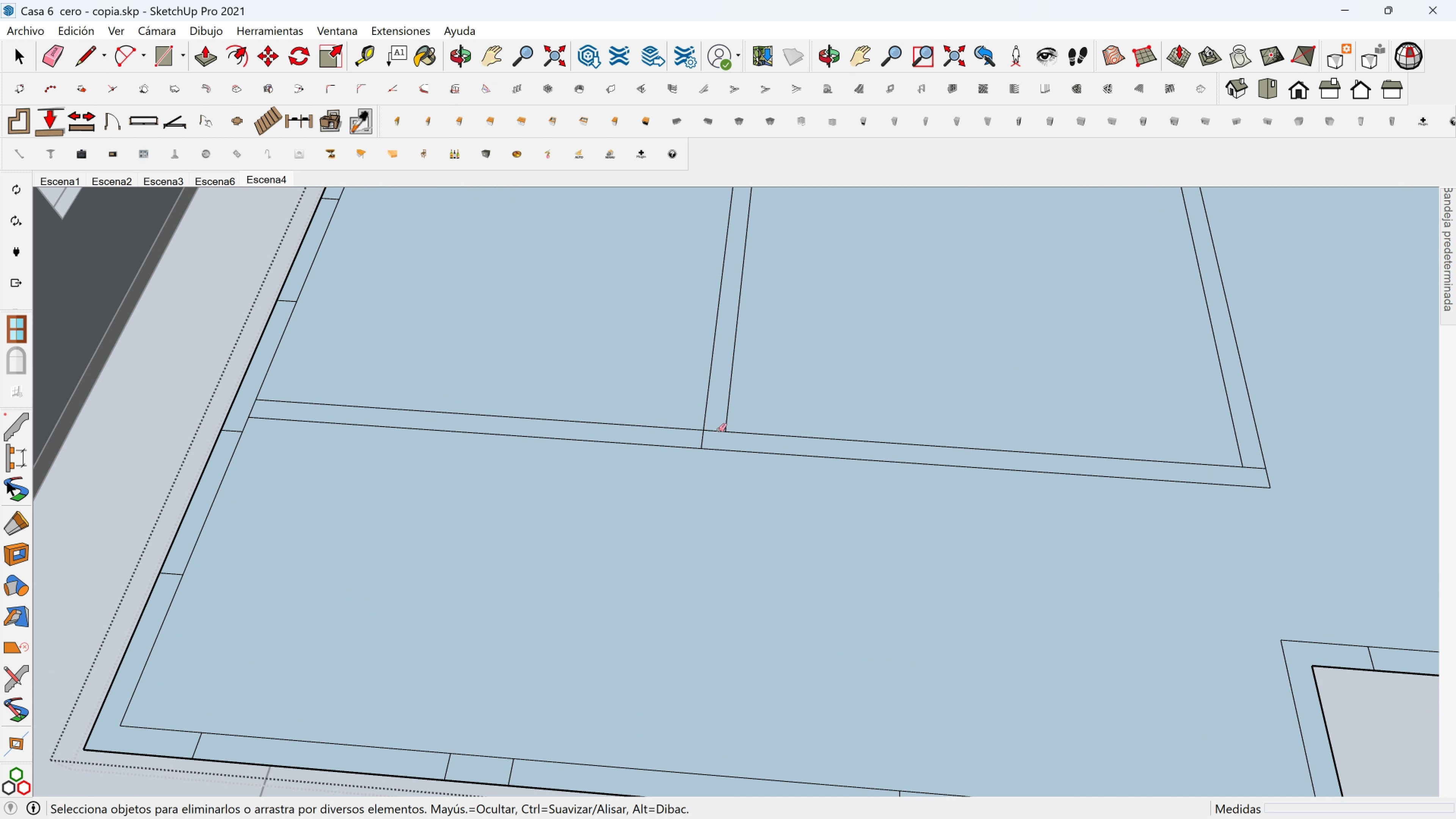 
left_click_drag(start_coordinate=[719, 430], to_coordinate=[716, 435])
 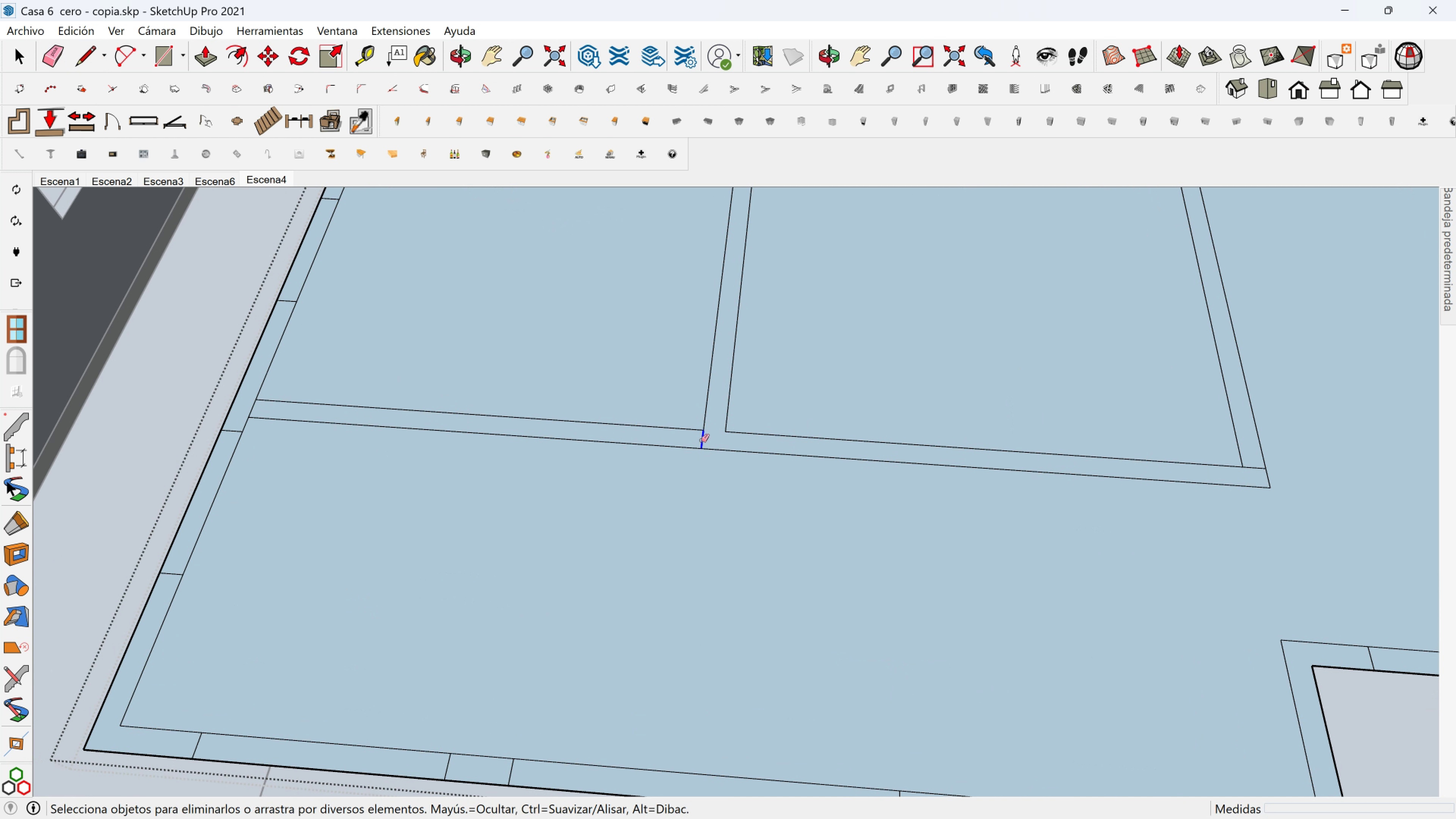 
double_click([701, 441])
 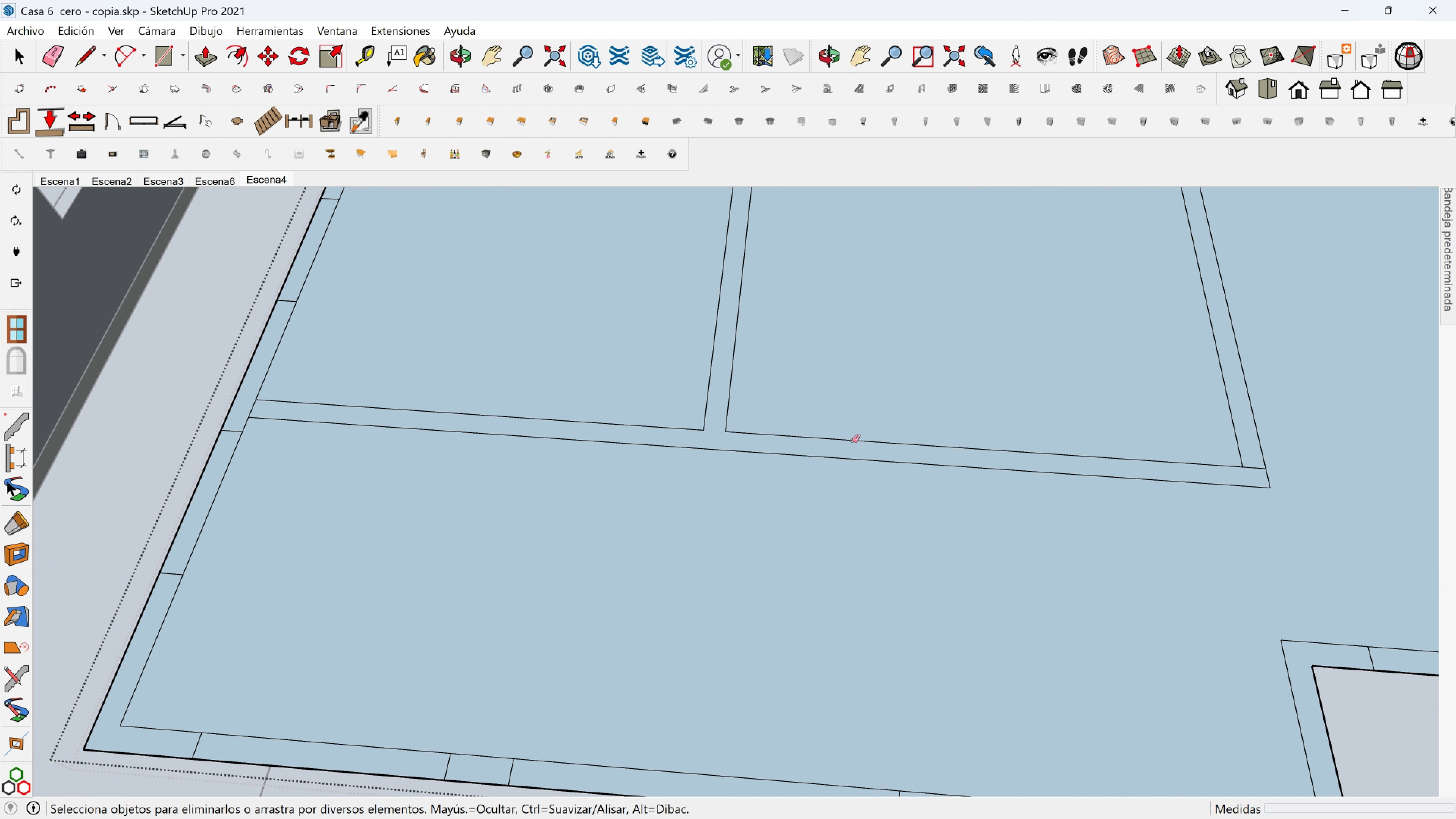 
scroll: coordinate [846, 442], scroll_direction: down, amount: 2.0
 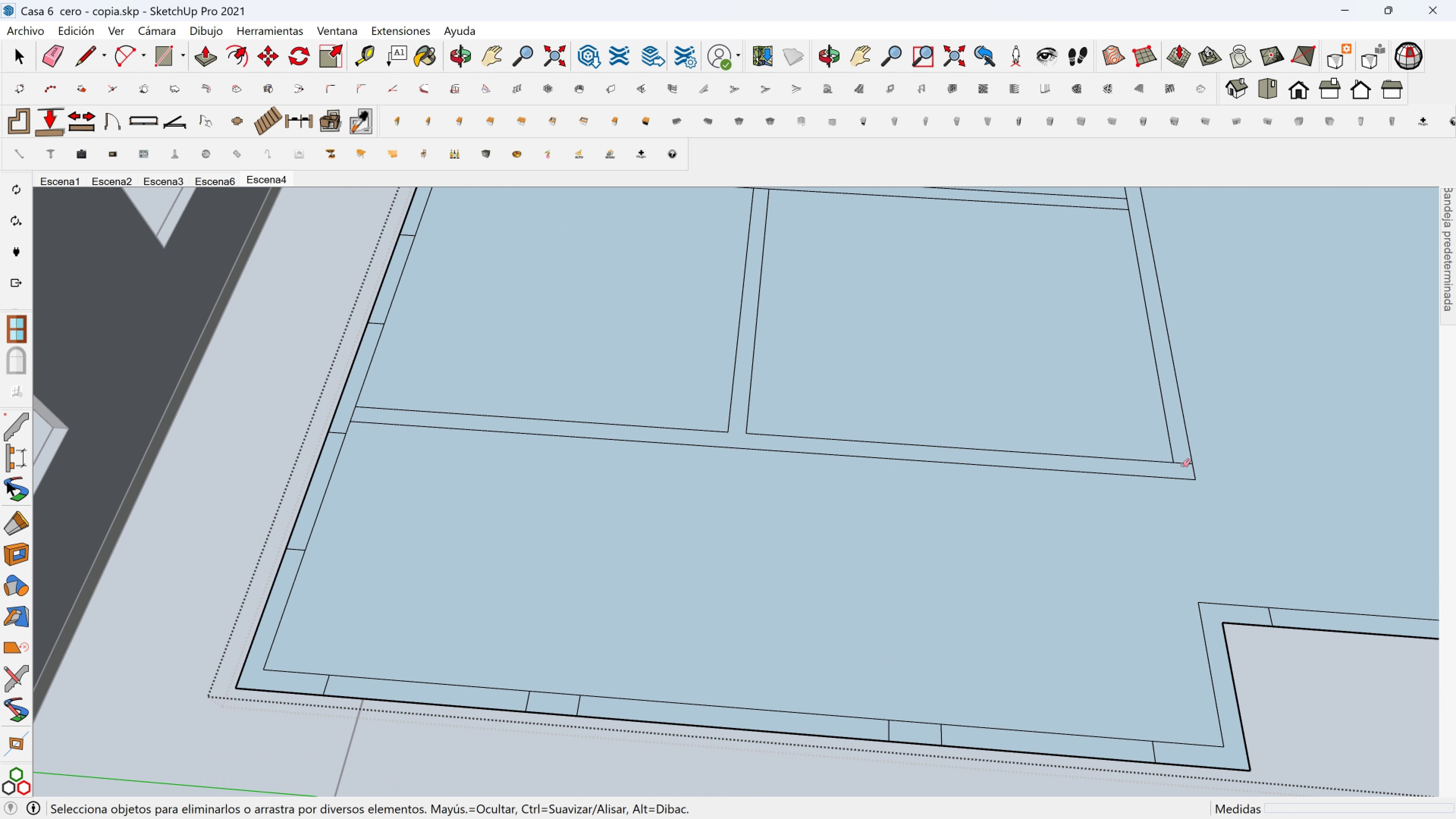 
left_click([1183, 465])
 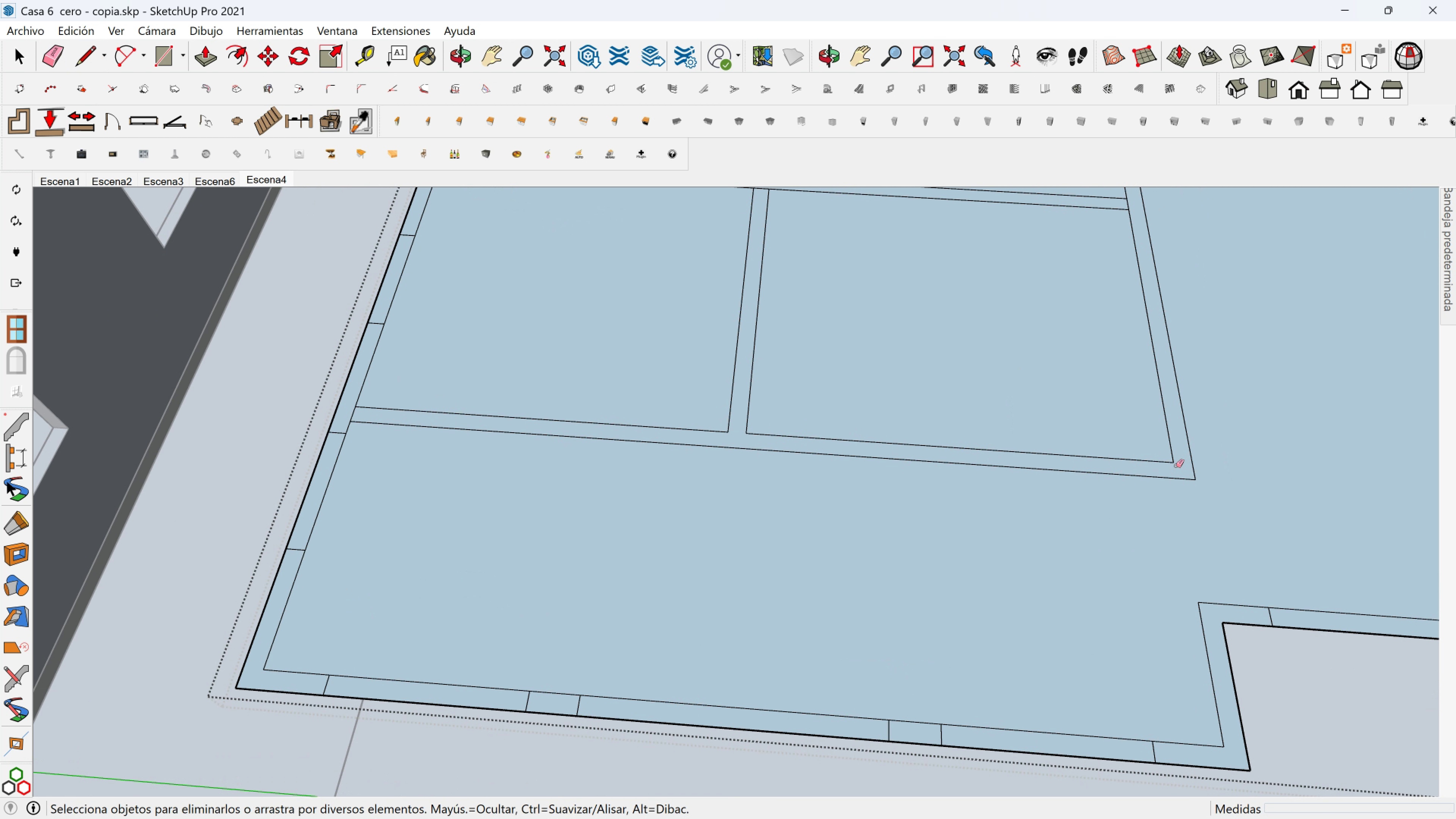 
scroll: coordinate [1161, 469], scroll_direction: down, amount: 2.0
 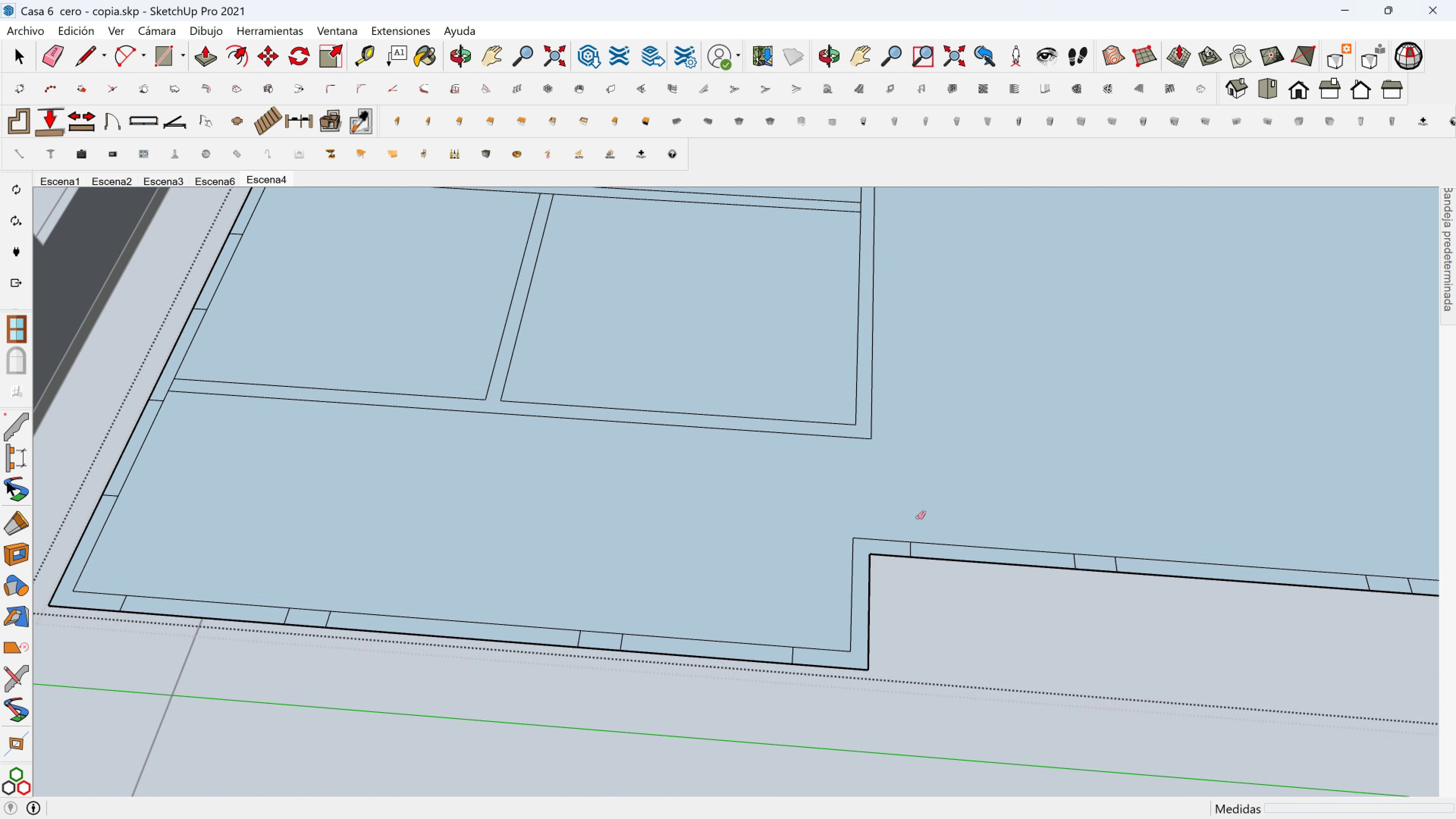 
hold_key(key=ShiftLeft, duration=0.5)
 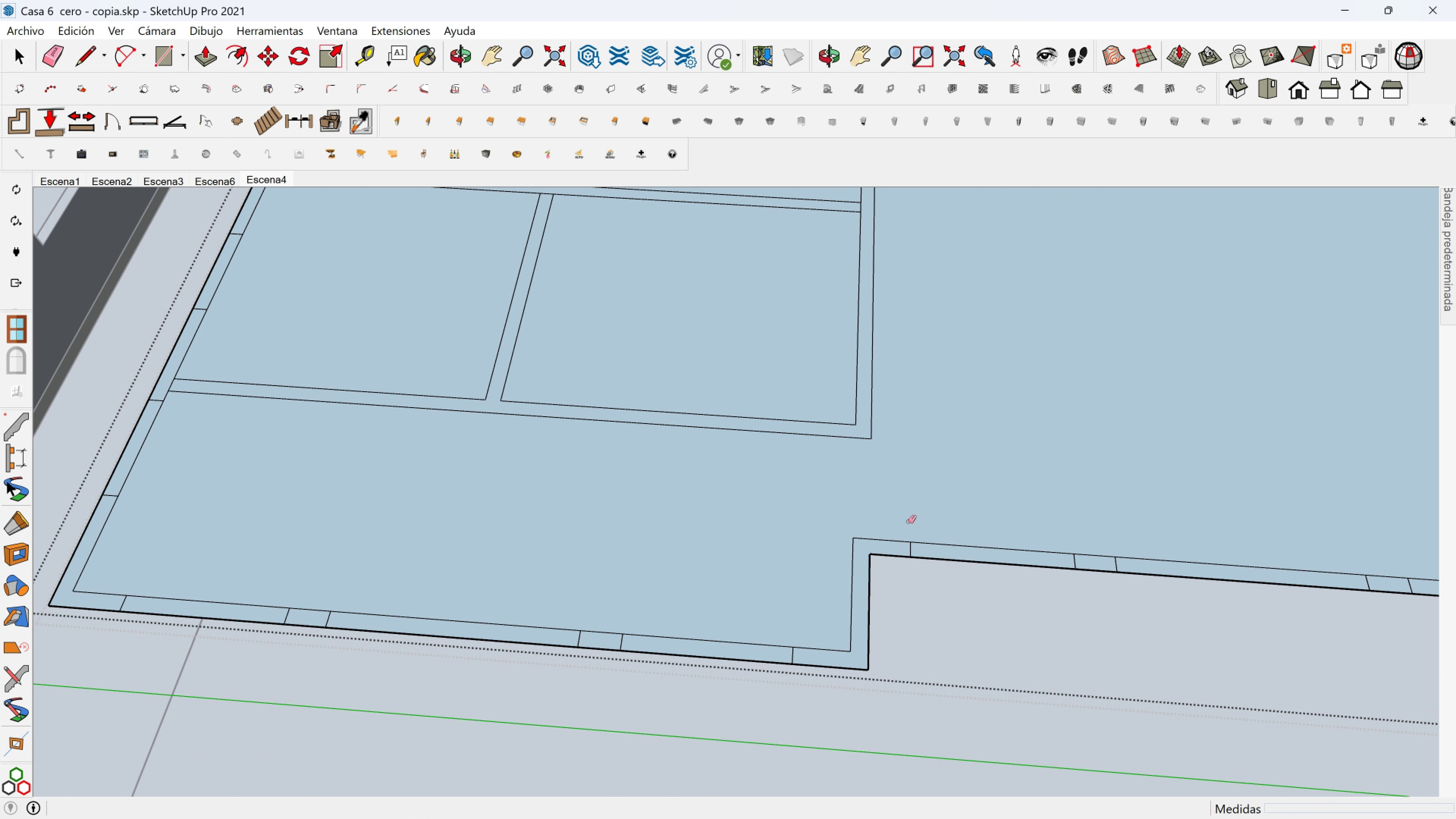 
scroll: coordinate [885, 500], scroll_direction: down, amount: 3.0
 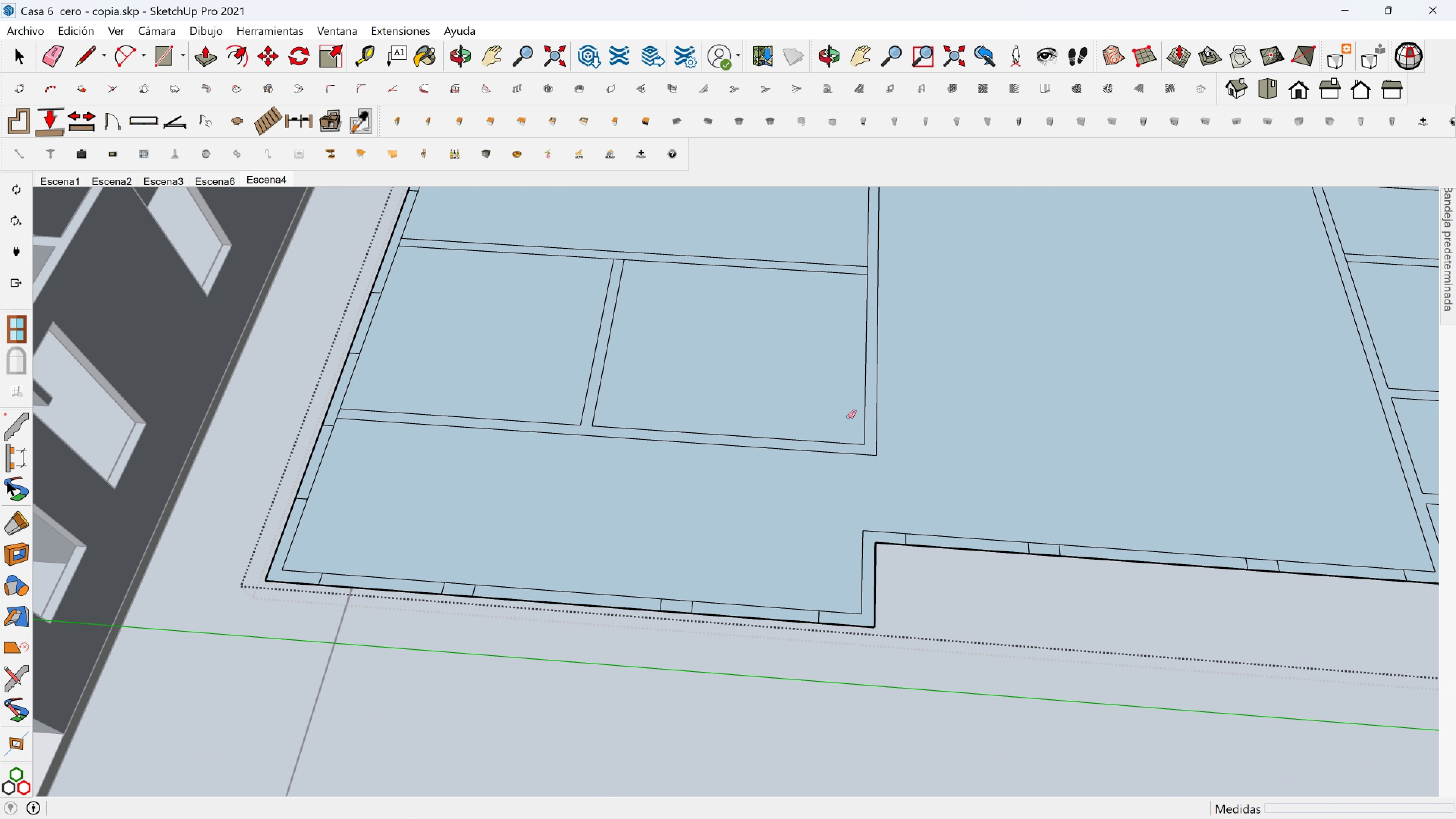 
hold_key(key=ShiftLeft, duration=0.32)
 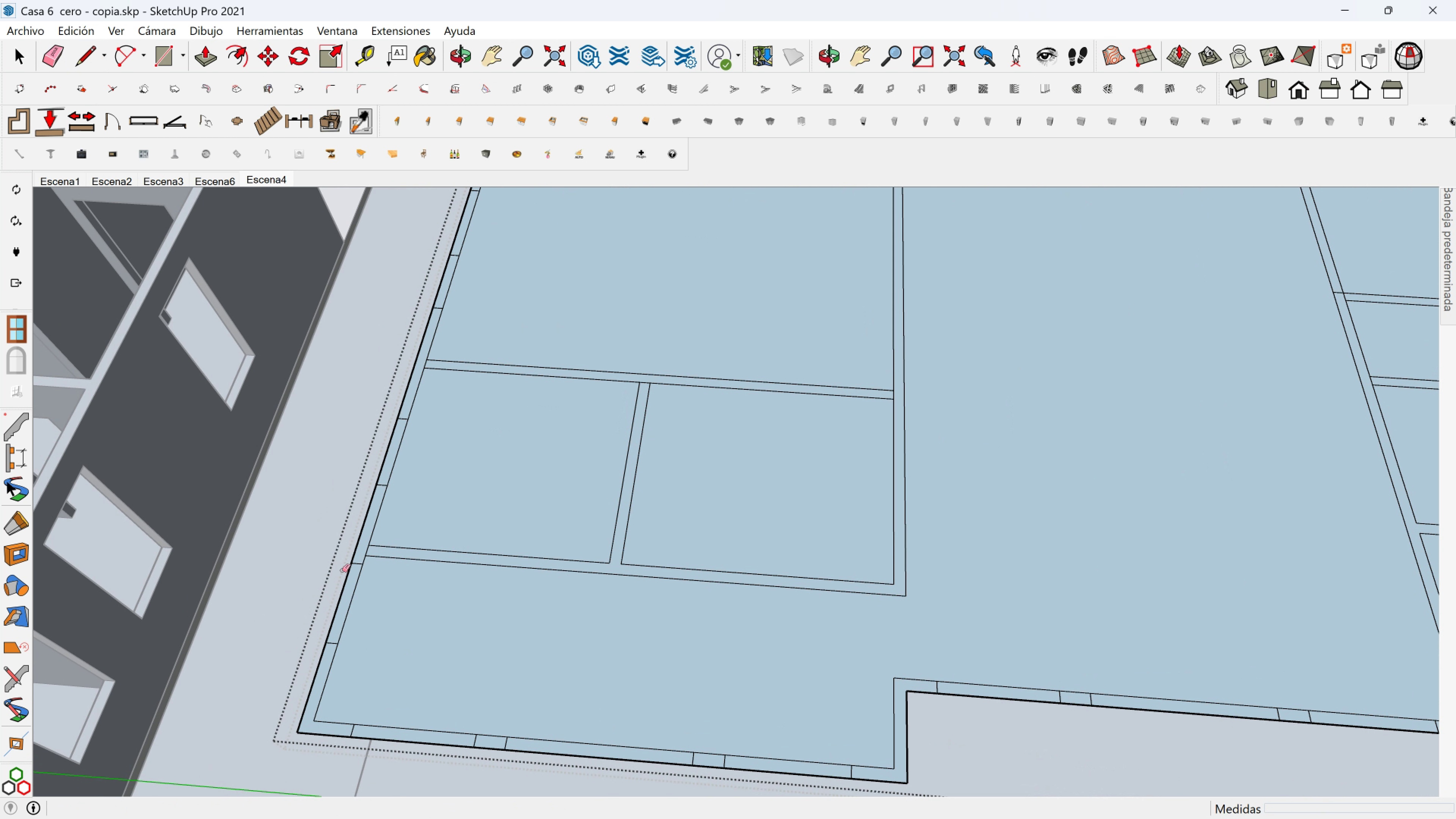 
scroll: coordinate [377, 549], scroll_direction: up, amount: 4.0
 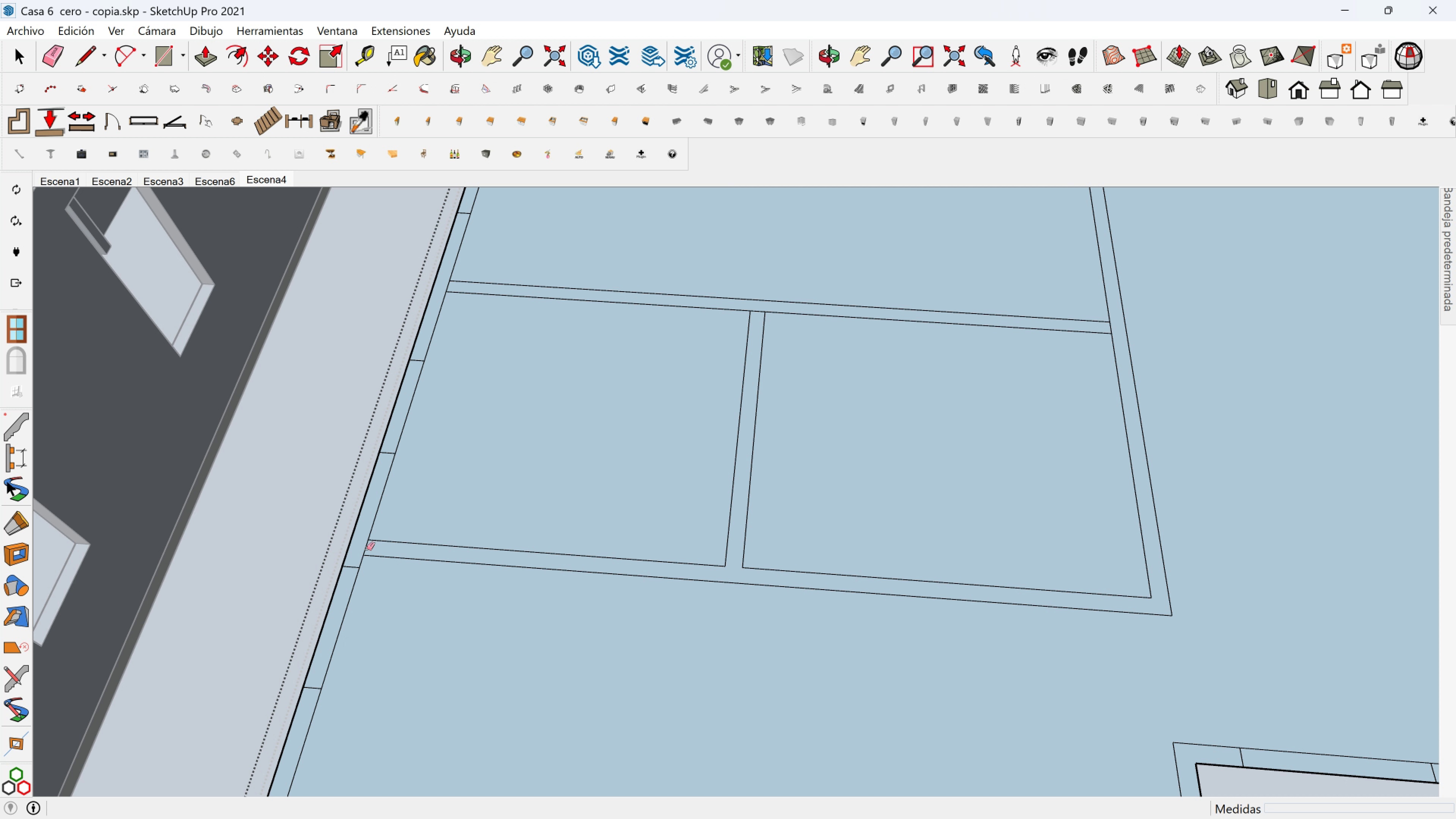 
left_click_drag(start_coordinate=[368, 549], to_coordinate=[364, 549])
 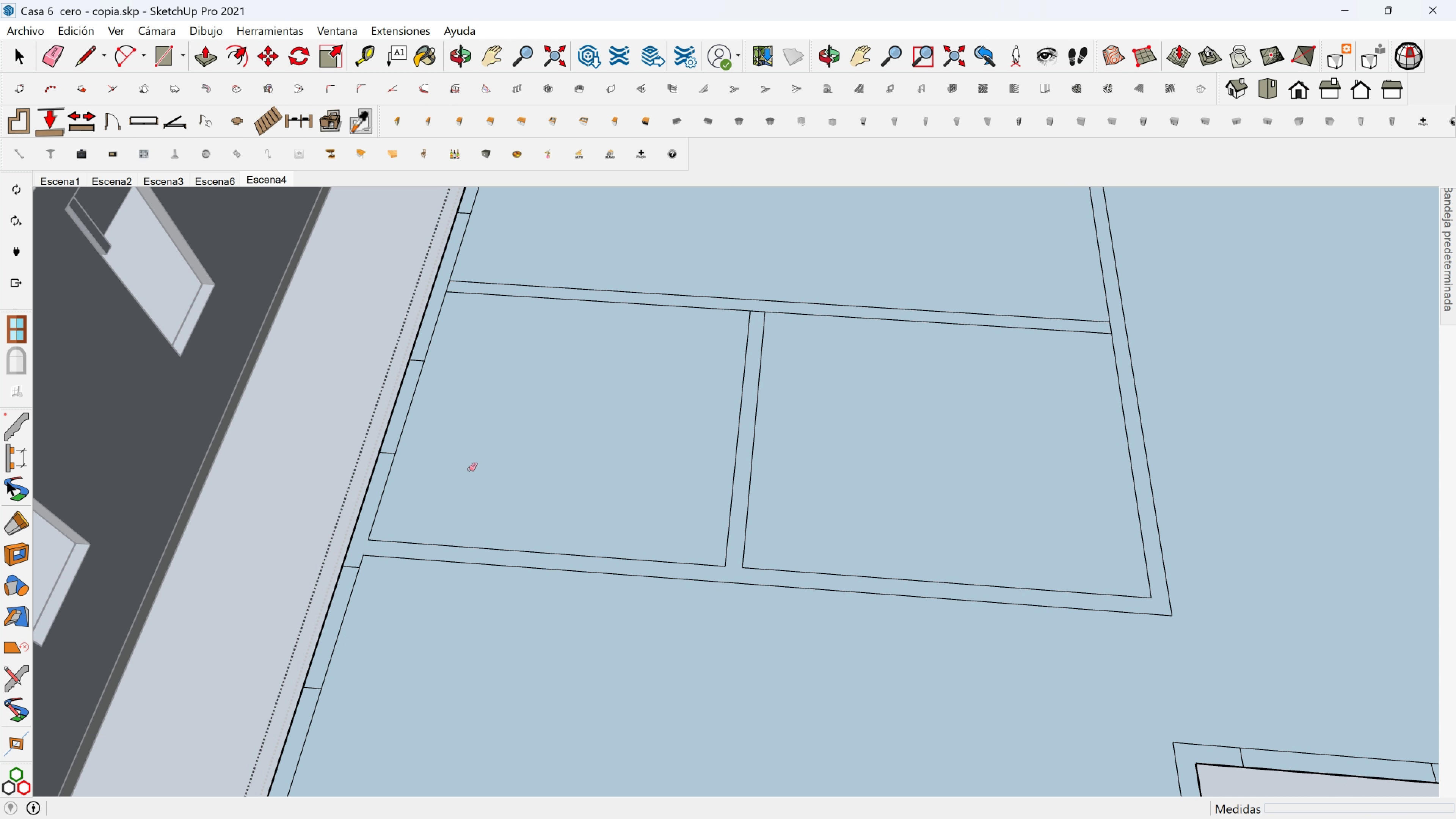 
key(Shift+ShiftLeft)
 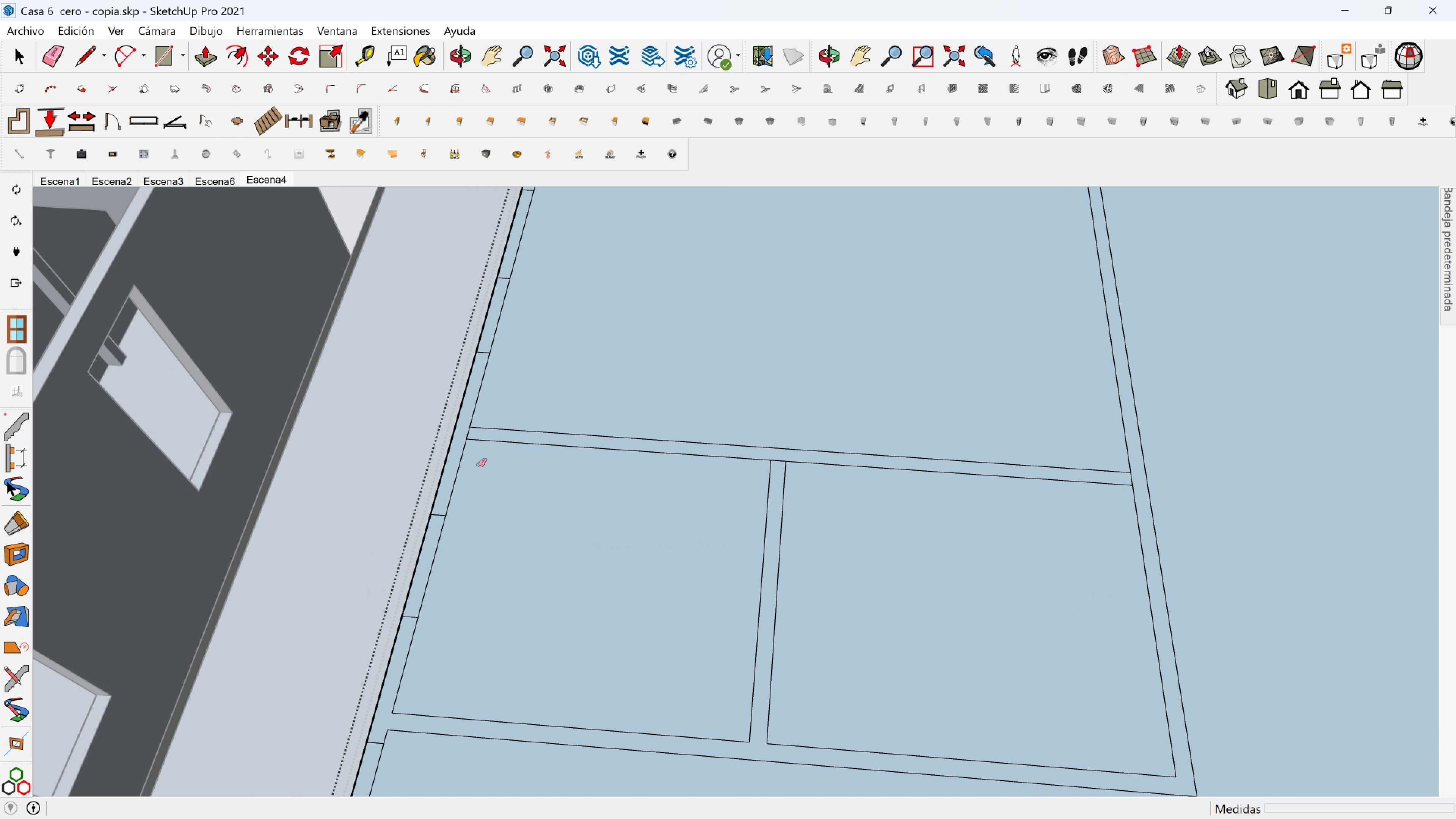 
scroll: coordinate [476, 455], scroll_direction: up, amount: 1.0
 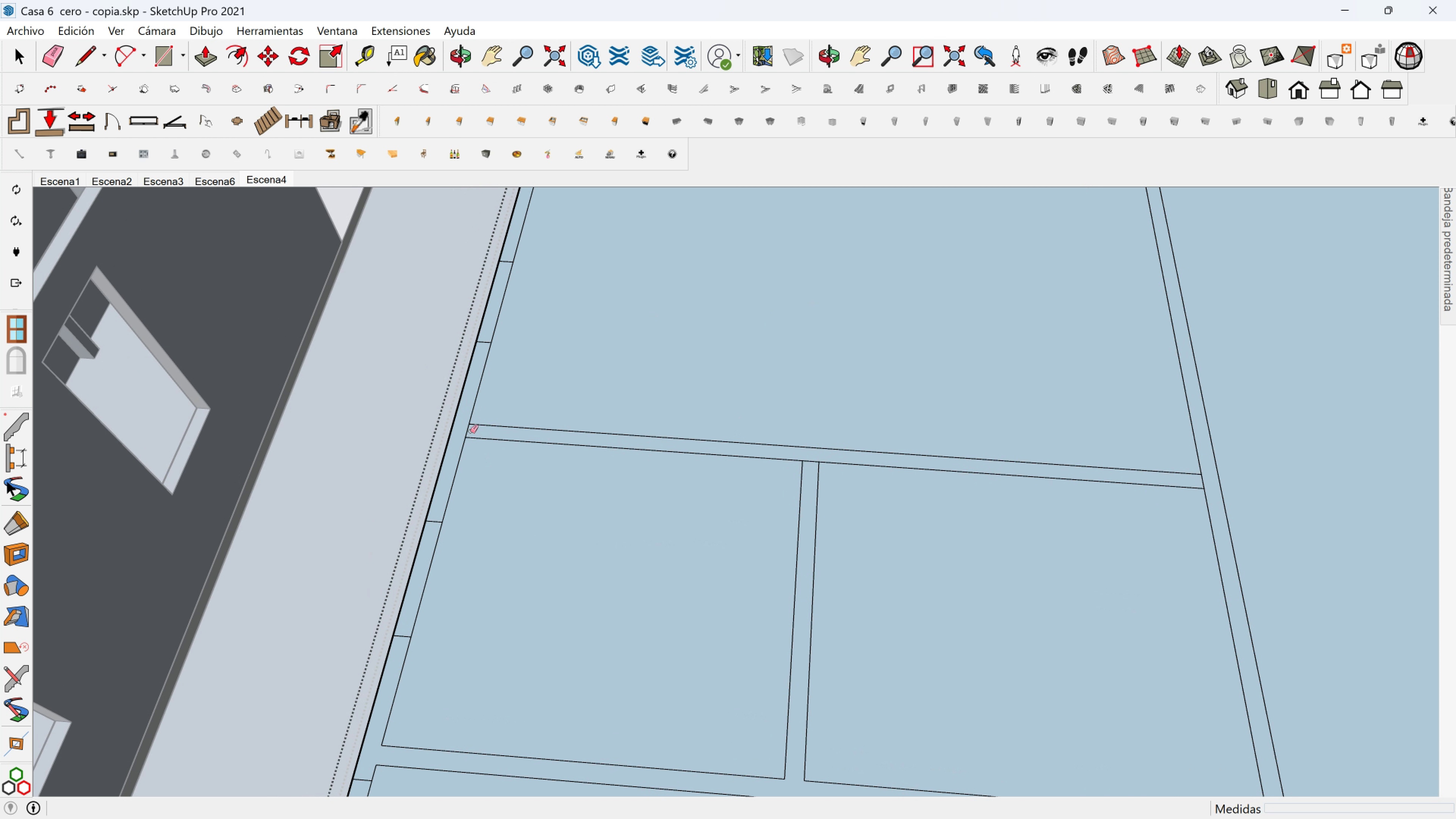 
left_click([470, 431])
 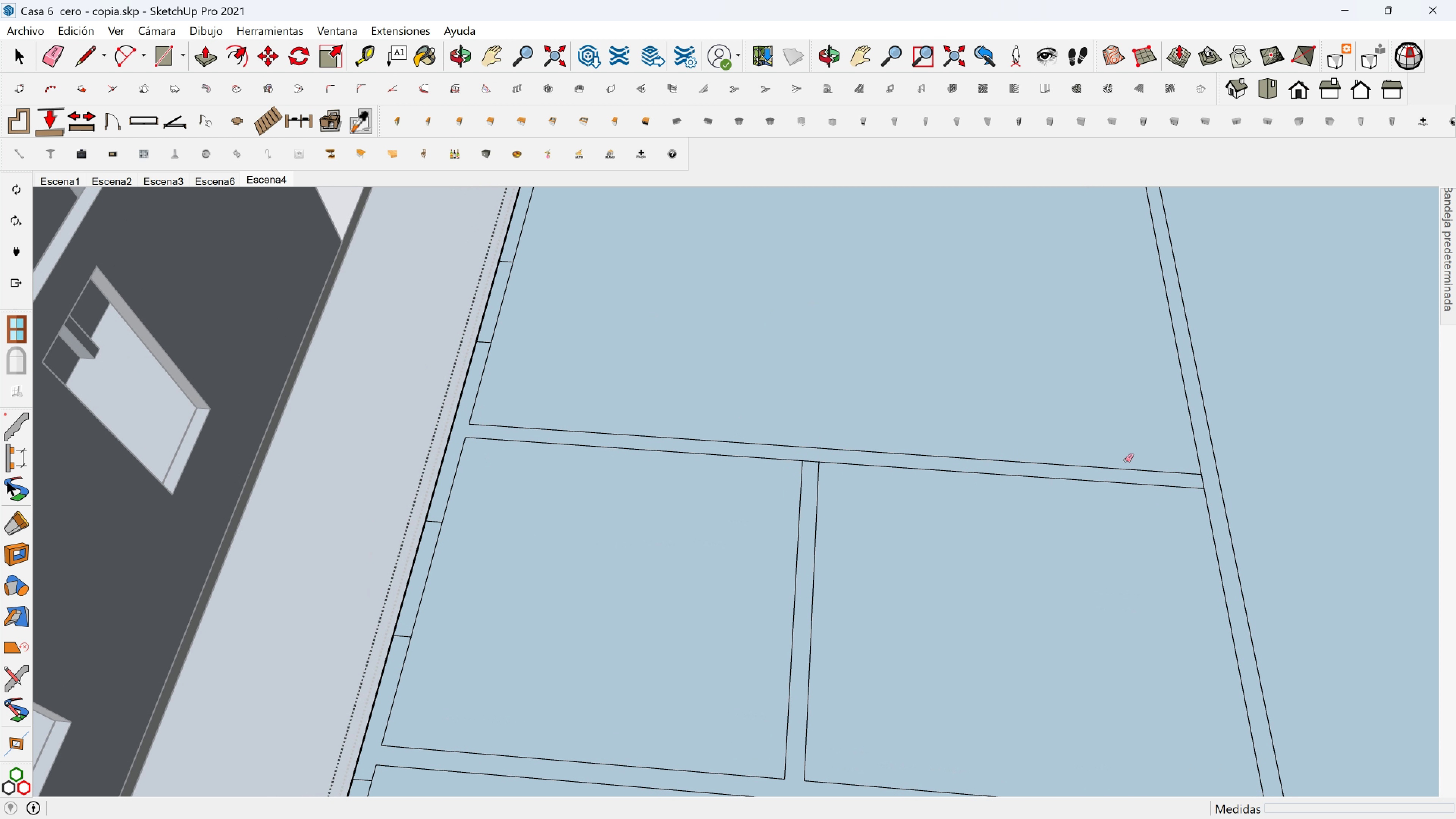 
key(Shift+ShiftLeft)
 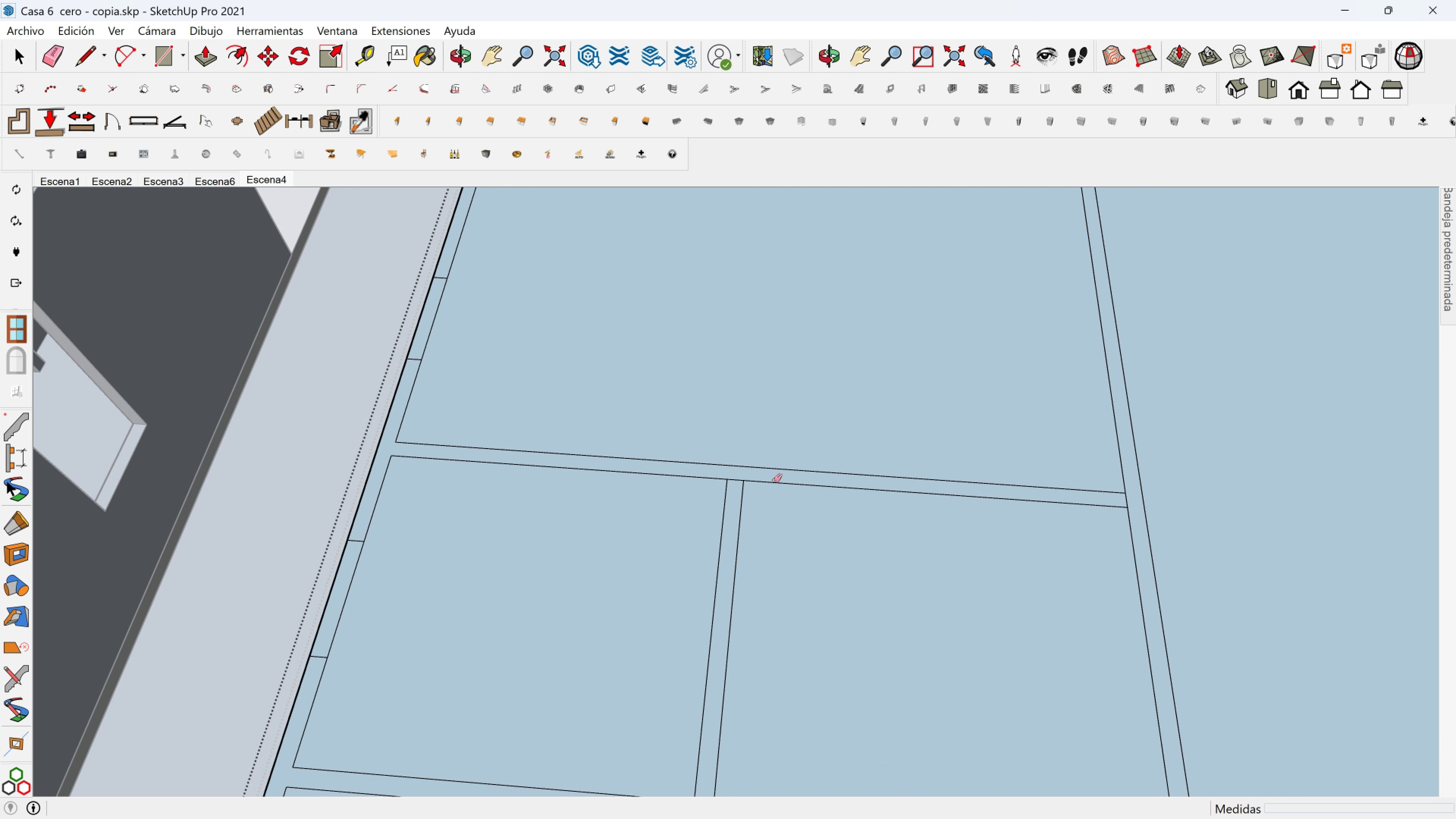 
scroll: coordinate [764, 480], scroll_direction: up, amount: 2.0
 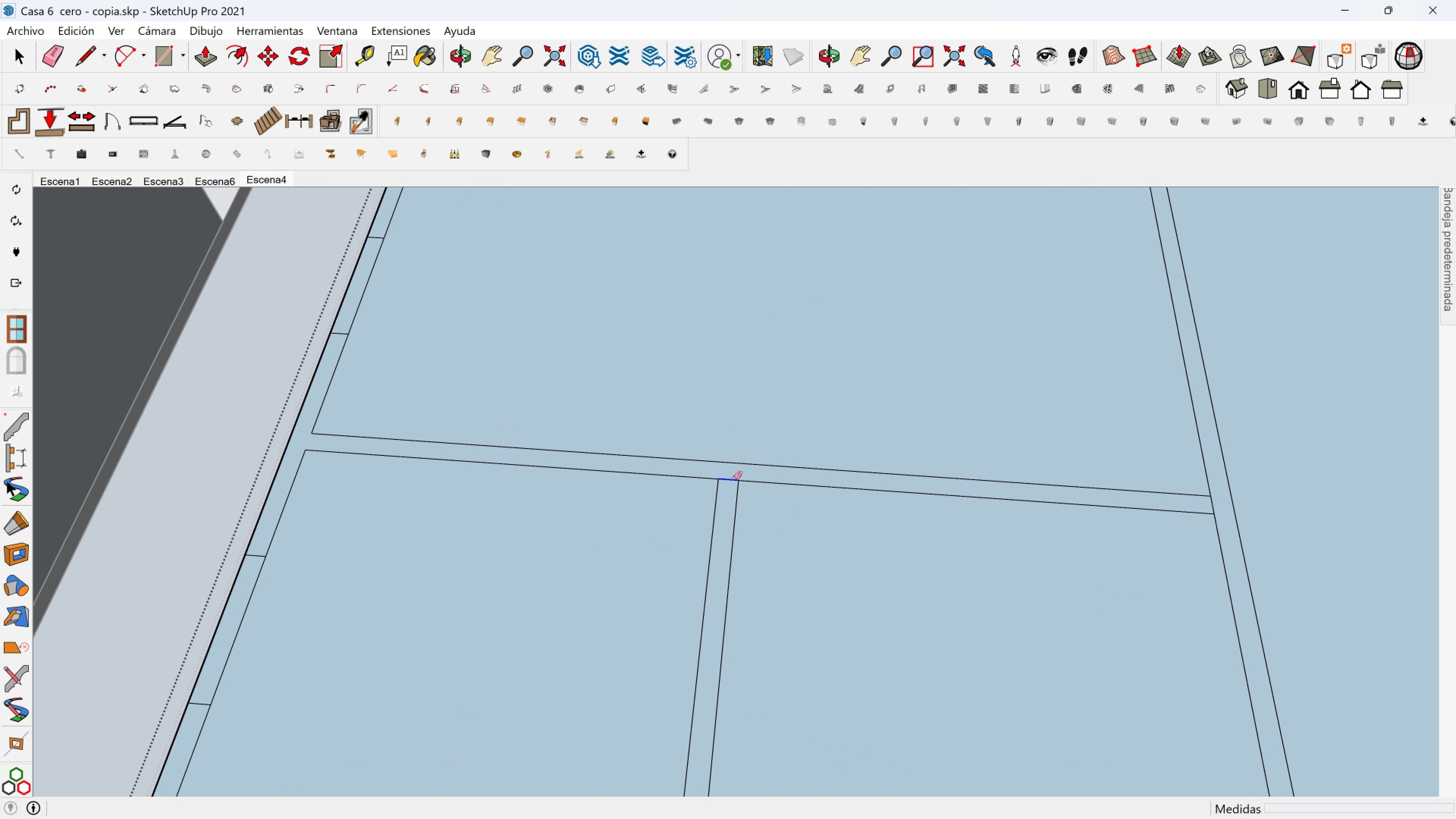 
left_click_drag(start_coordinate=[734, 478], to_coordinate=[728, 480])
 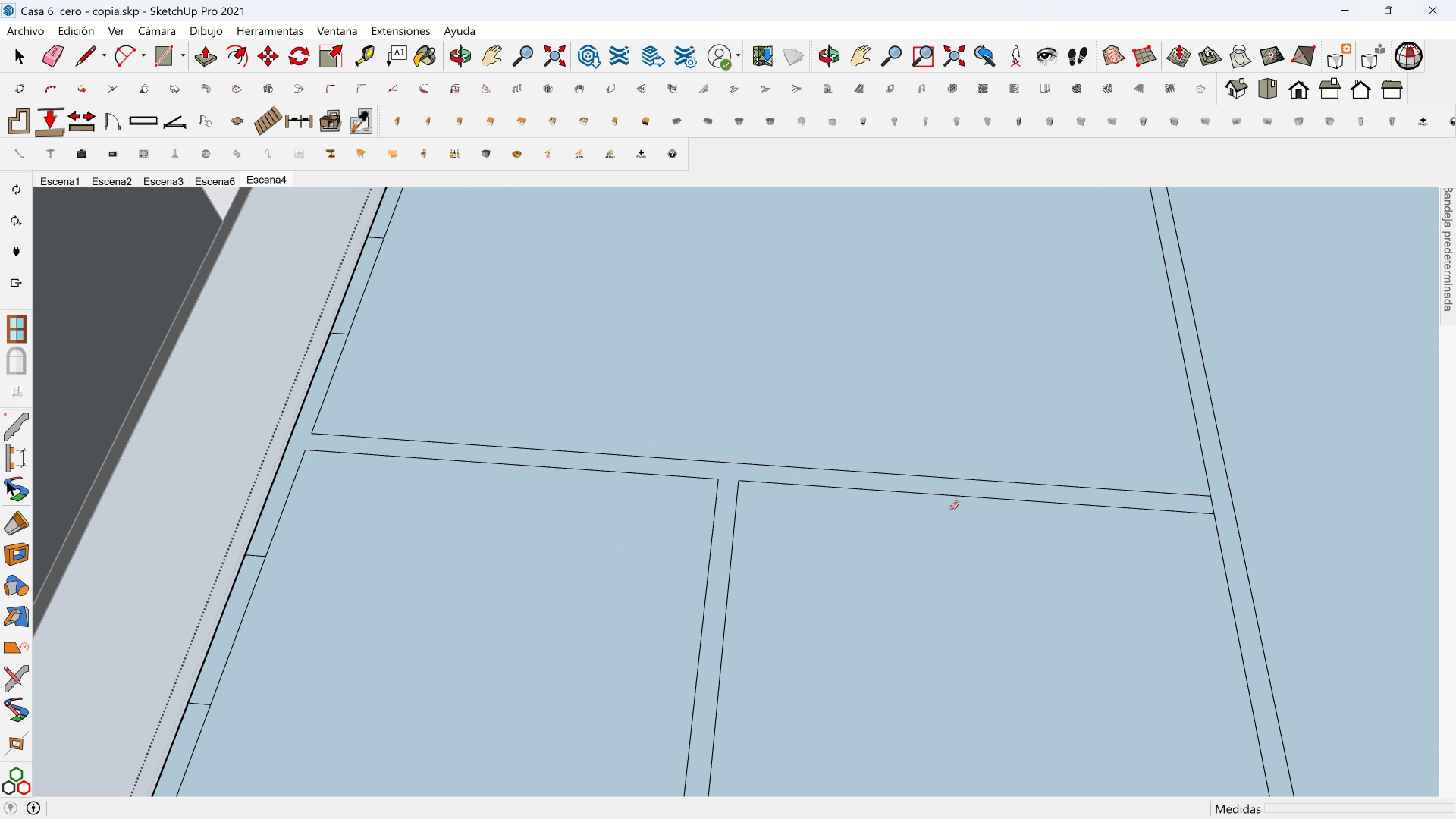 
scroll: coordinate [1069, 544], scroll_direction: none, amount: 0.0
 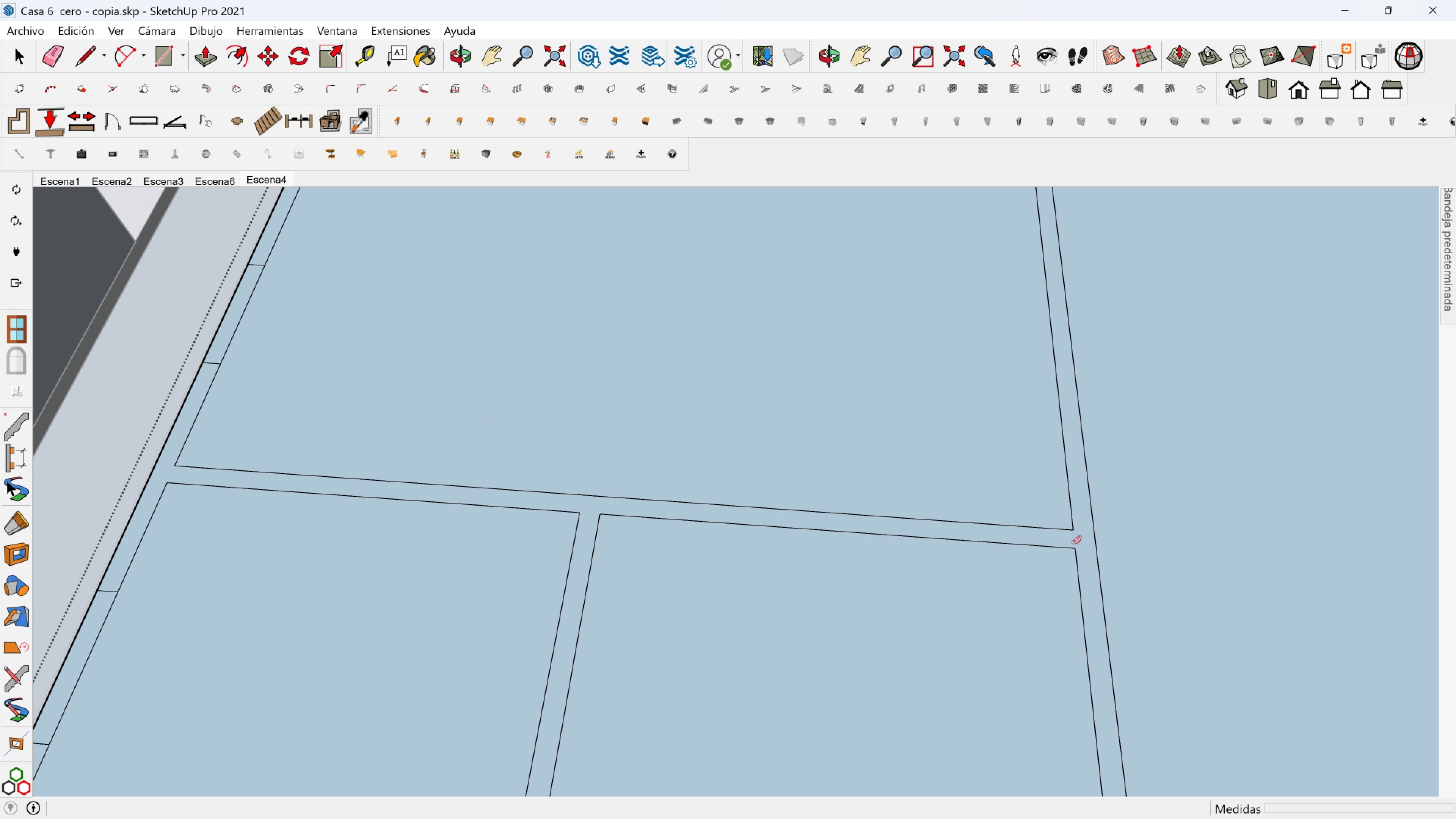 
key(Shift+ShiftLeft)
 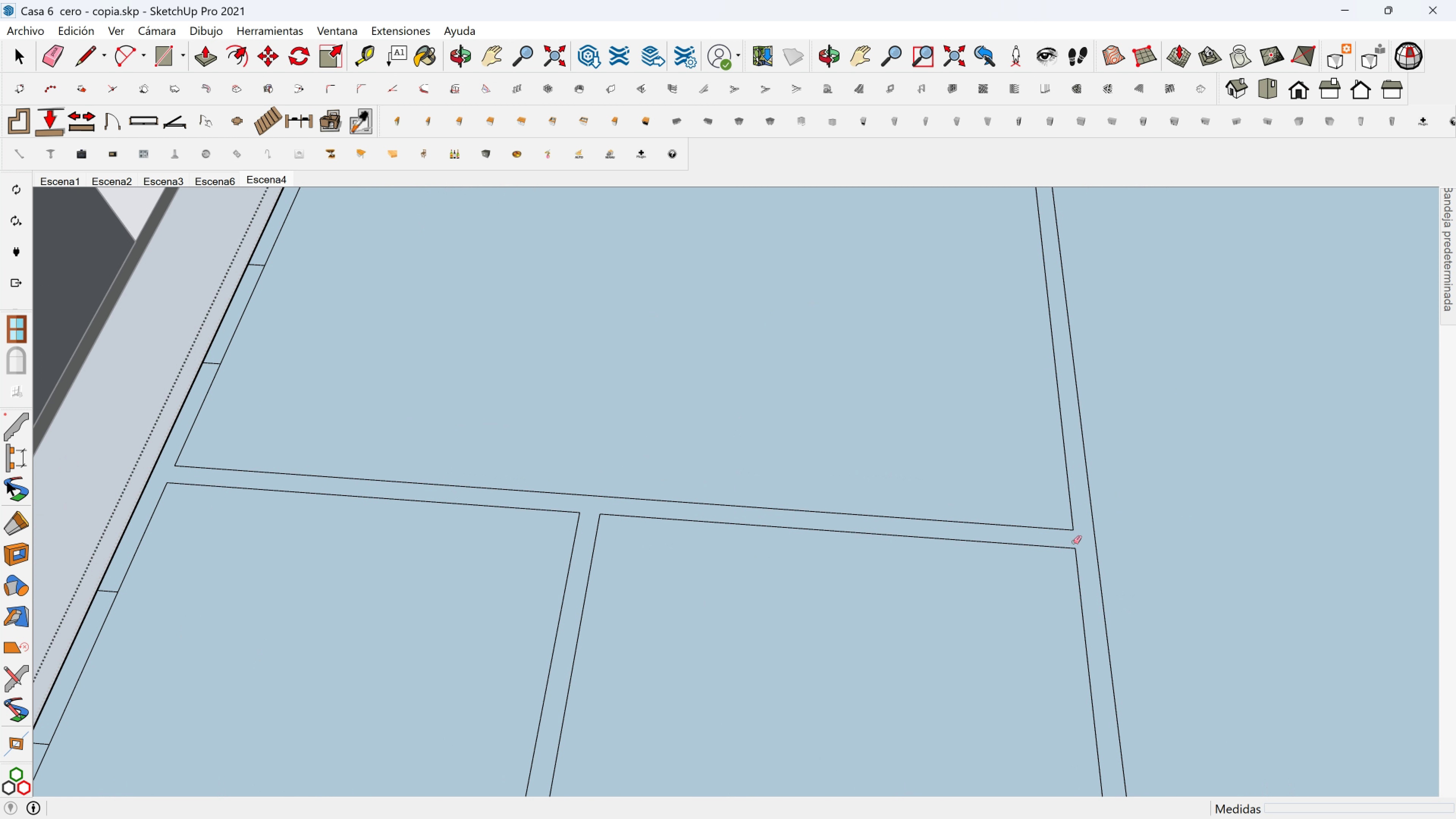 
scroll: coordinate [947, 444], scroll_direction: down, amount: 5.0
 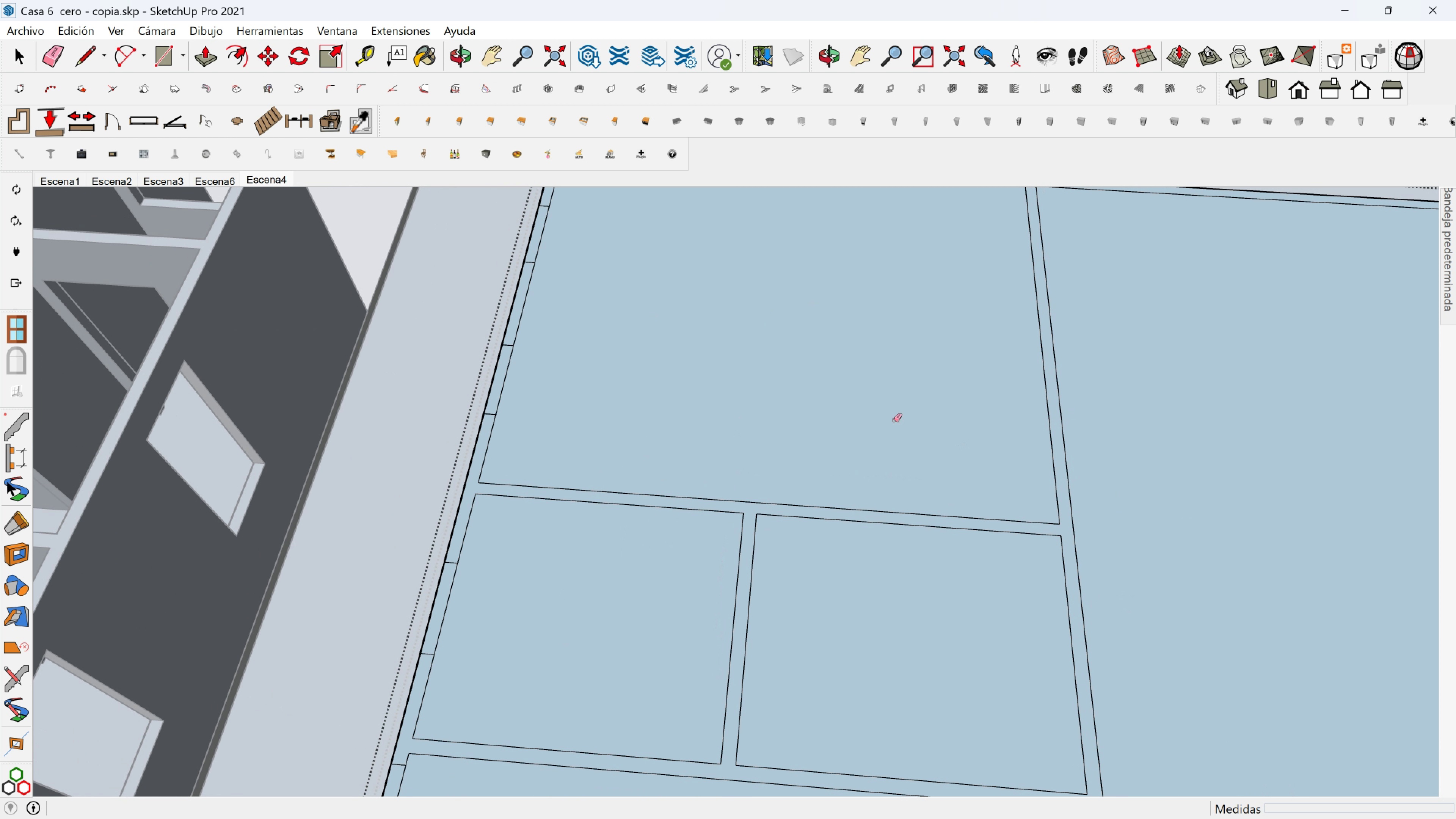 
hold_key(key=ShiftLeft, duration=0.59)
 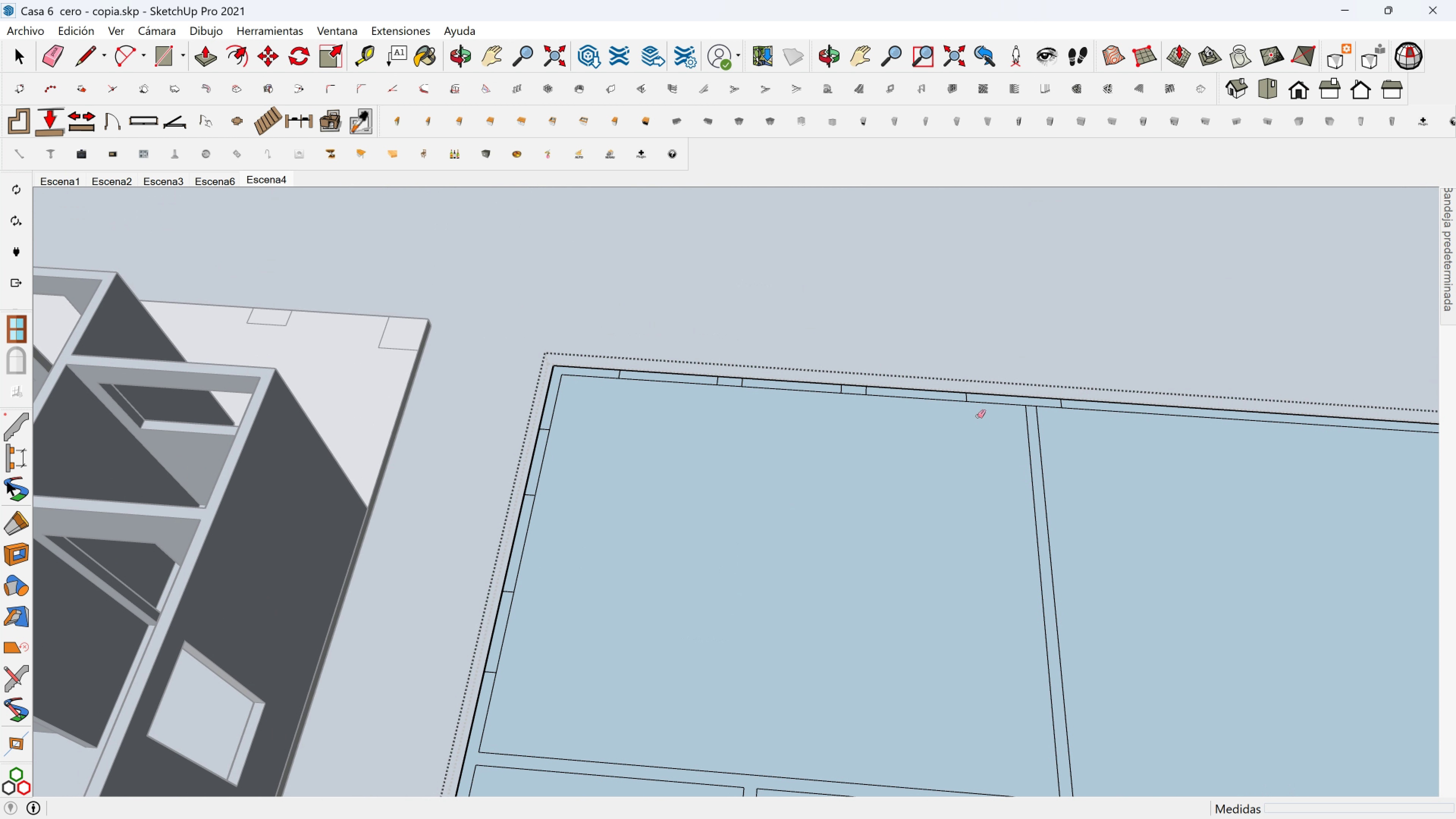 
scroll: coordinate [1047, 414], scroll_direction: up, amount: 5.0
 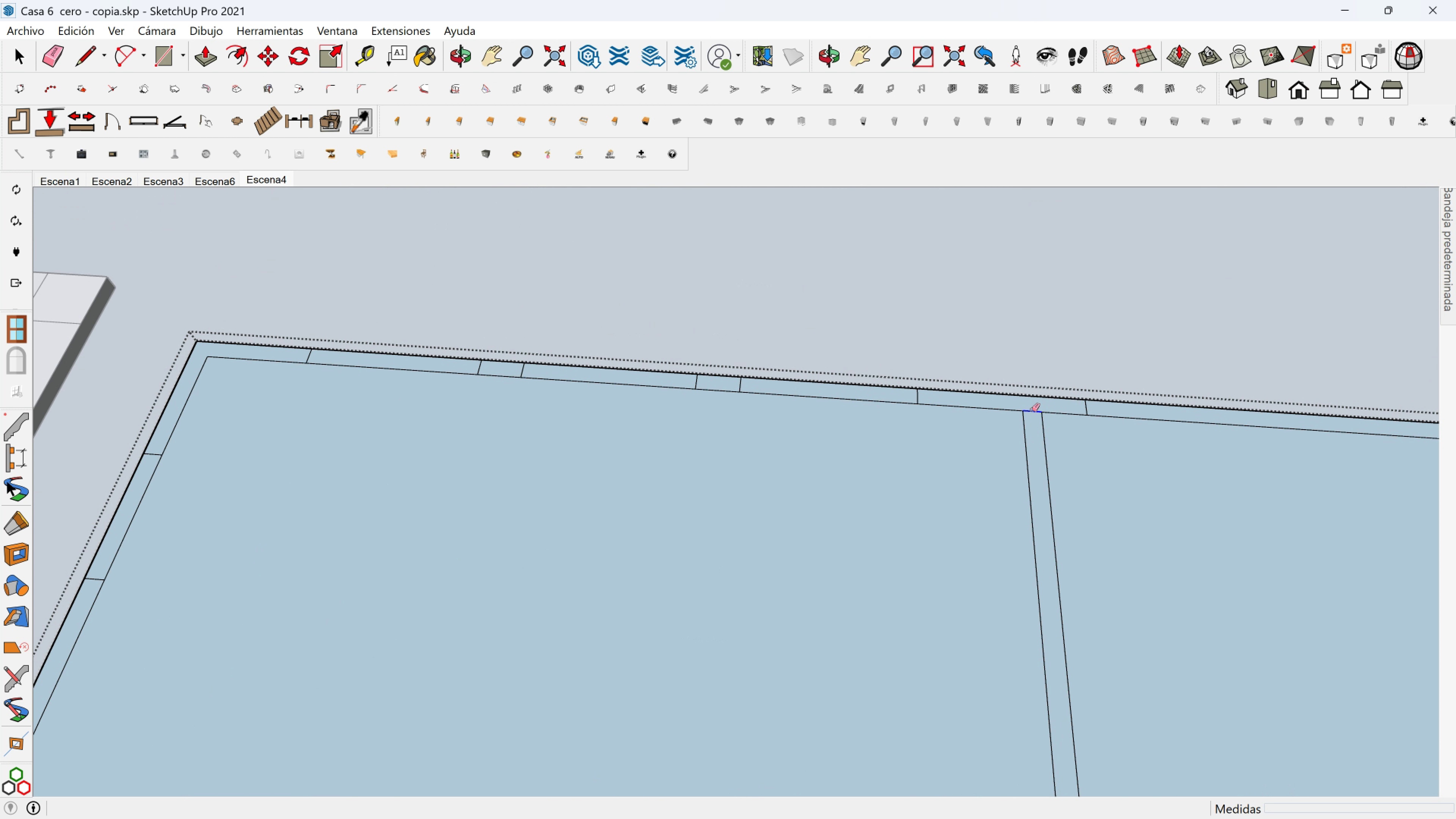 
left_click_drag(start_coordinate=[1032, 409], to_coordinate=[1032, 416])
 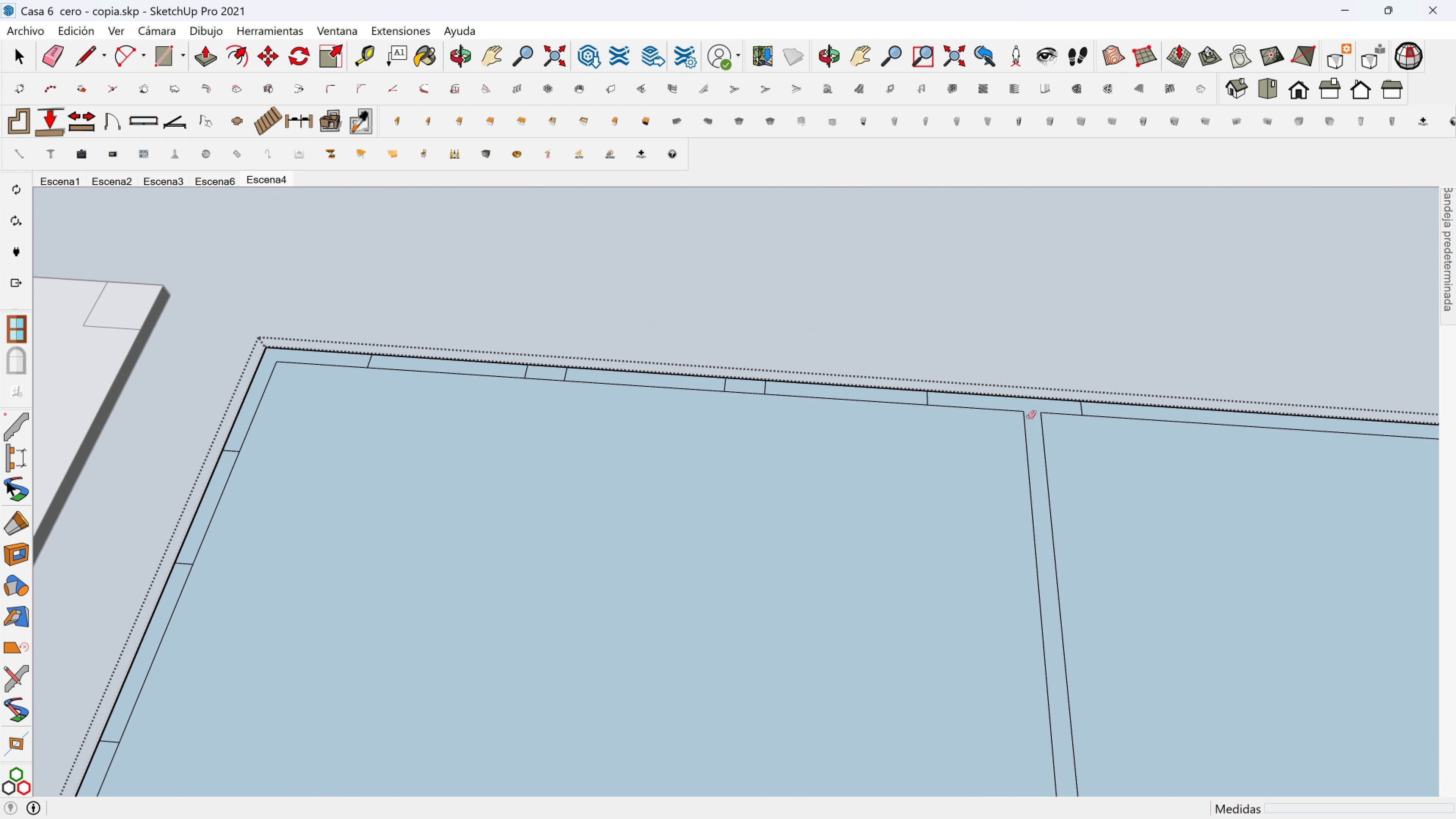 
scroll: coordinate [1018, 430], scroll_direction: down, amount: 10.0
 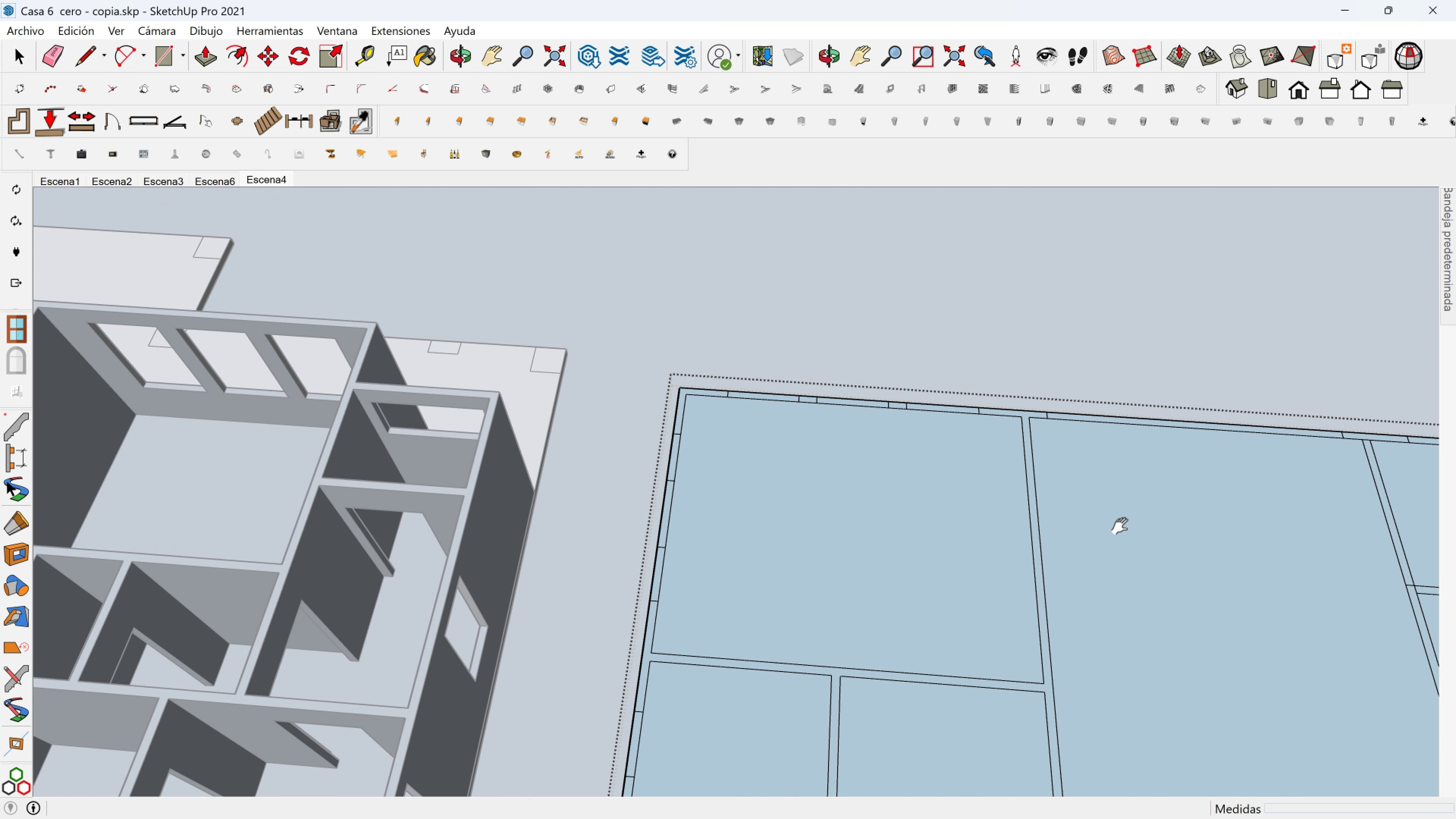 
hold_key(key=ShiftLeft, duration=0.47)
 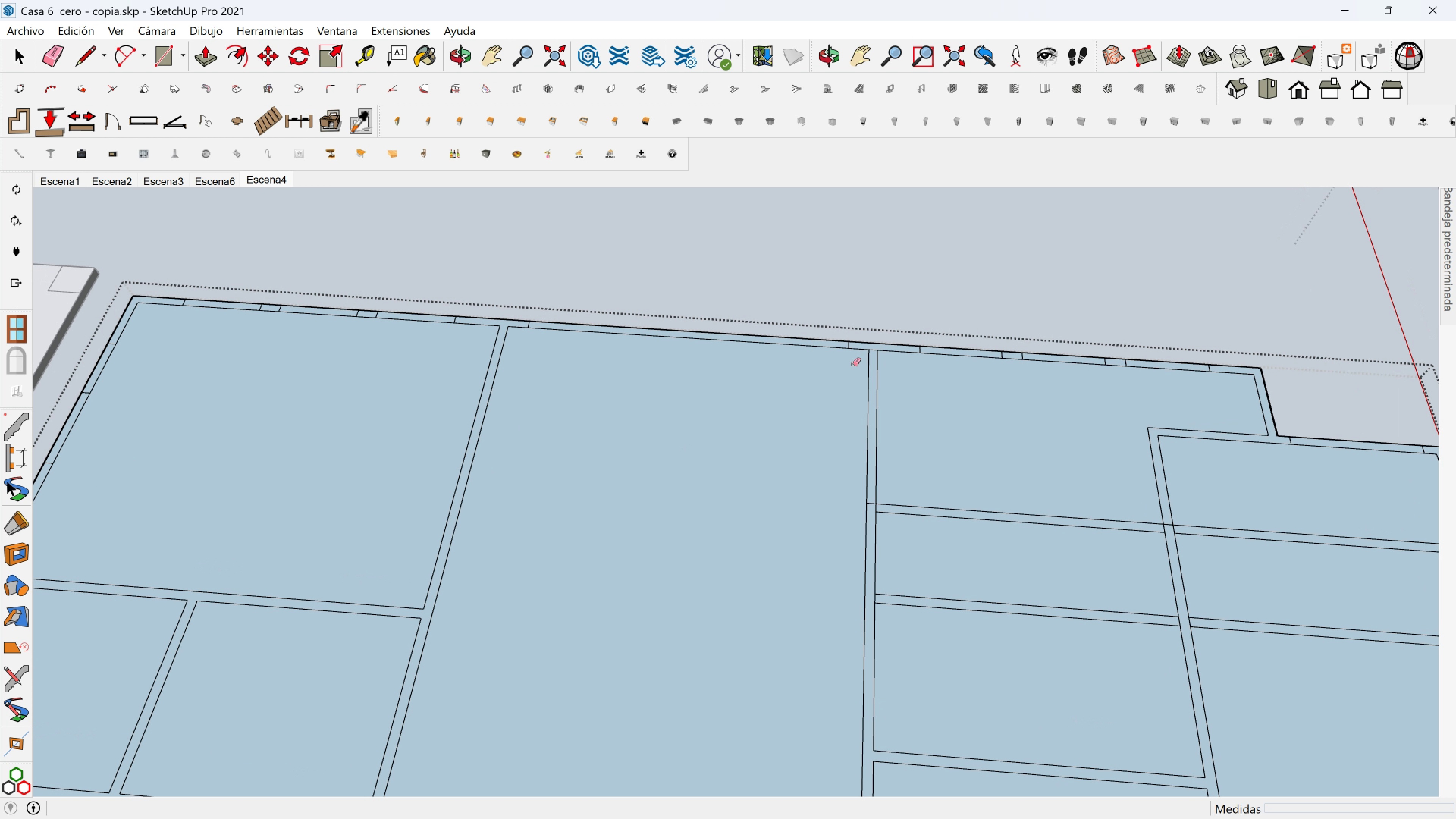 
scroll: coordinate [874, 346], scroll_direction: up, amount: 7.0
 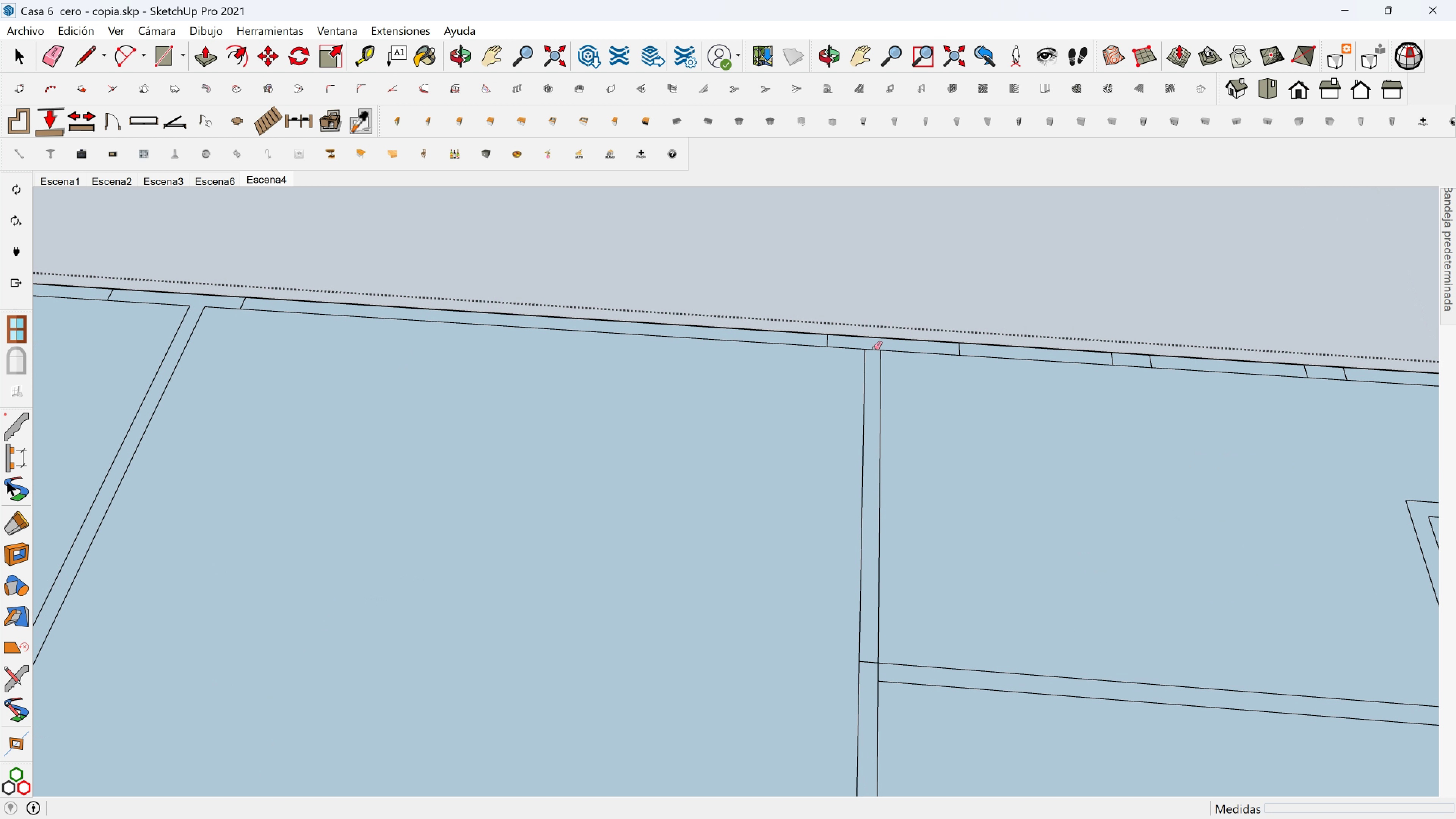 
left_click_drag(start_coordinate=[874, 348], to_coordinate=[872, 356])
 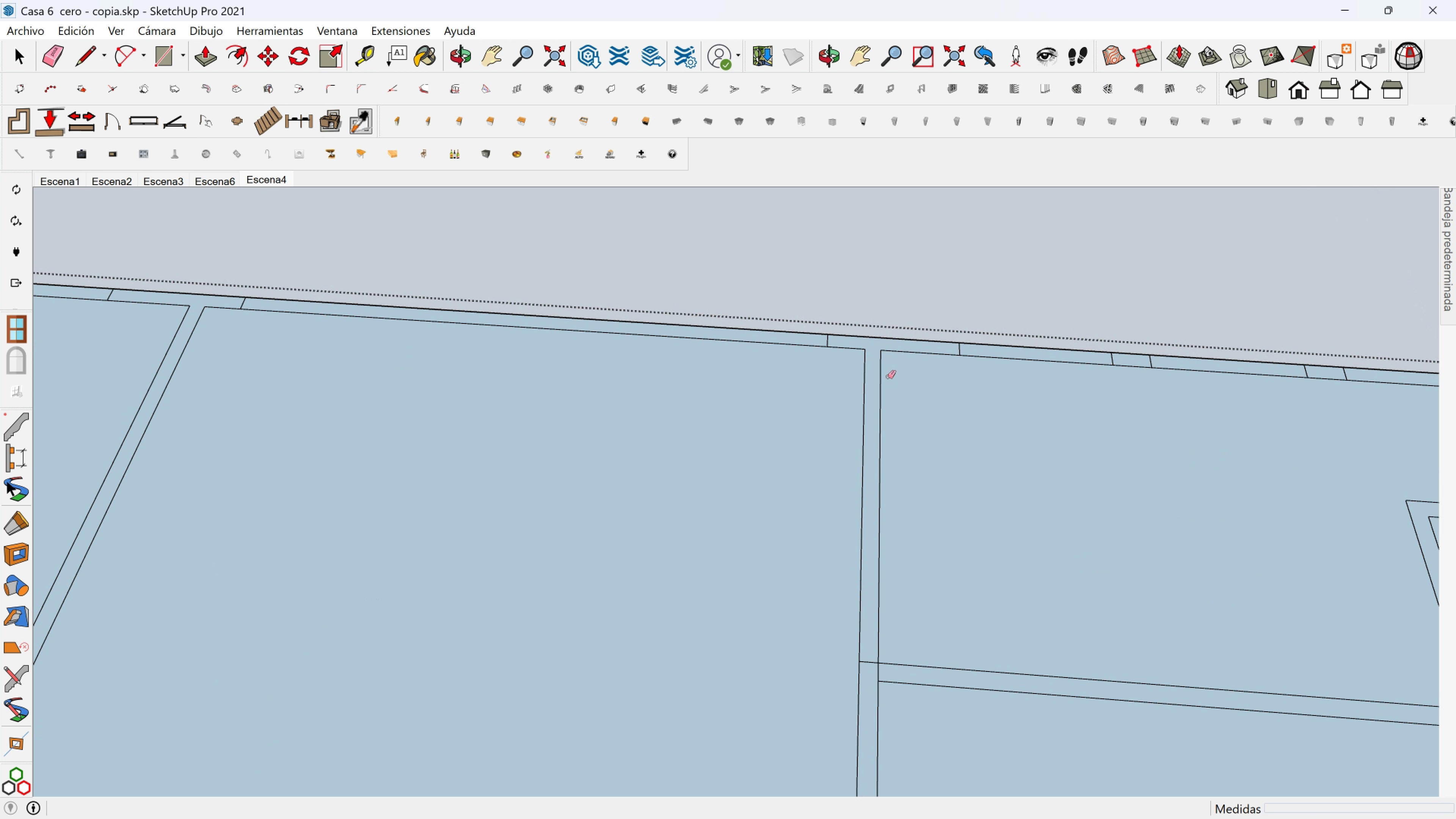 
scroll: coordinate [1023, 491], scroll_direction: down, amount: 6.0
 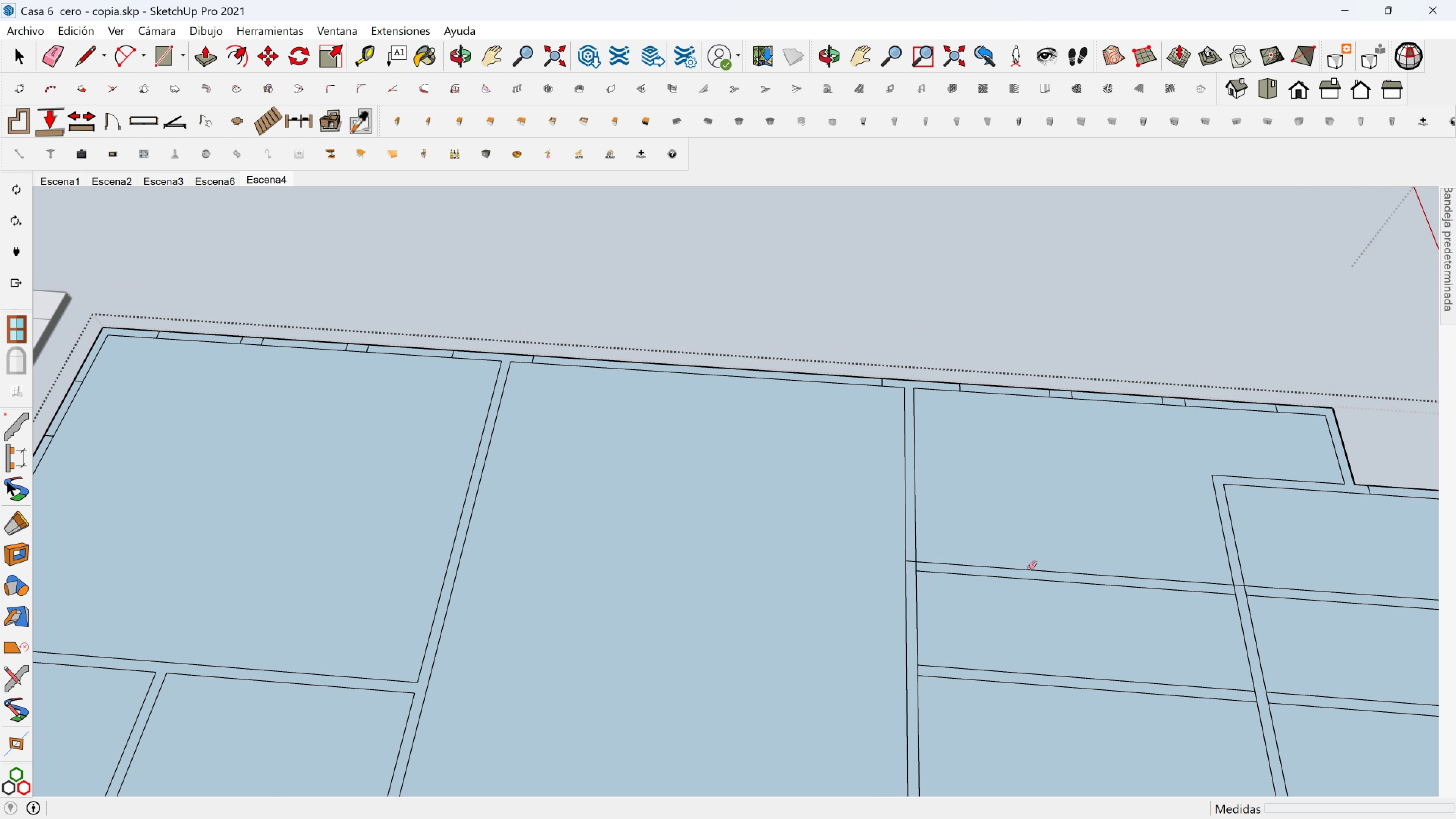 
key(Shift+ShiftLeft)
 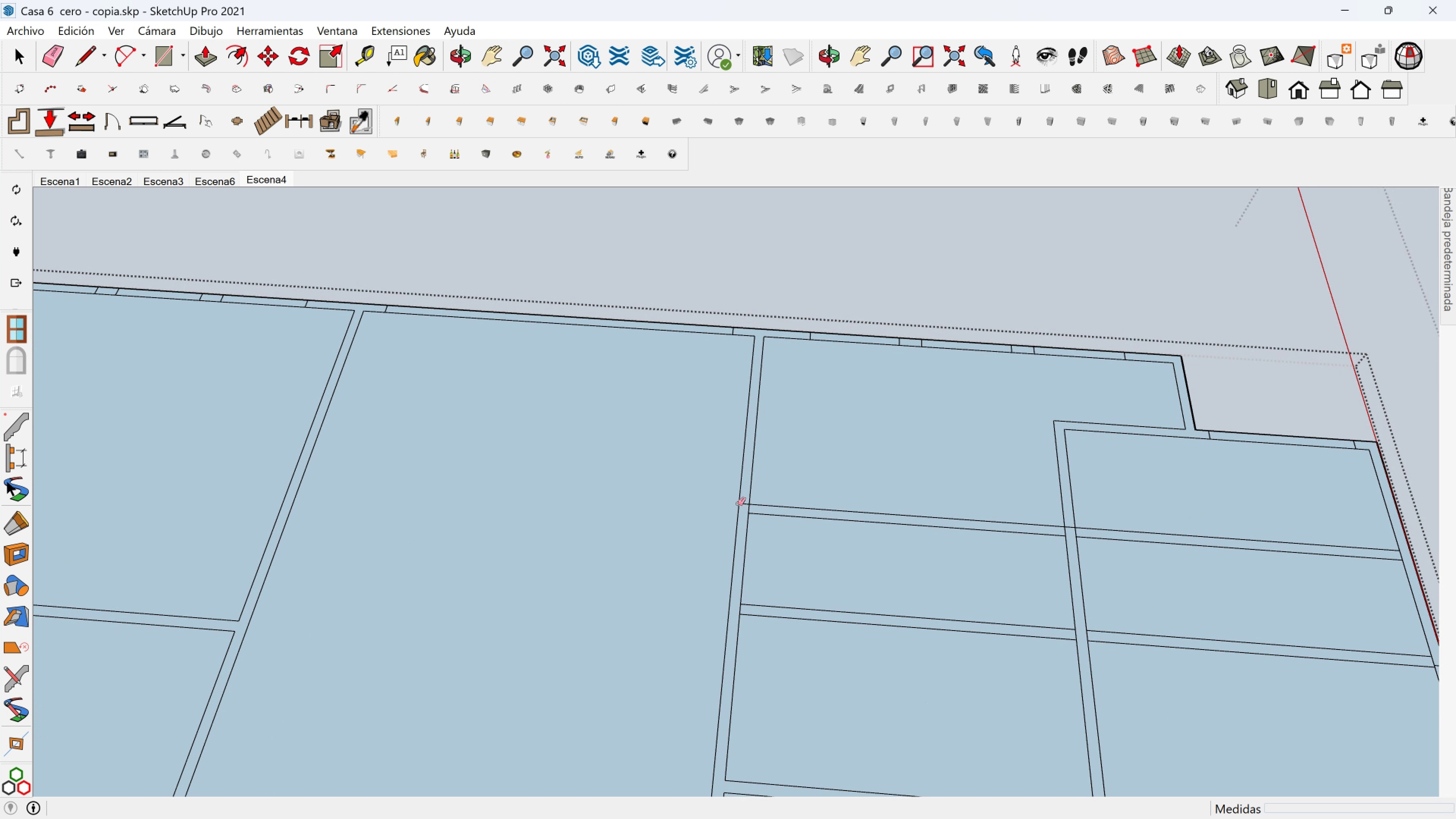 
scroll: coordinate [749, 504], scroll_direction: up, amount: 3.0
 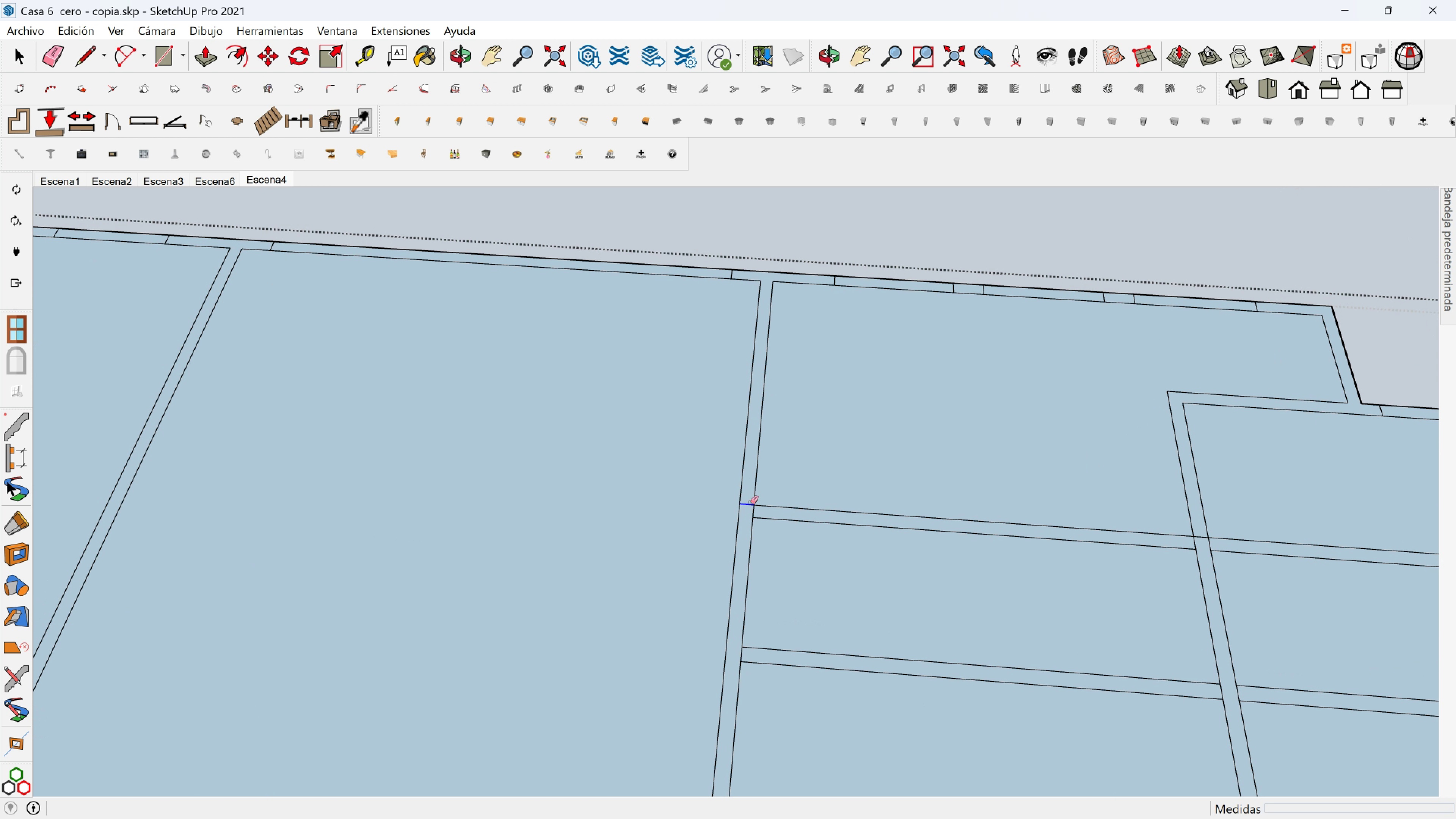 
left_click([750, 502])
 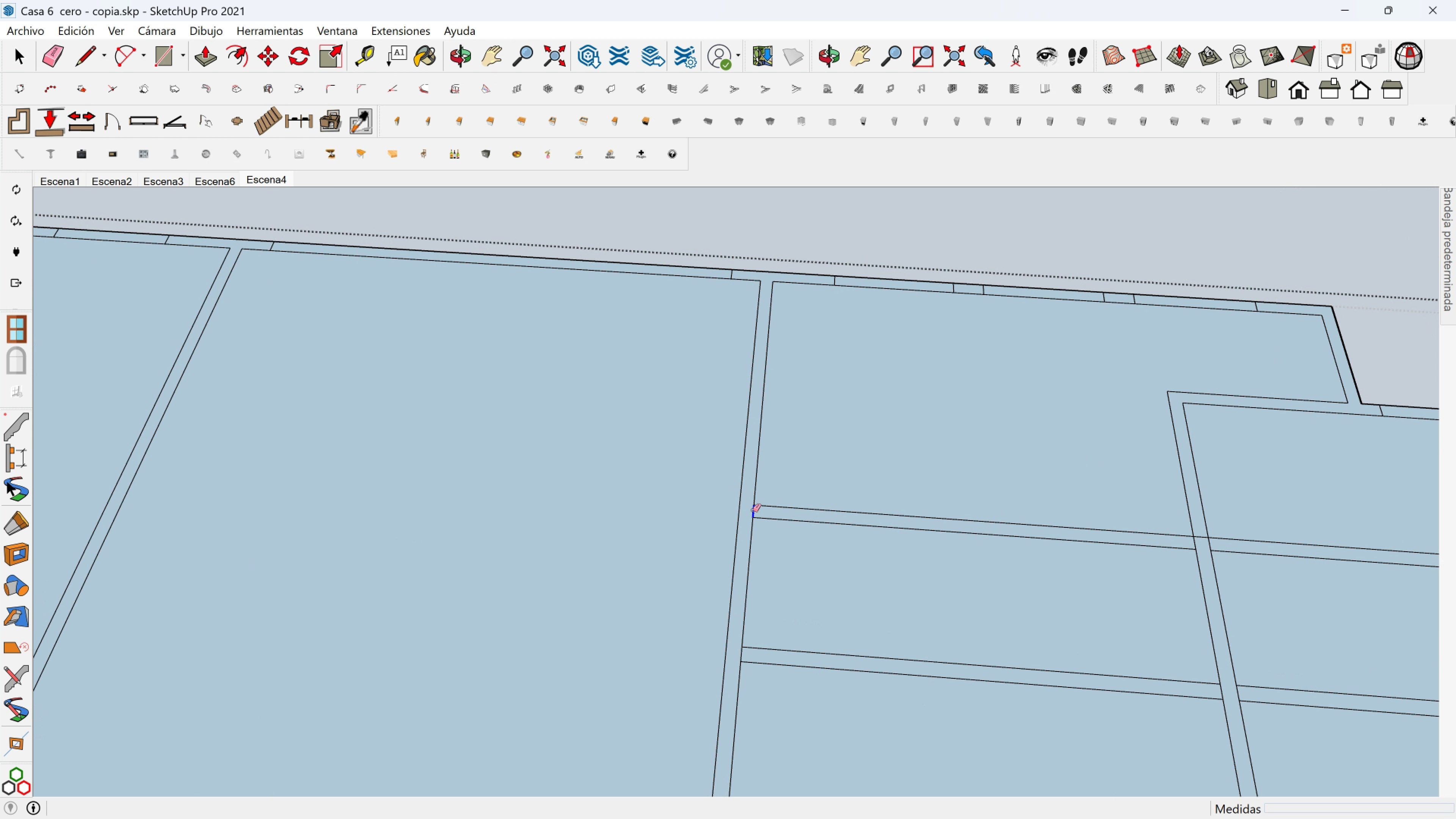 
left_click([753, 510])
 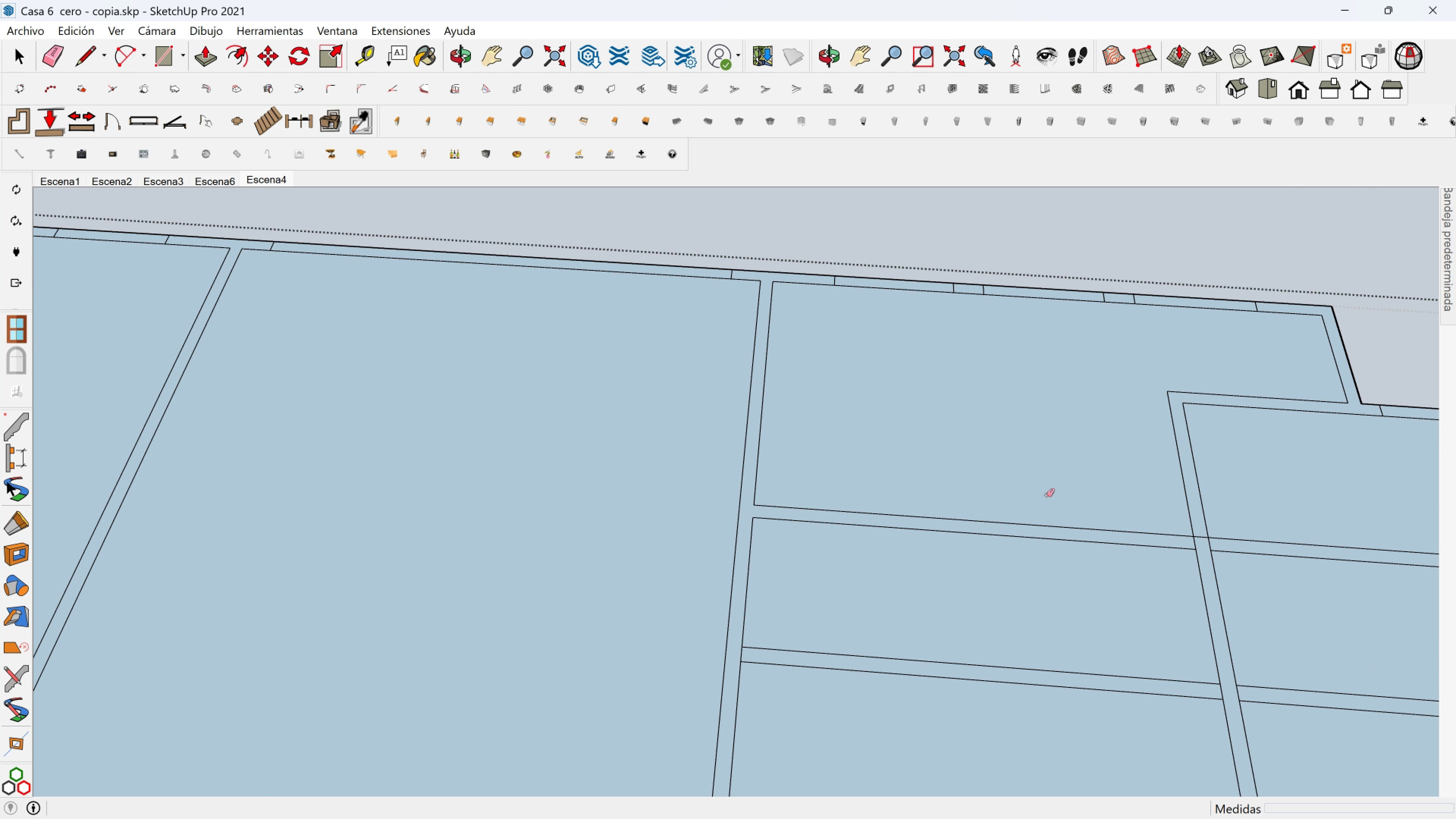 
hold_key(key=ShiftLeft, duration=0.42)
 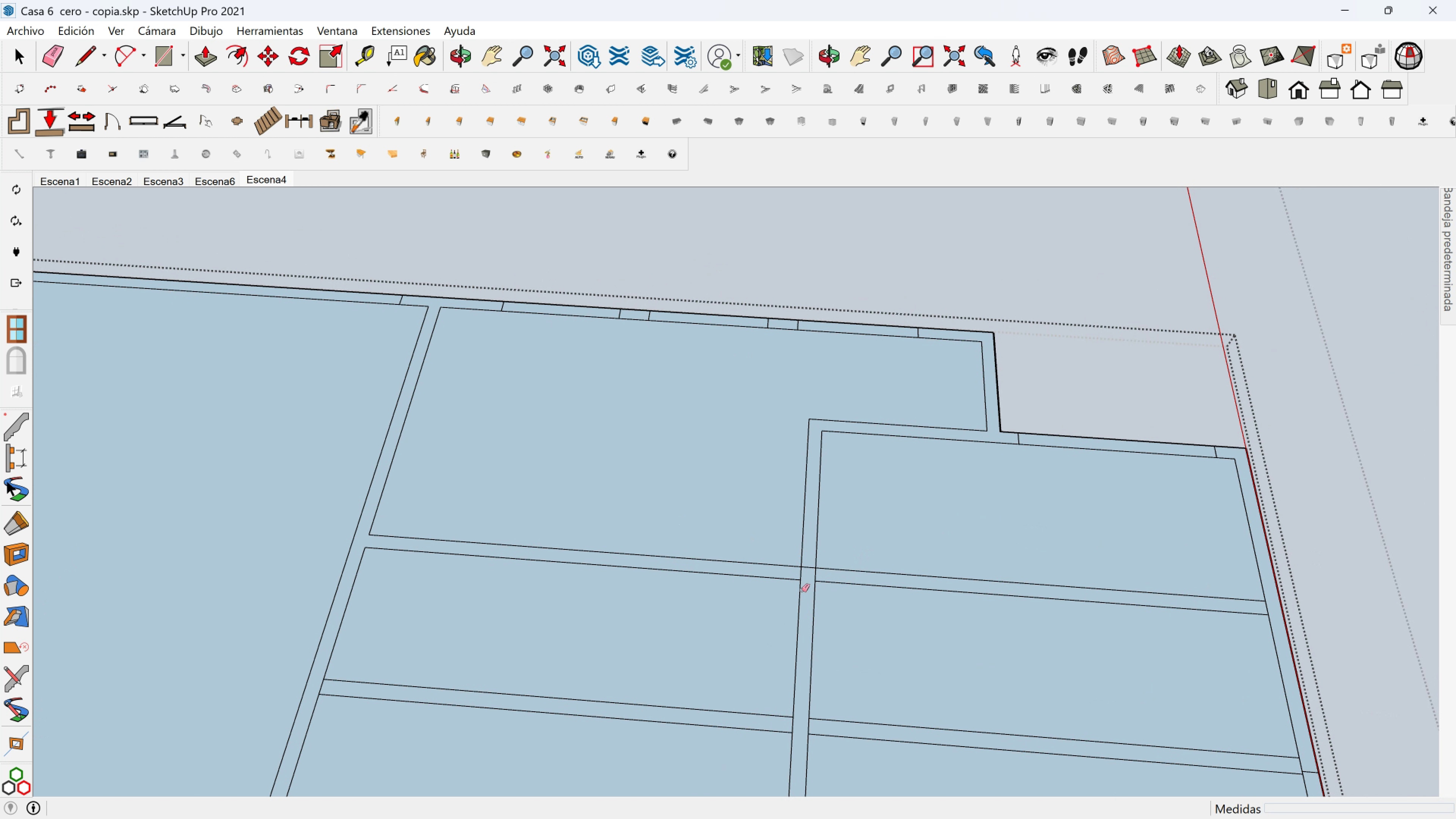 
scroll: coordinate [790, 570], scroll_direction: up, amount: 2.0
 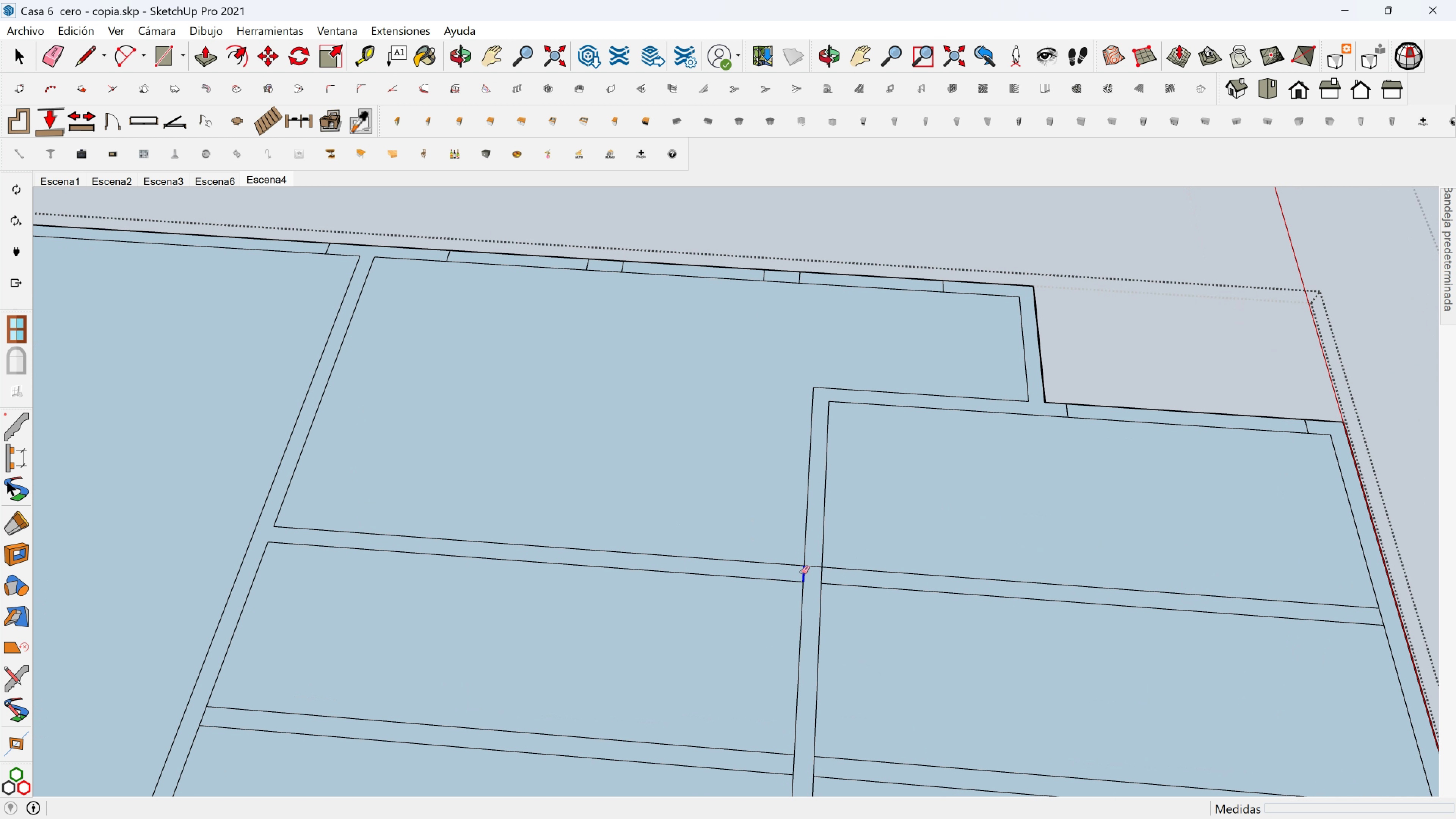 
left_click_drag(start_coordinate=[802, 572], to_coordinate=[814, 574])
 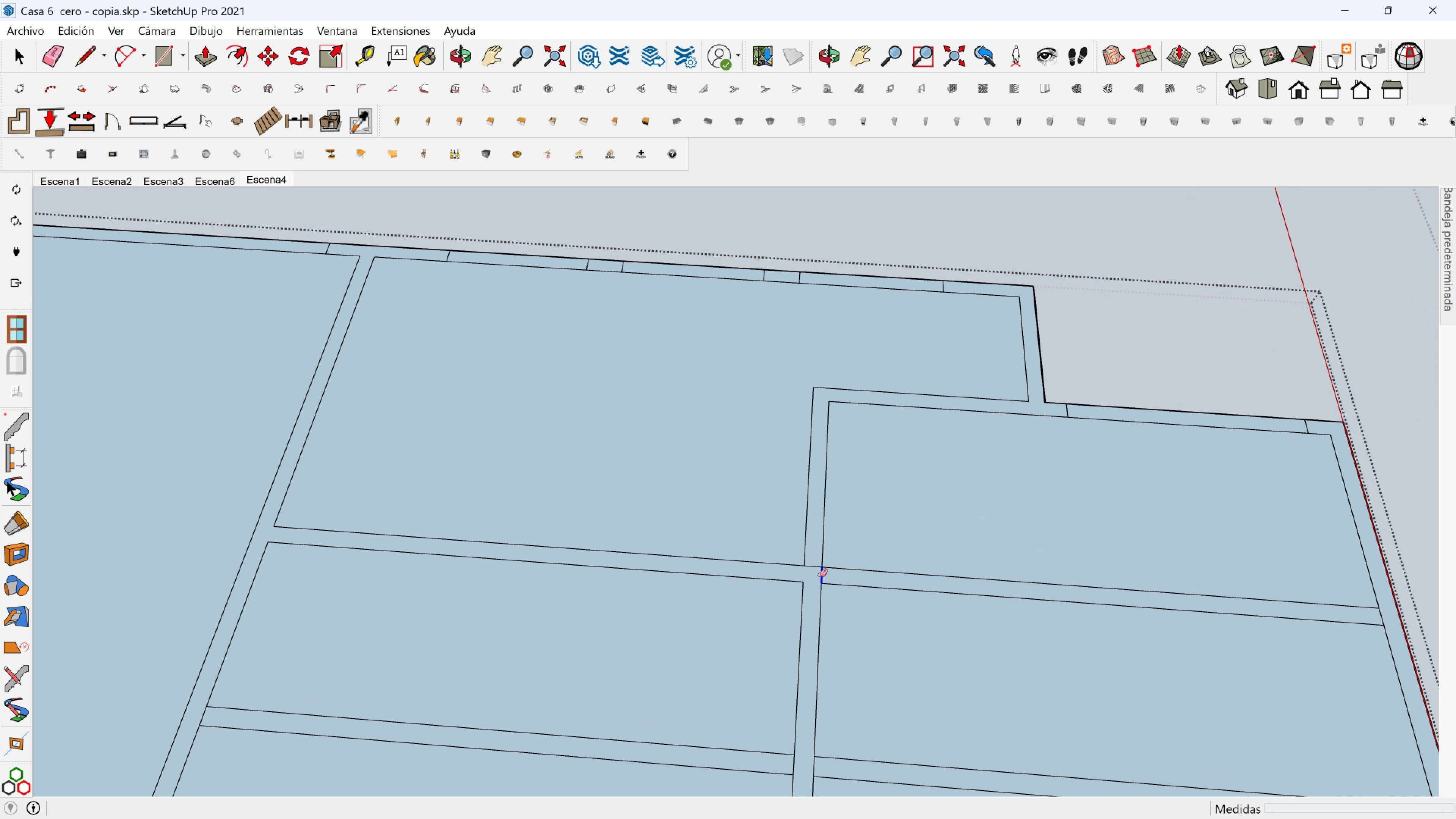 
double_click([820, 575])
 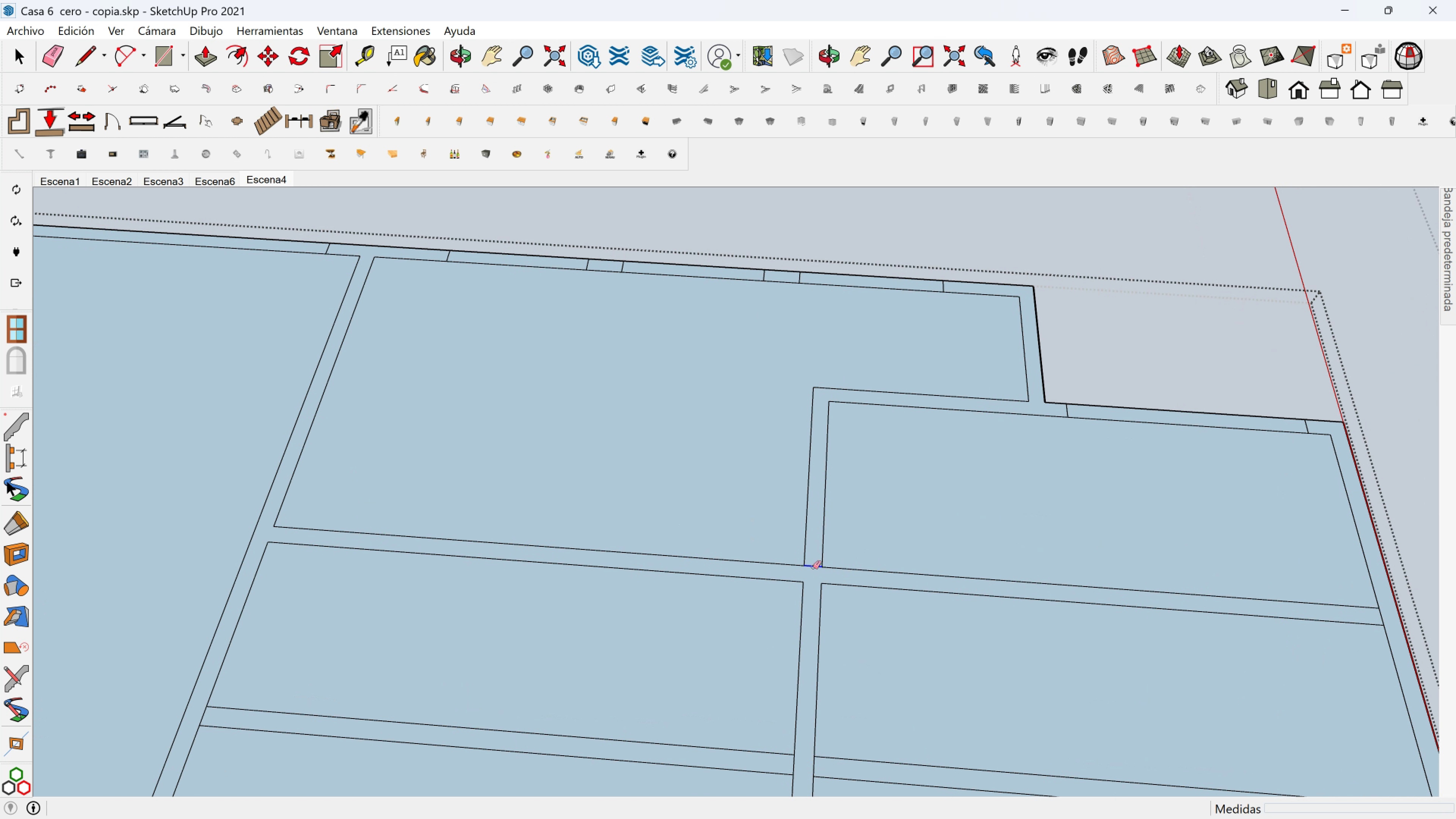 
left_click([813, 567])
 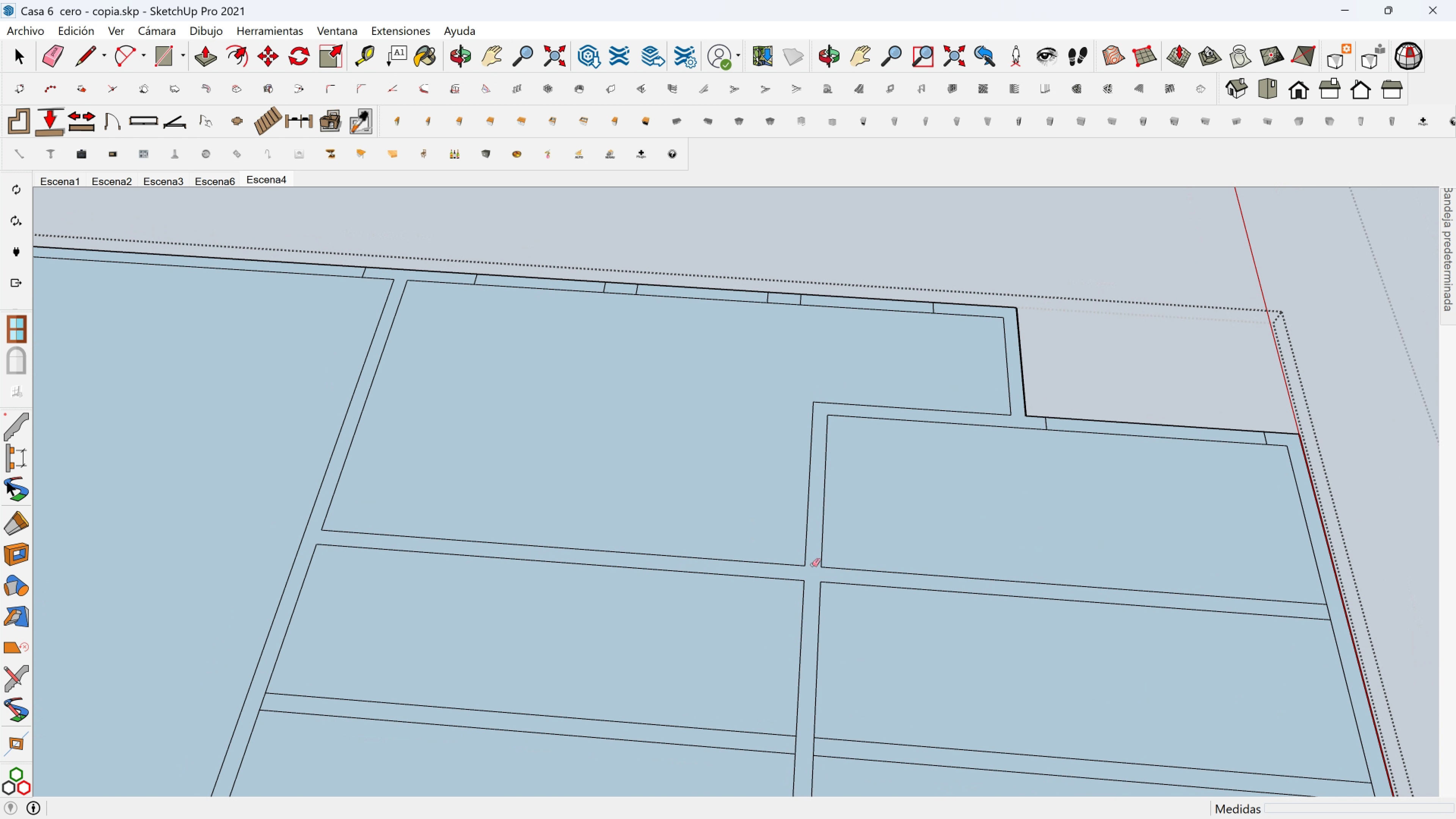 
scroll: coordinate [816, 554], scroll_direction: down, amount: 4.0
 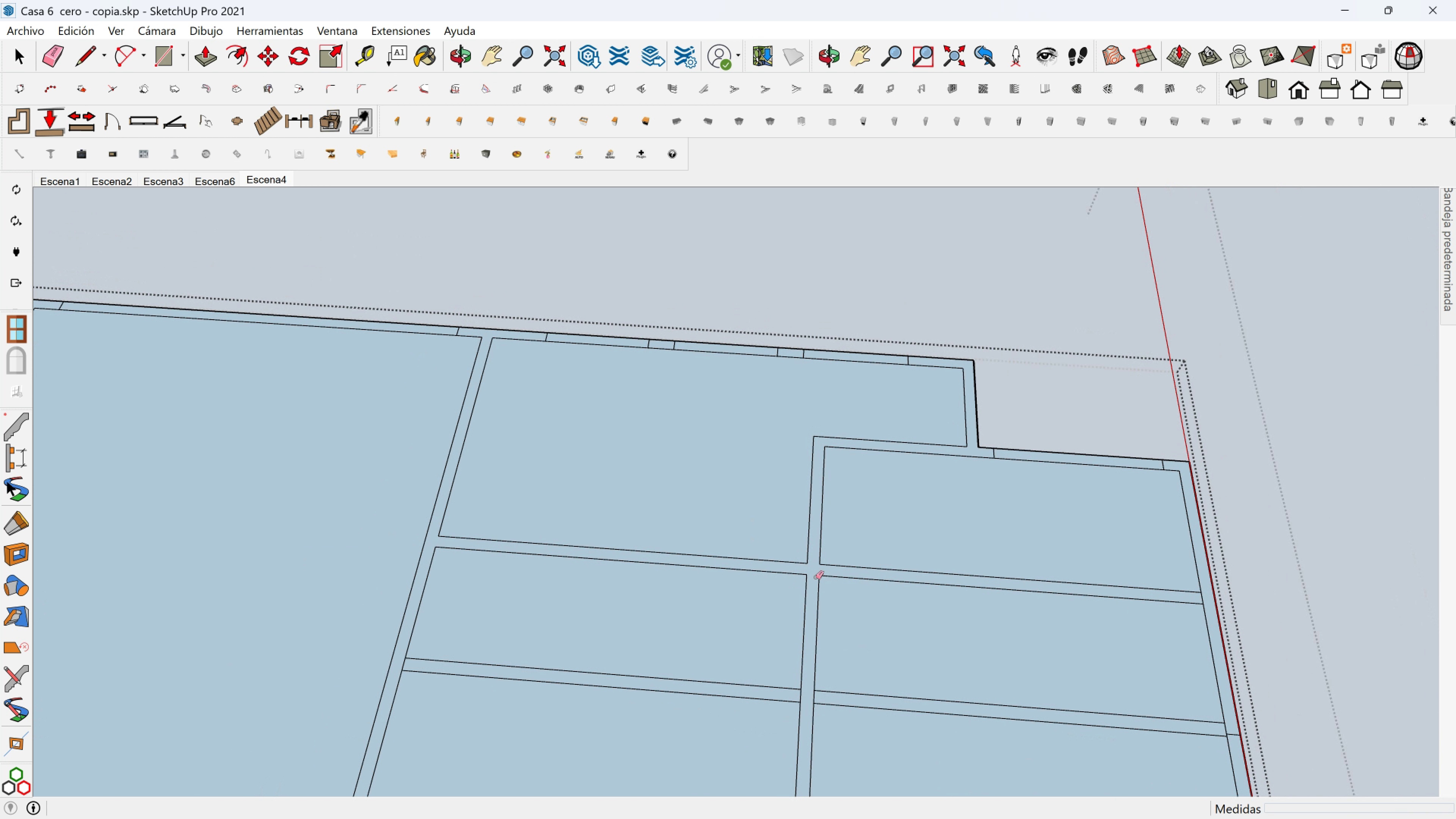 
hold_key(key=ShiftLeft, duration=0.44)
 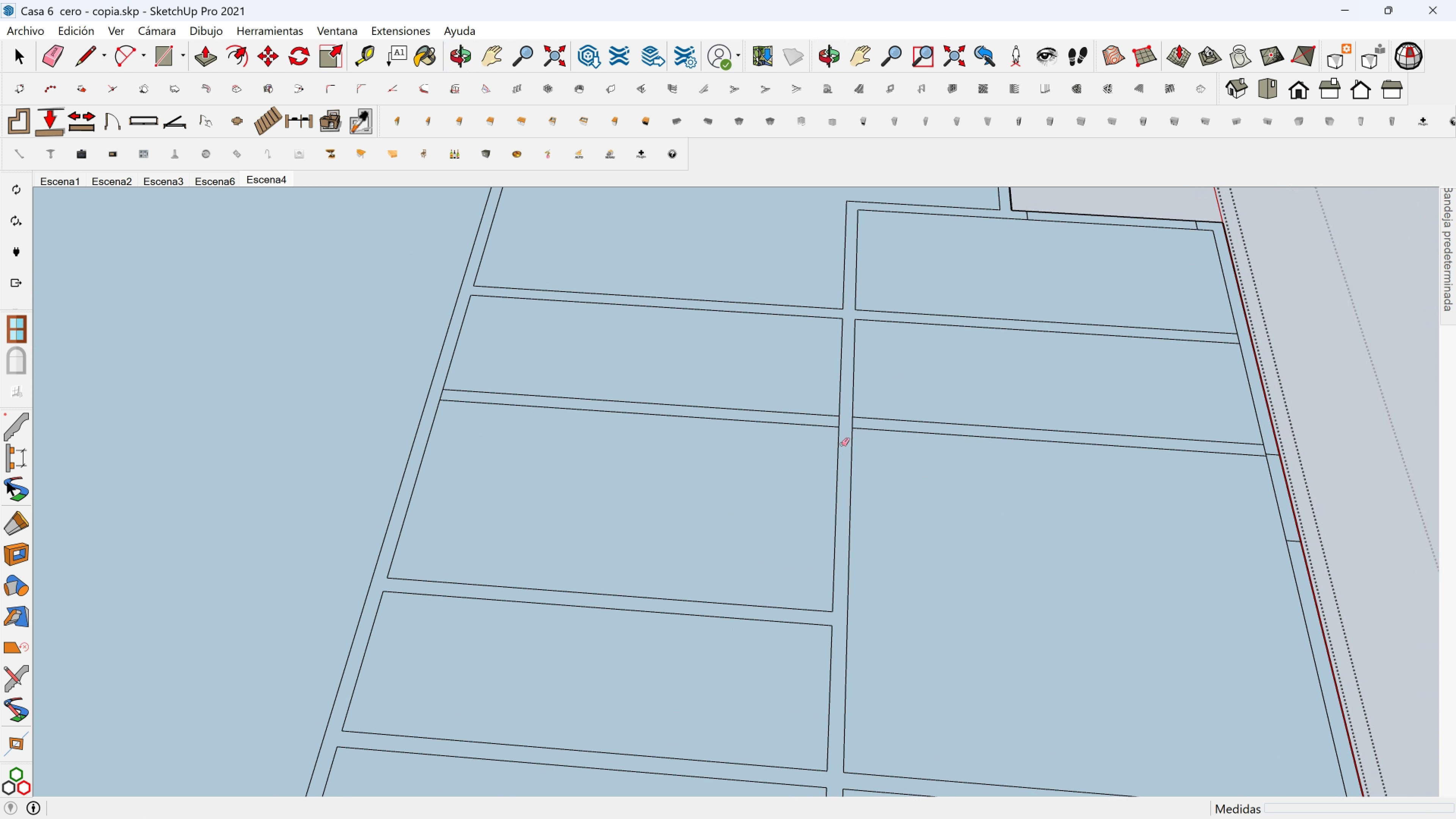 
scroll: coordinate [837, 412], scroll_direction: up, amount: 5.0
 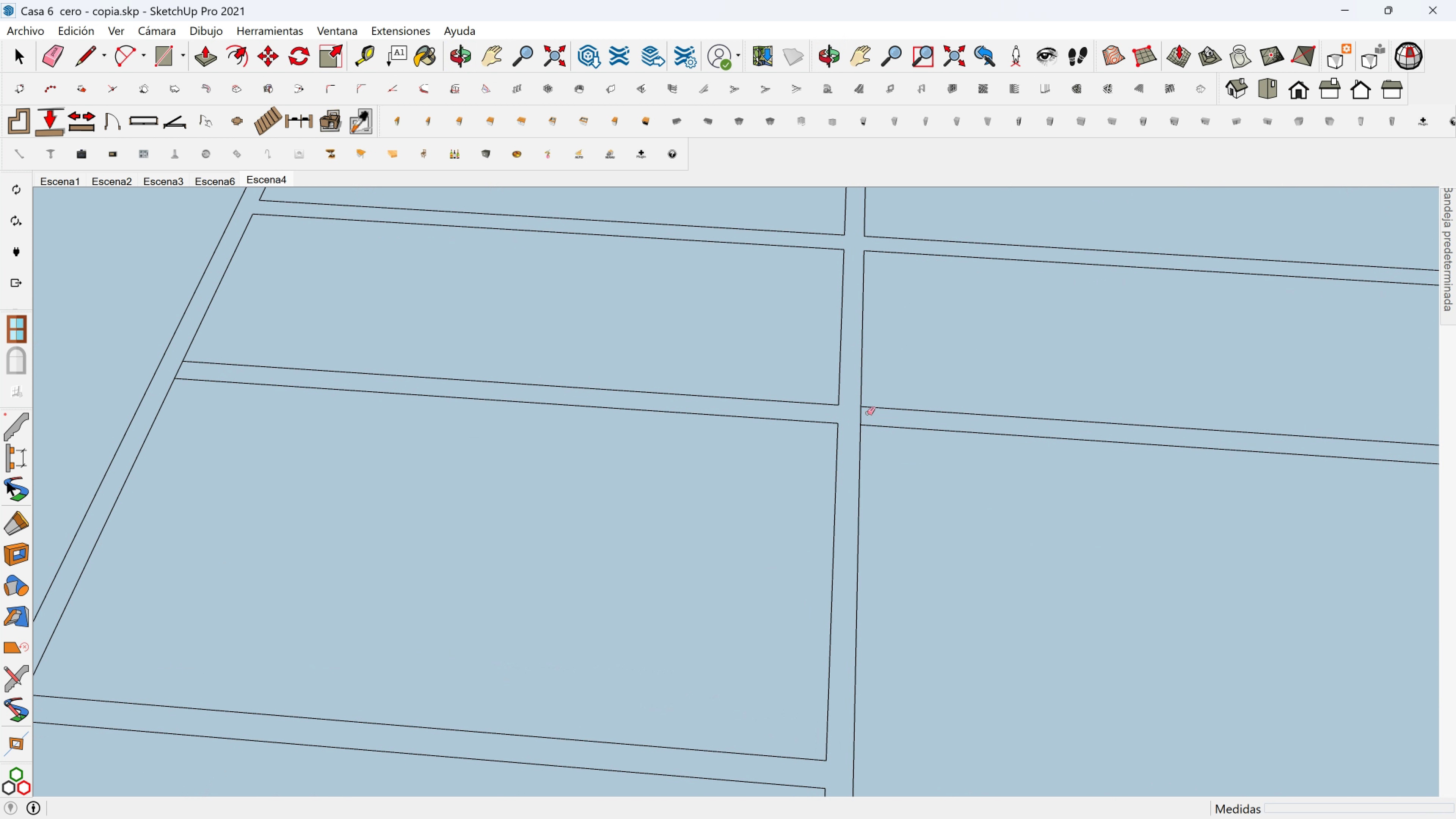 
left_click_drag(start_coordinate=[867, 413], to_coordinate=[861, 416])
 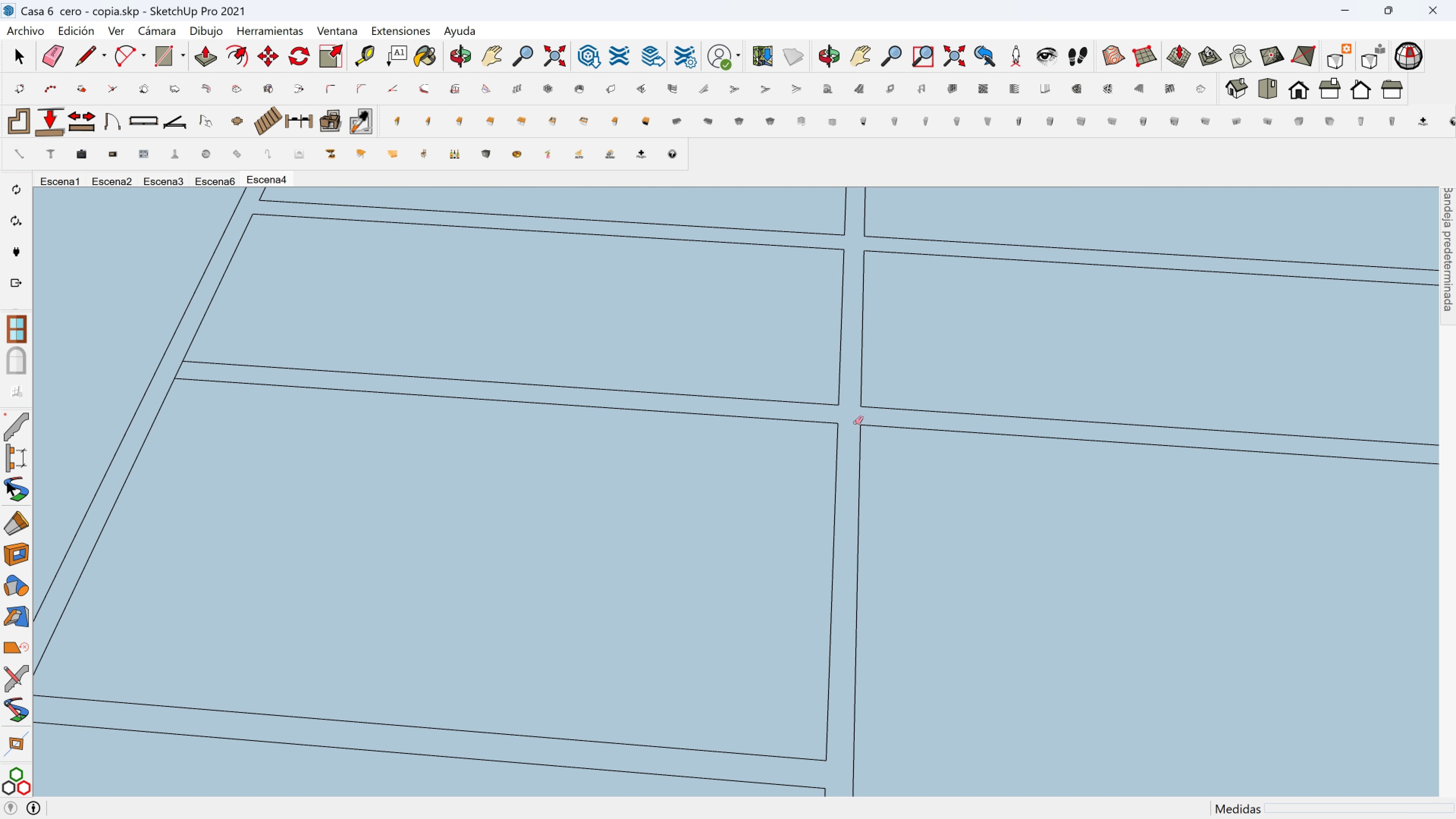 
scroll: coordinate [828, 479], scroll_direction: down, amount: 7.0
 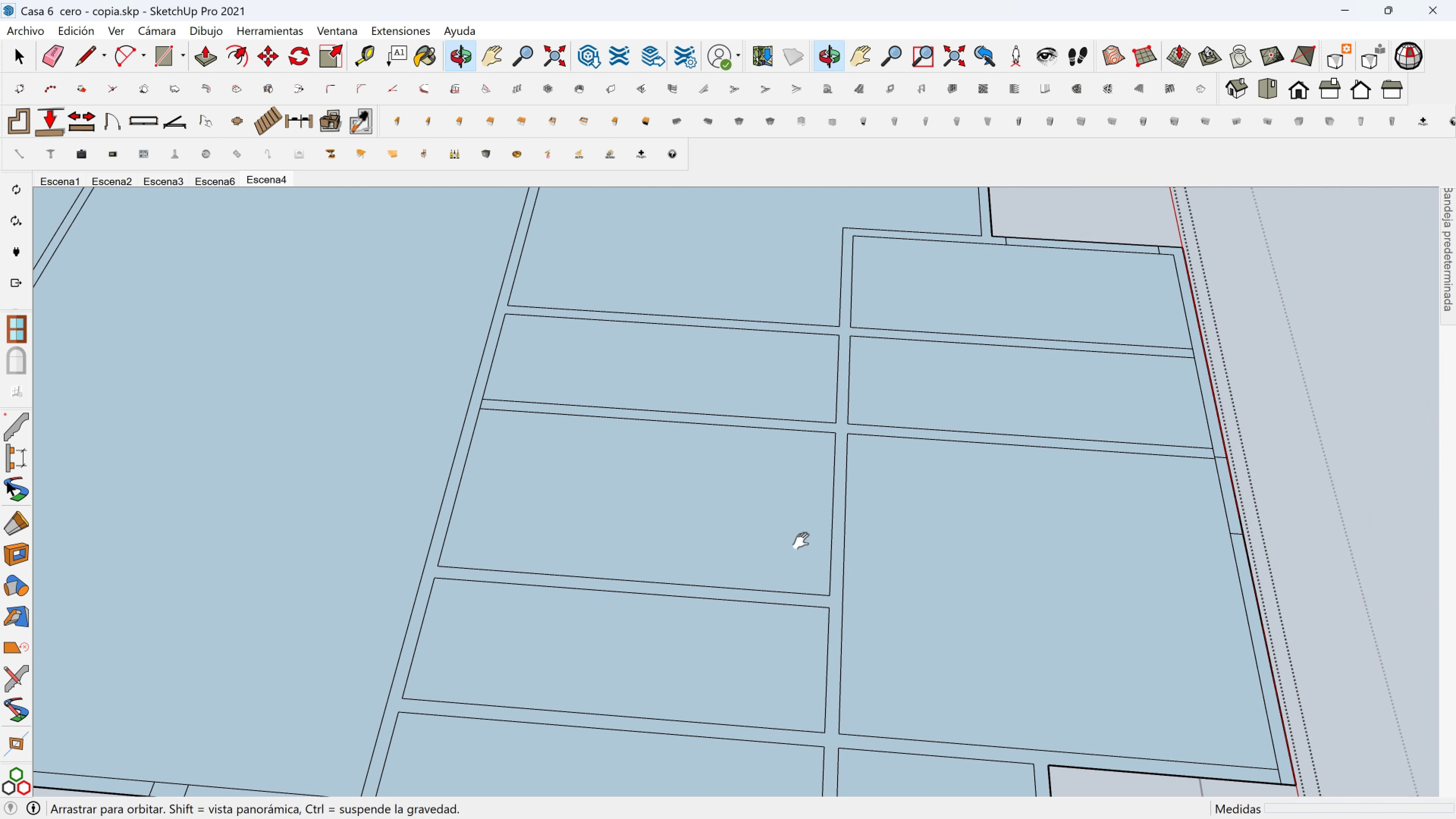 
hold_key(key=ShiftLeft, duration=0.41)
 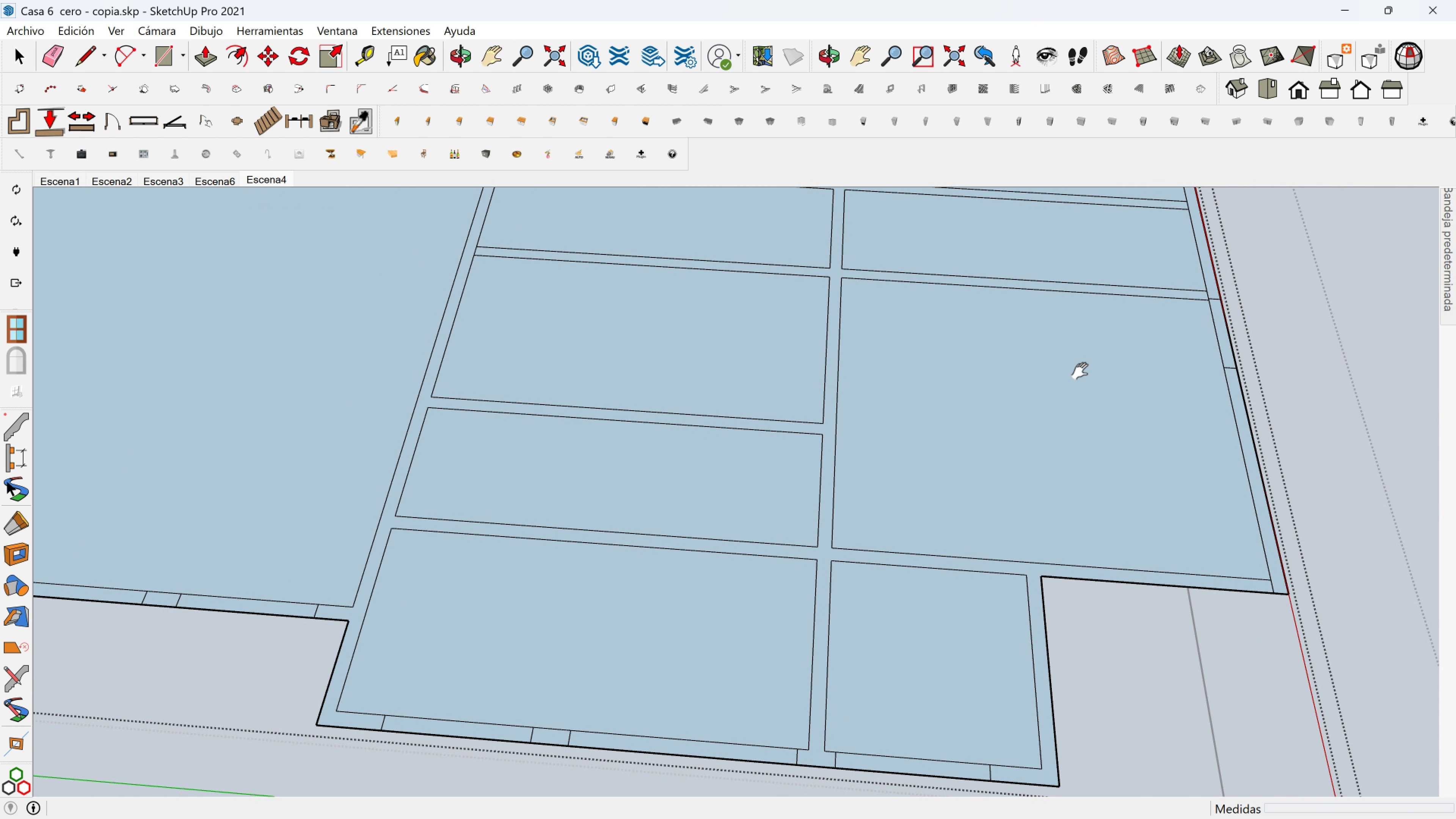 
key(Shift+ShiftLeft)
 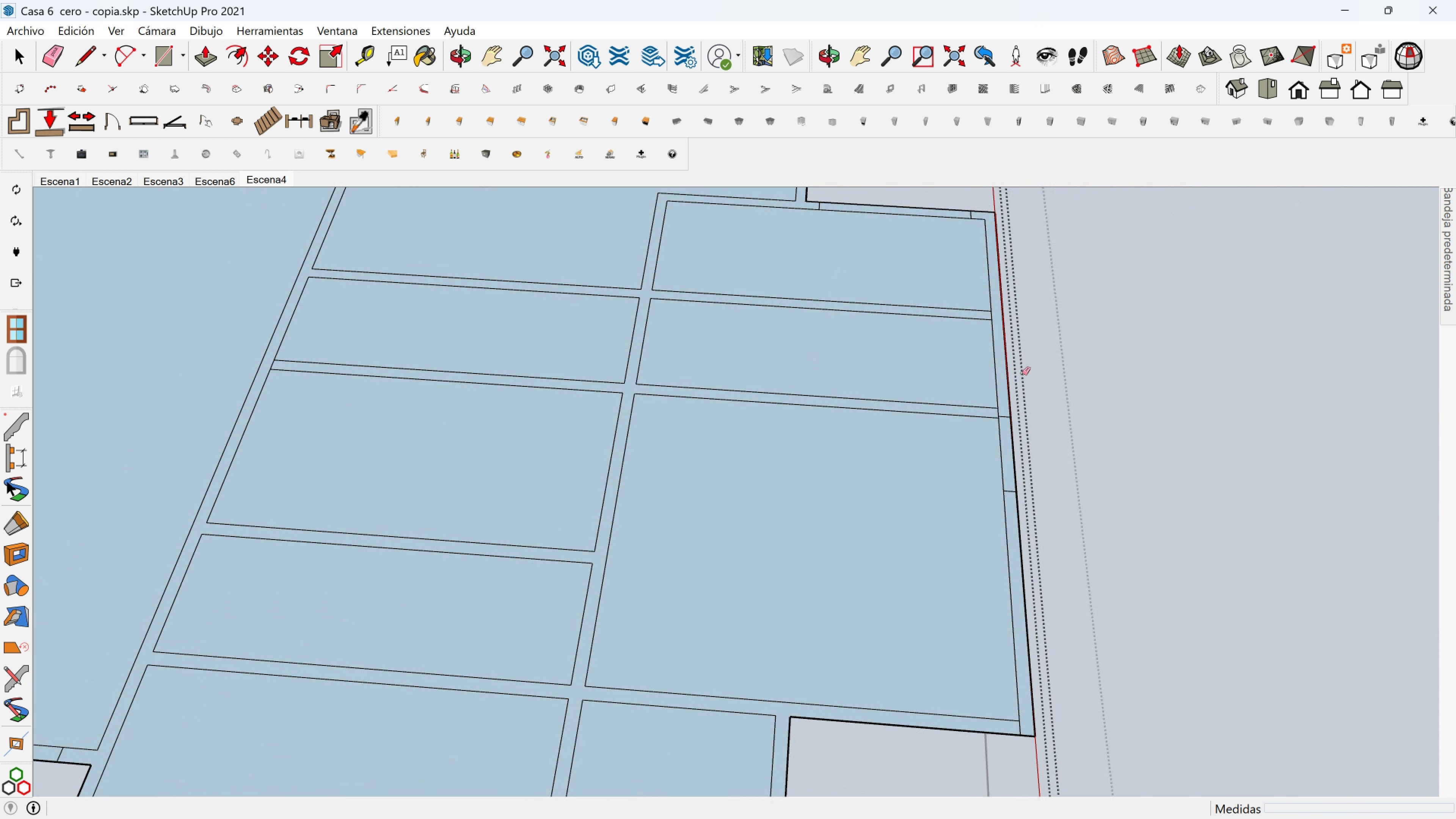 
scroll: coordinate [988, 429], scroll_direction: up, amount: 7.0
 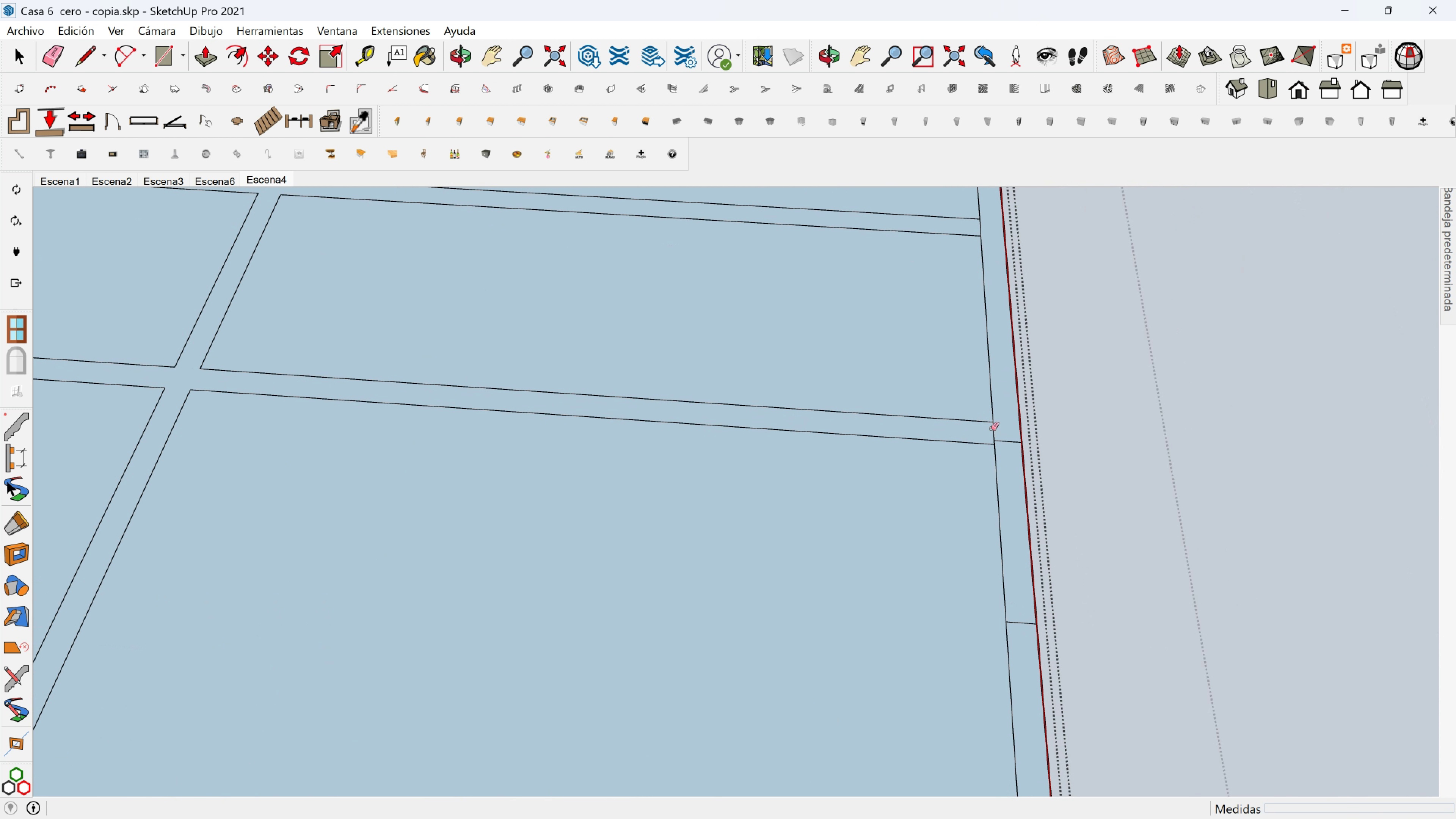 
left_click_drag(start_coordinate=[989, 429], to_coordinate=[993, 429])
 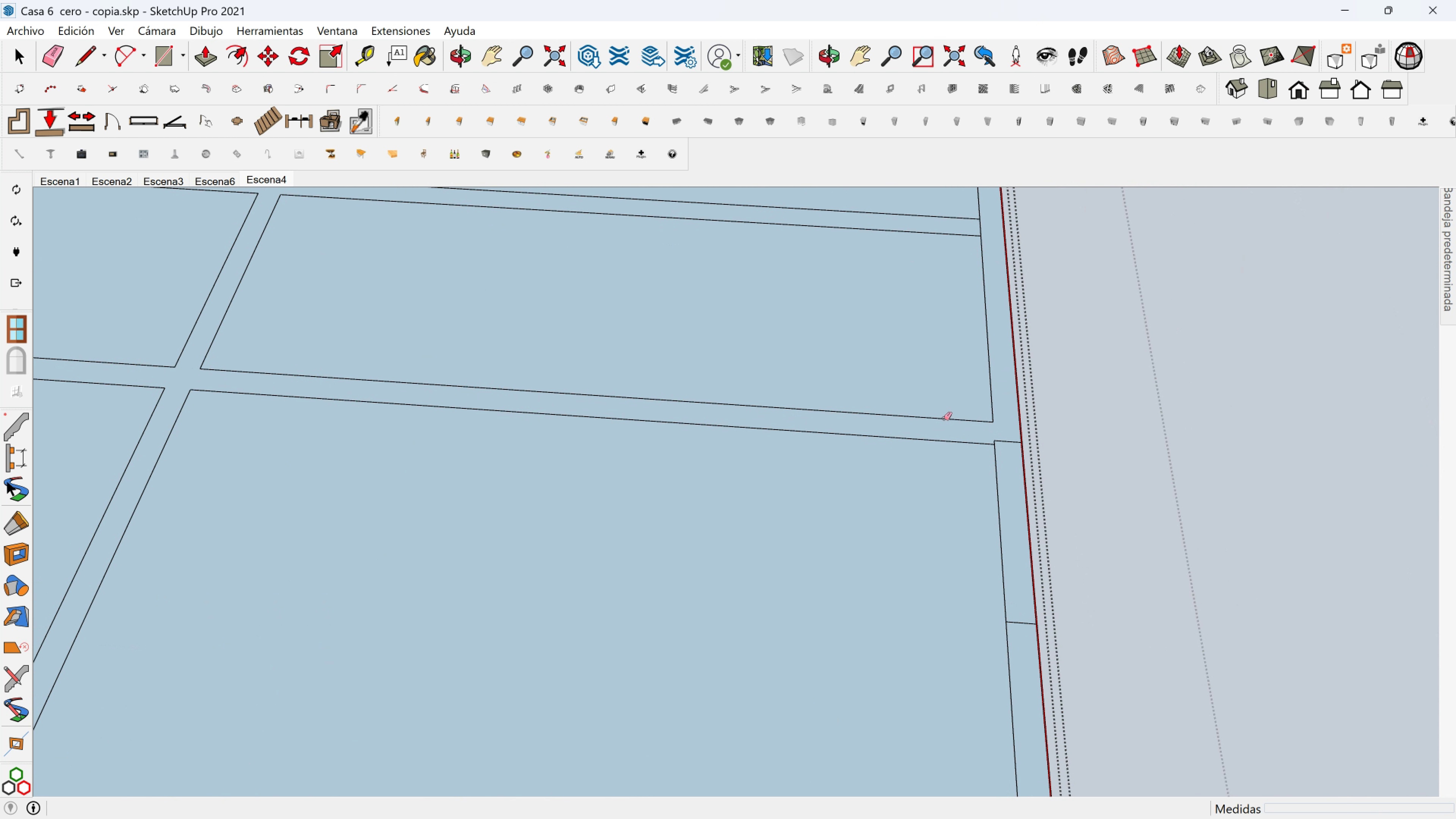 
key(Control+Z)
 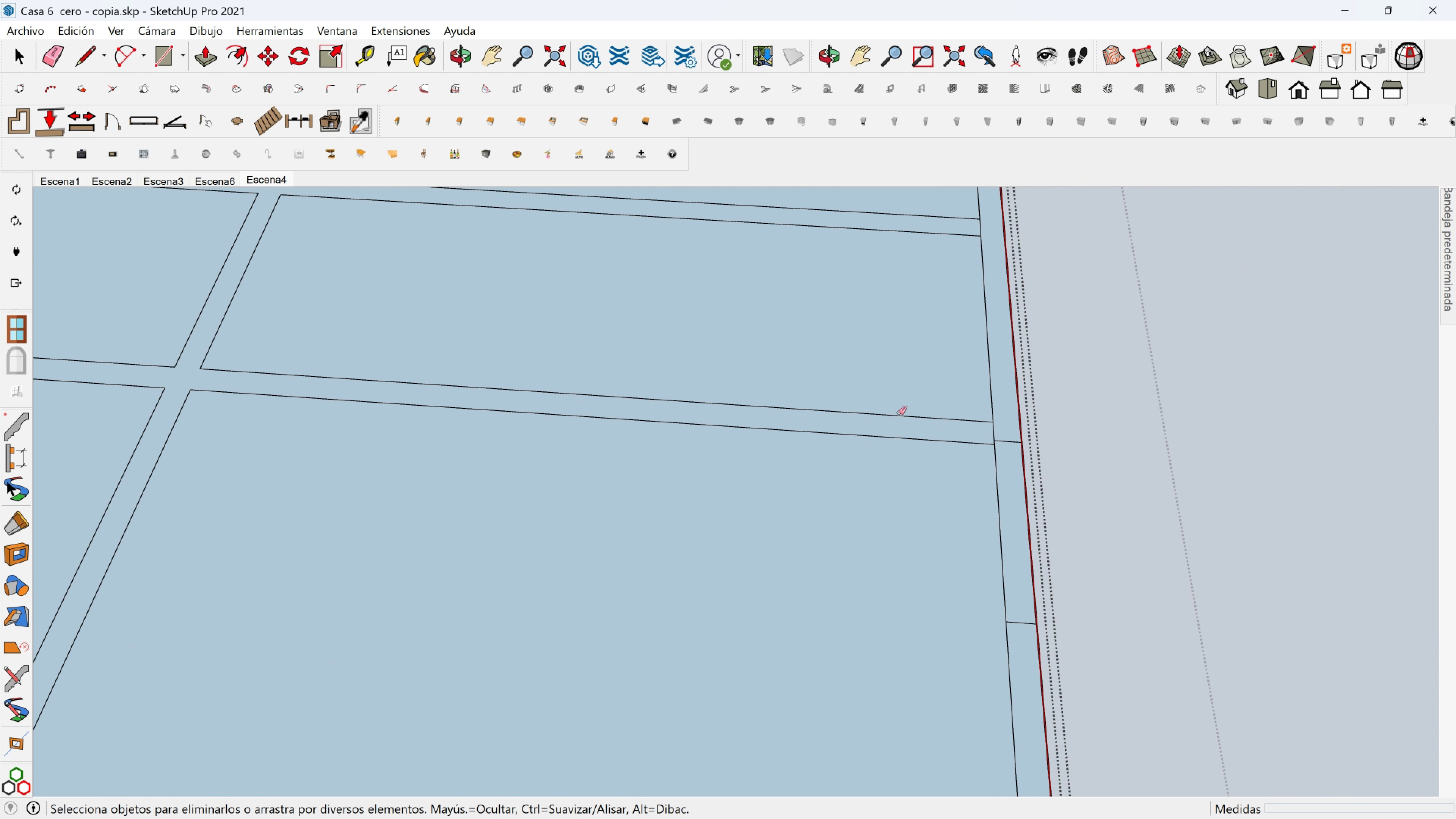 
scroll: coordinate [807, 399], scroll_direction: down, amount: 1.0
 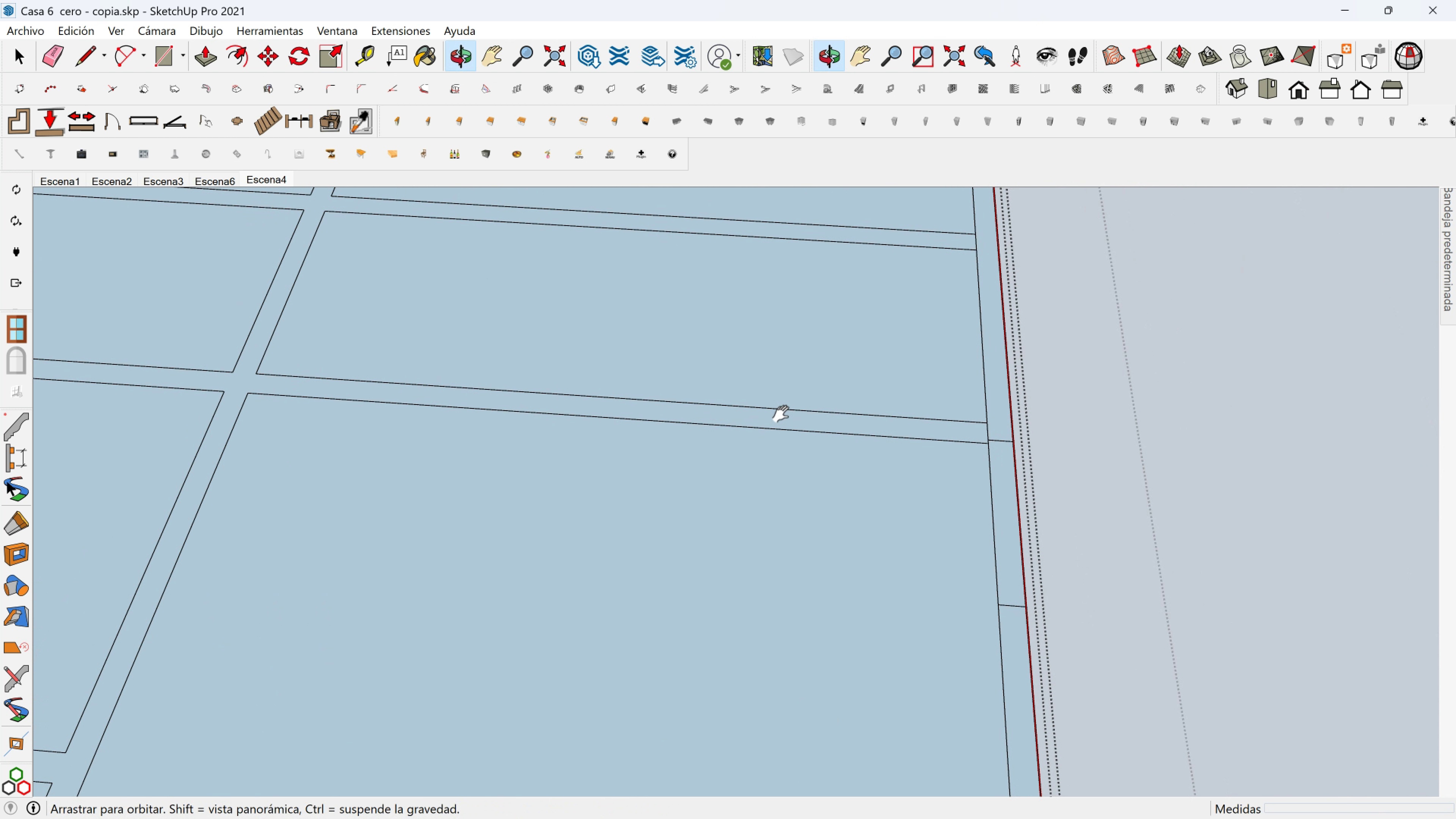 
key(Shift+ShiftLeft)
 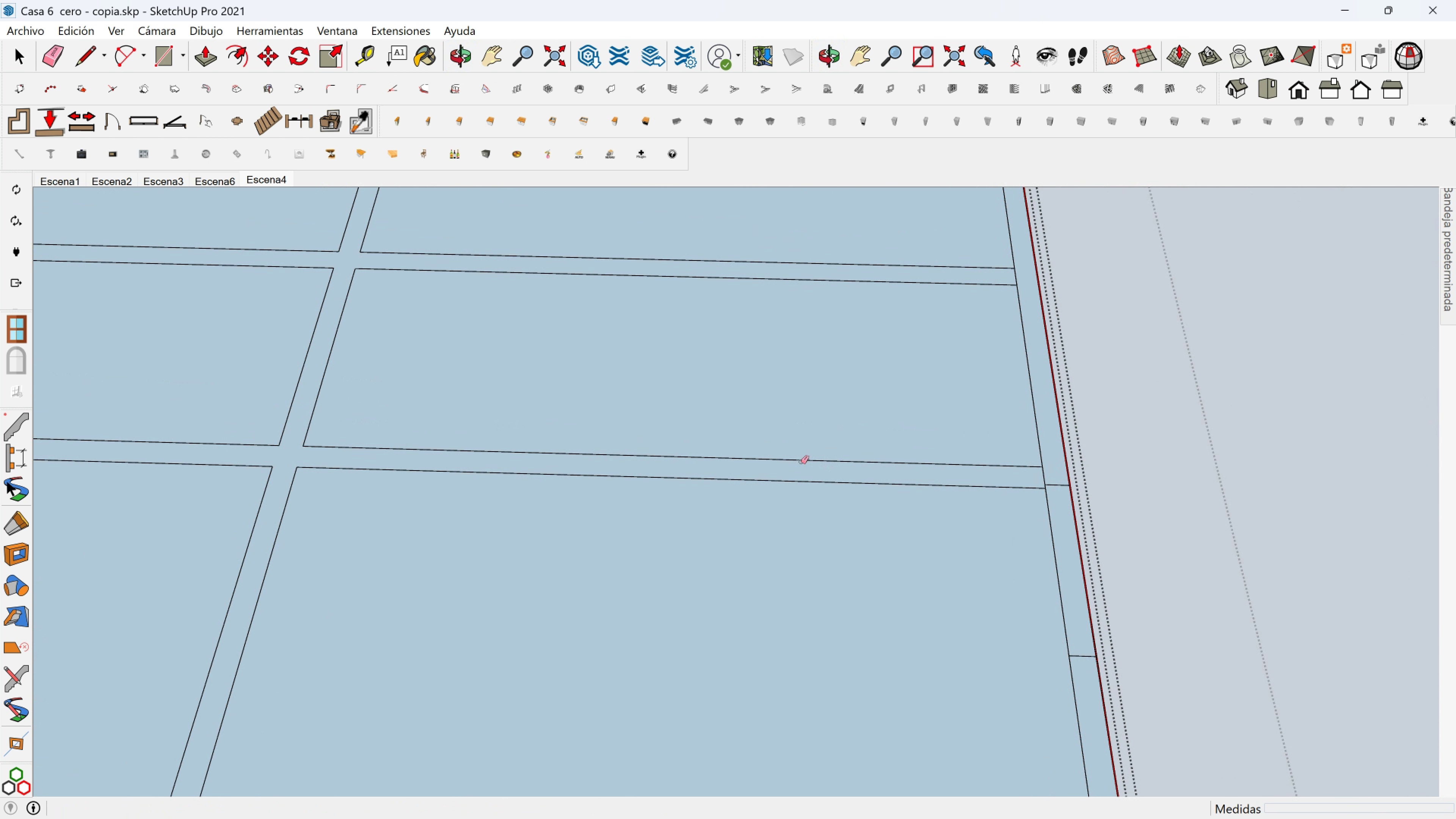 
key(Space)
 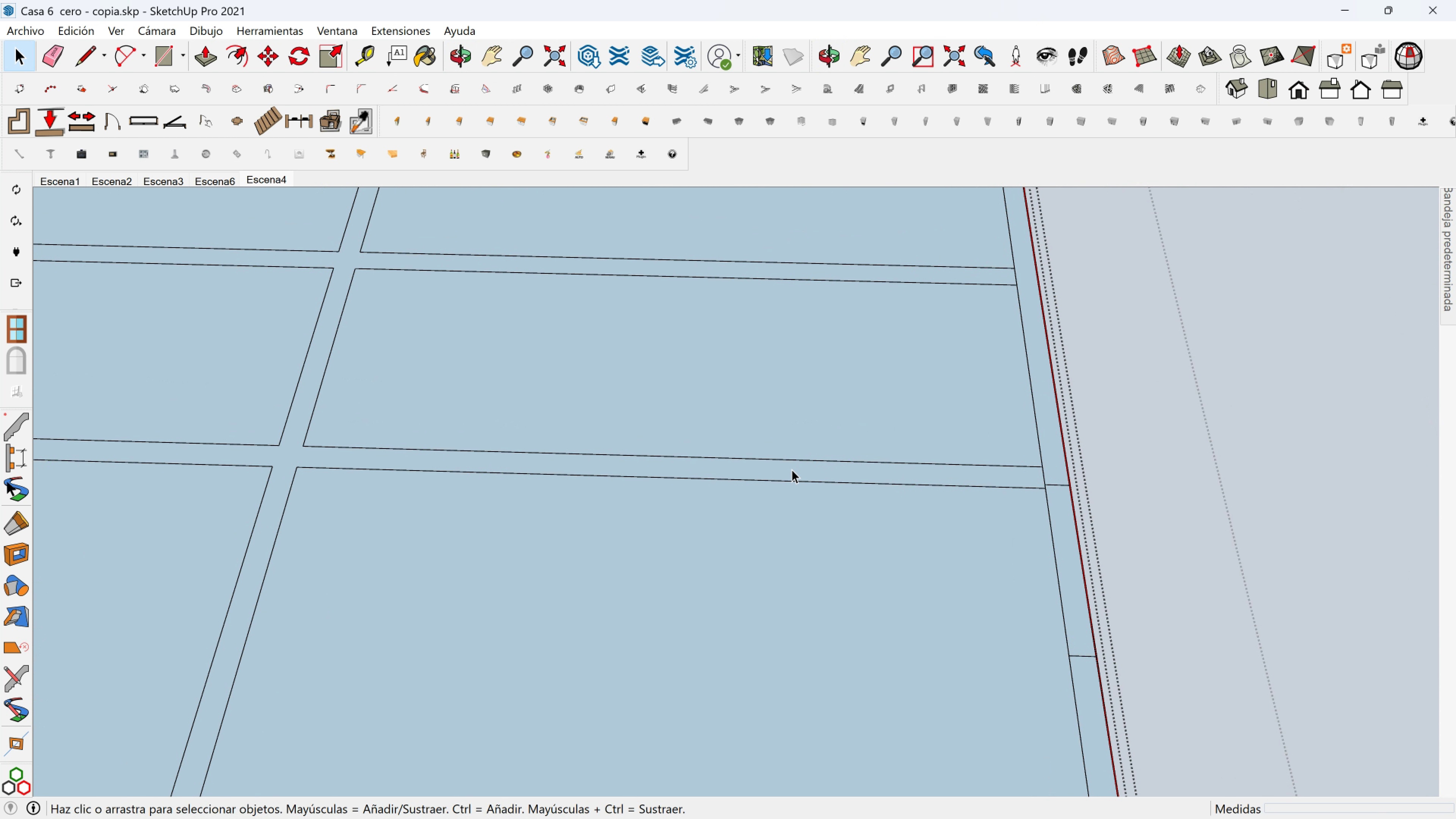 
left_click([792, 469])
 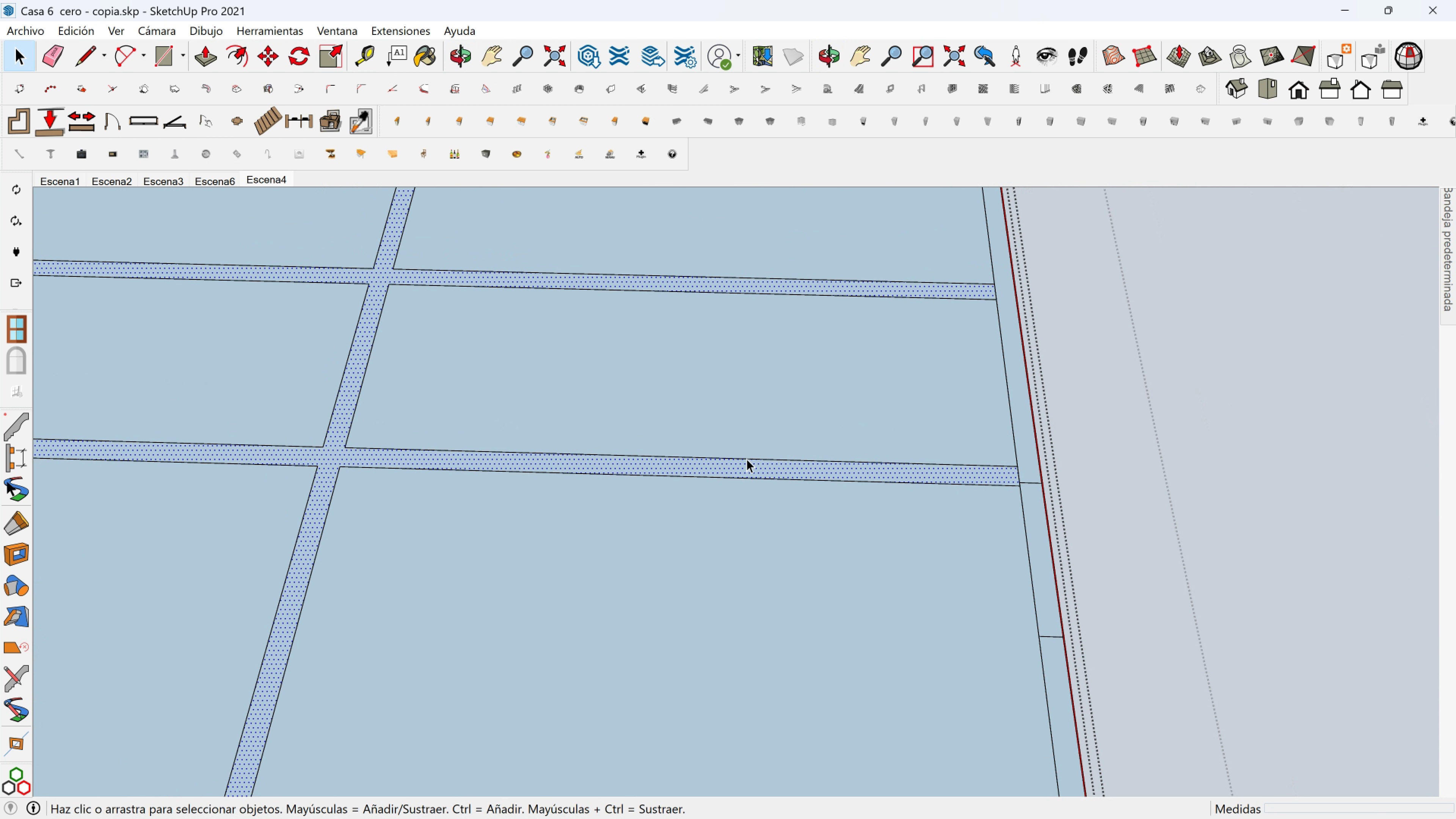 
scroll: coordinate [726, 470], scroll_direction: down, amount: 5.0
 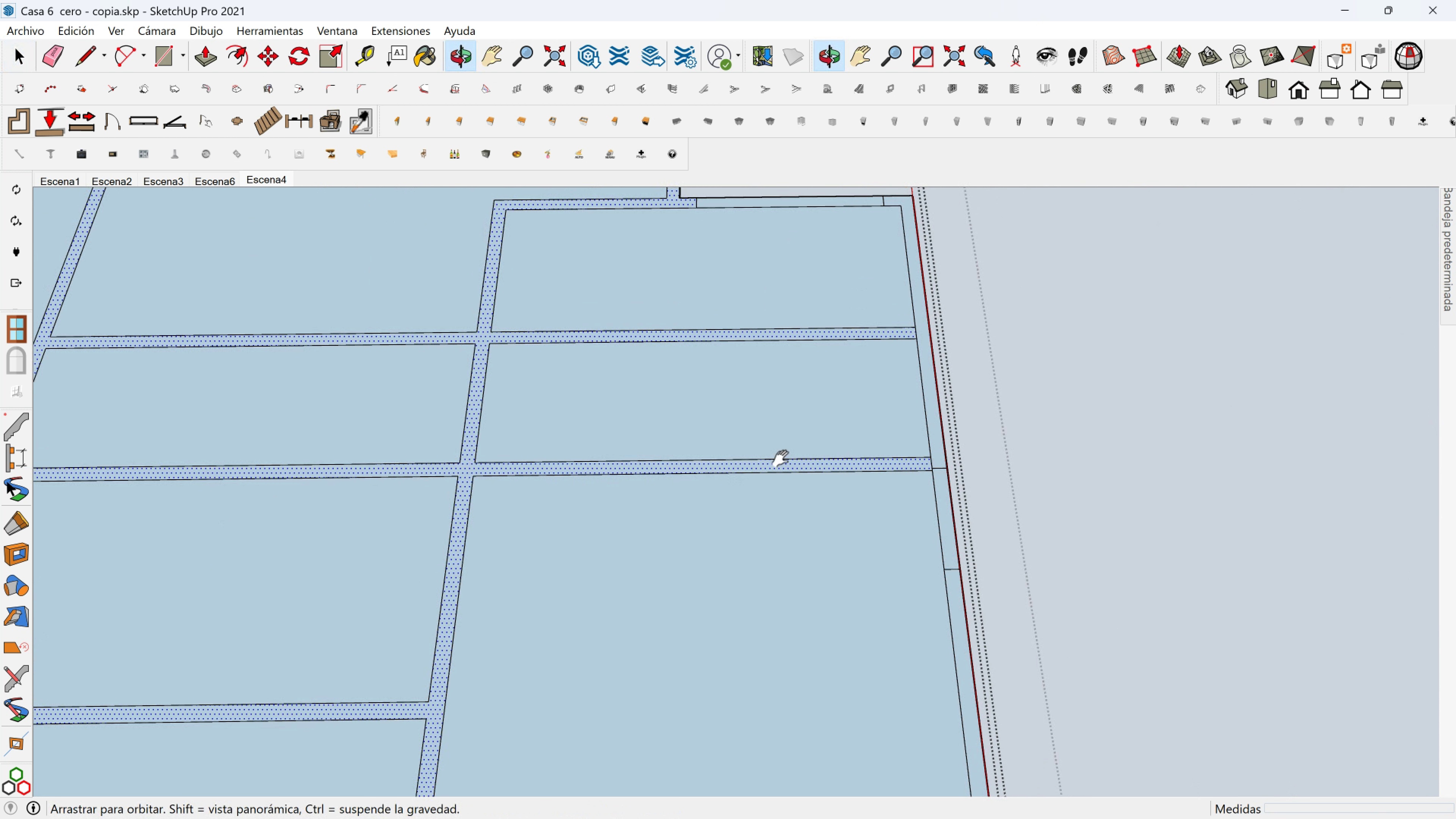 
hold_key(key=ShiftLeft, duration=0.47)
 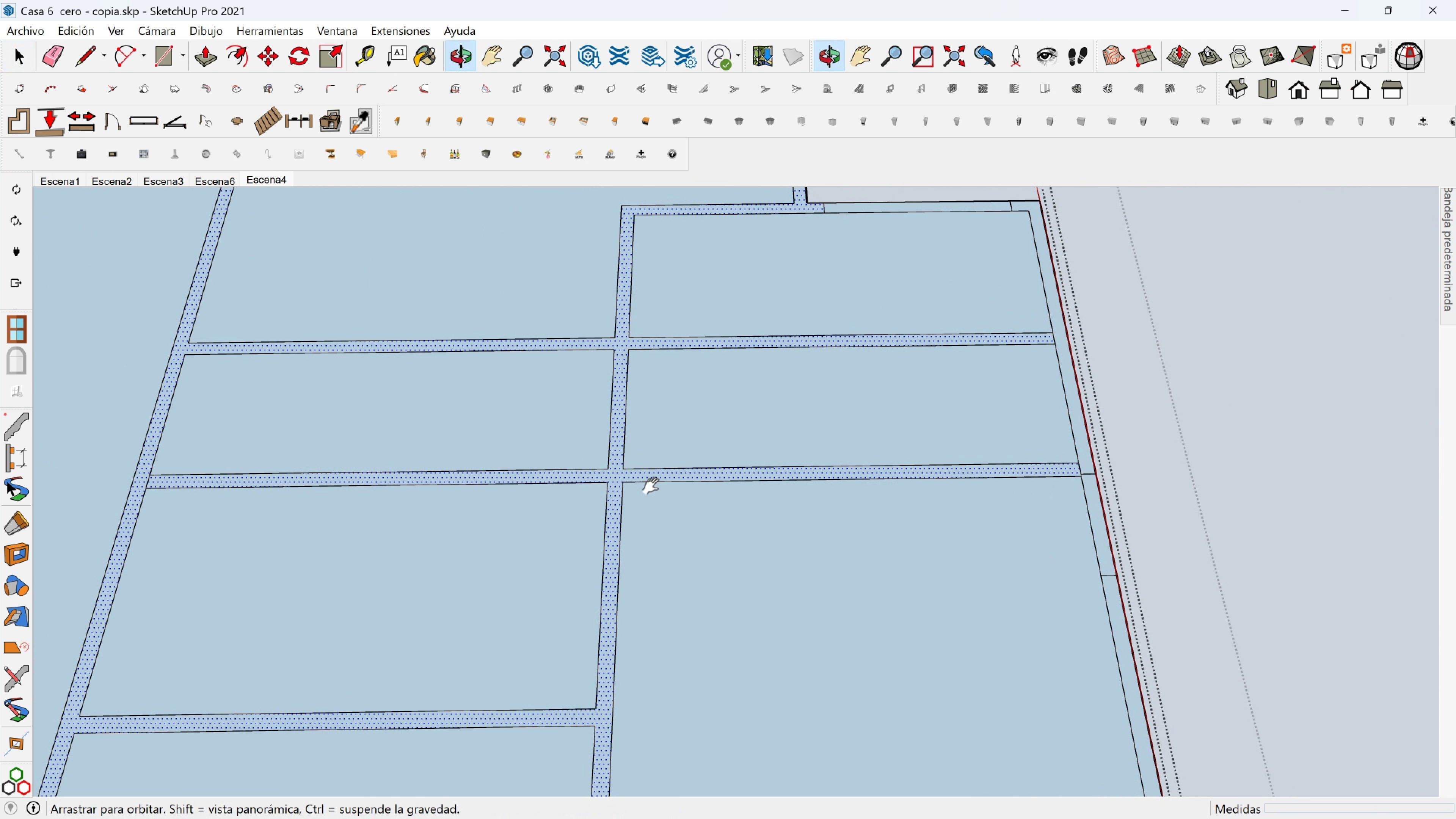 
key(Shift+ShiftLeft)
 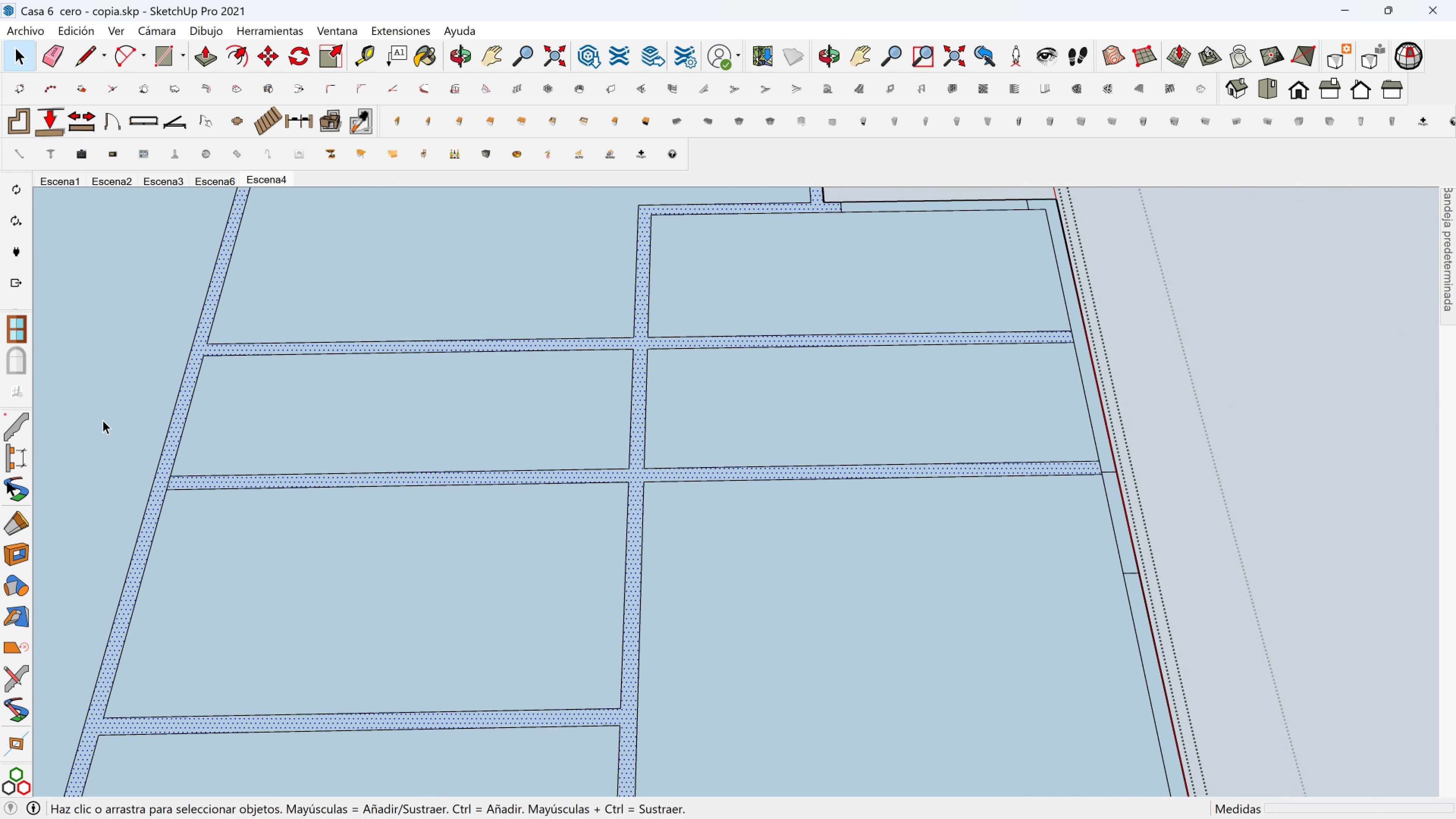 
left_click_drag(start_coordinate=[97, 422], to_coordinate=[769, 563])
 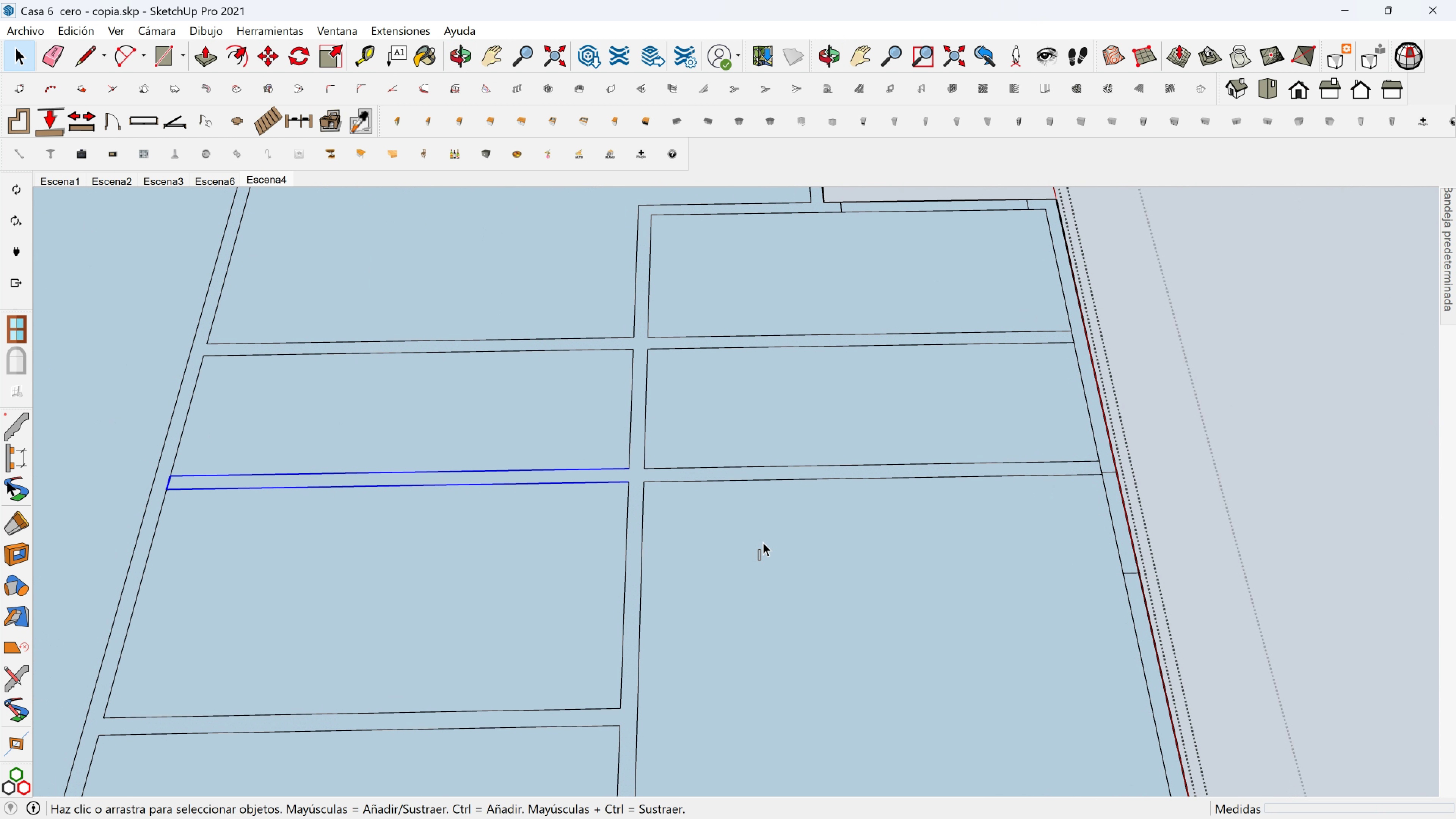 
left_click_drag(start_coordinate=[758, 560], to_coordinate=[766, 514])
 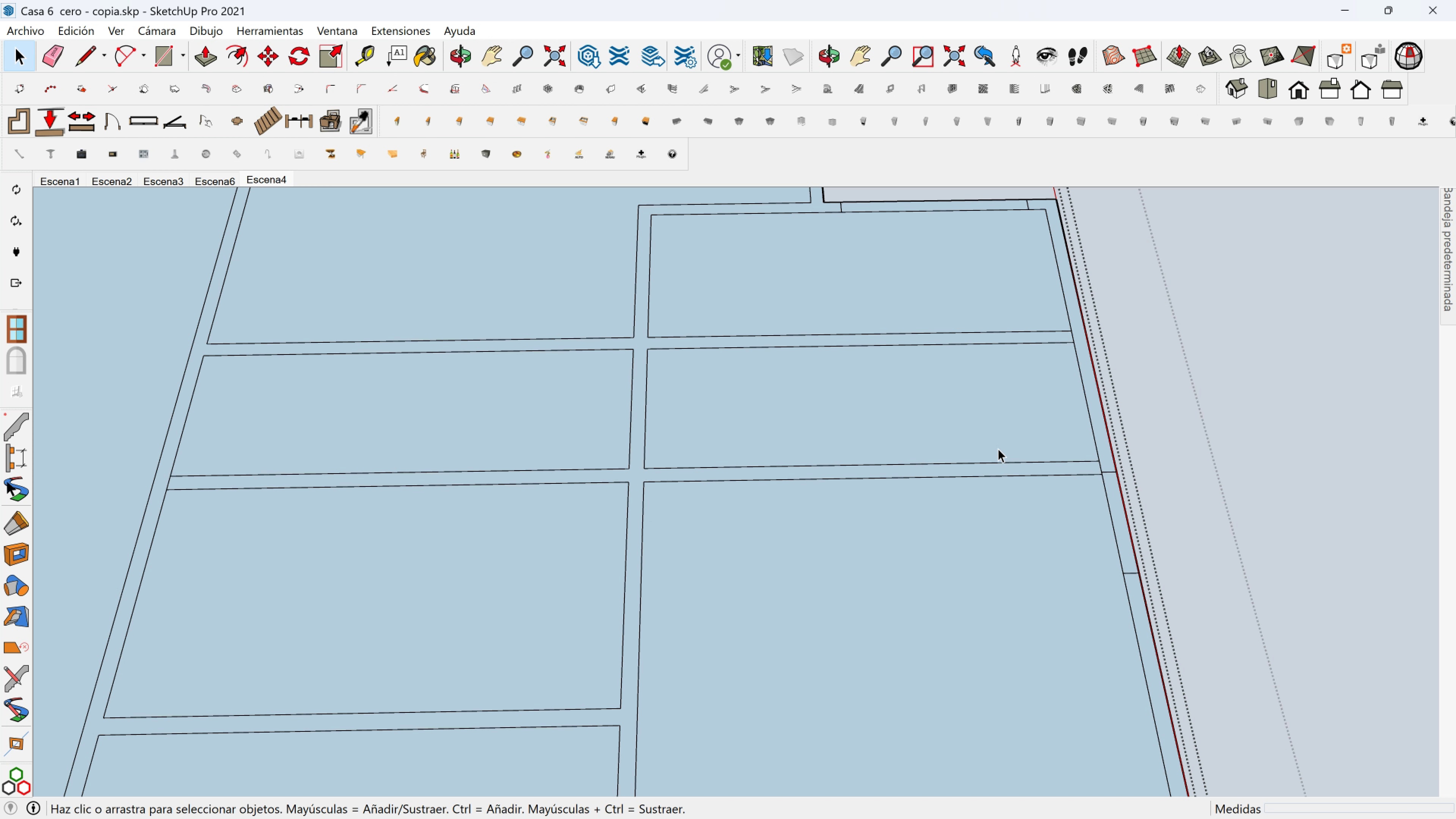 
hold_key(key=ShiftLeft, duration=0.35)
 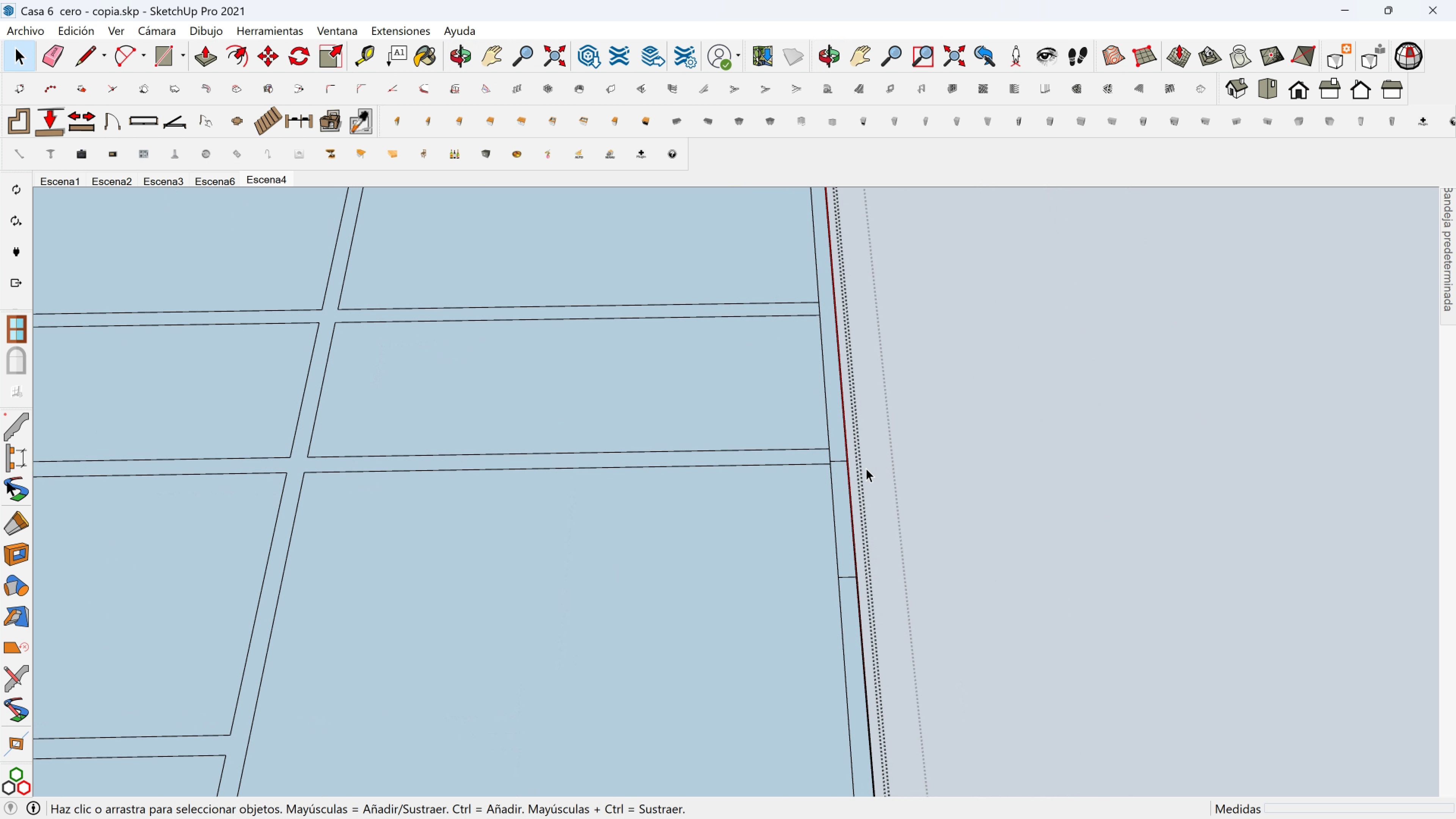 
scroll: coordinate [858, 468], scroll_direction: up, amount: 3.0
 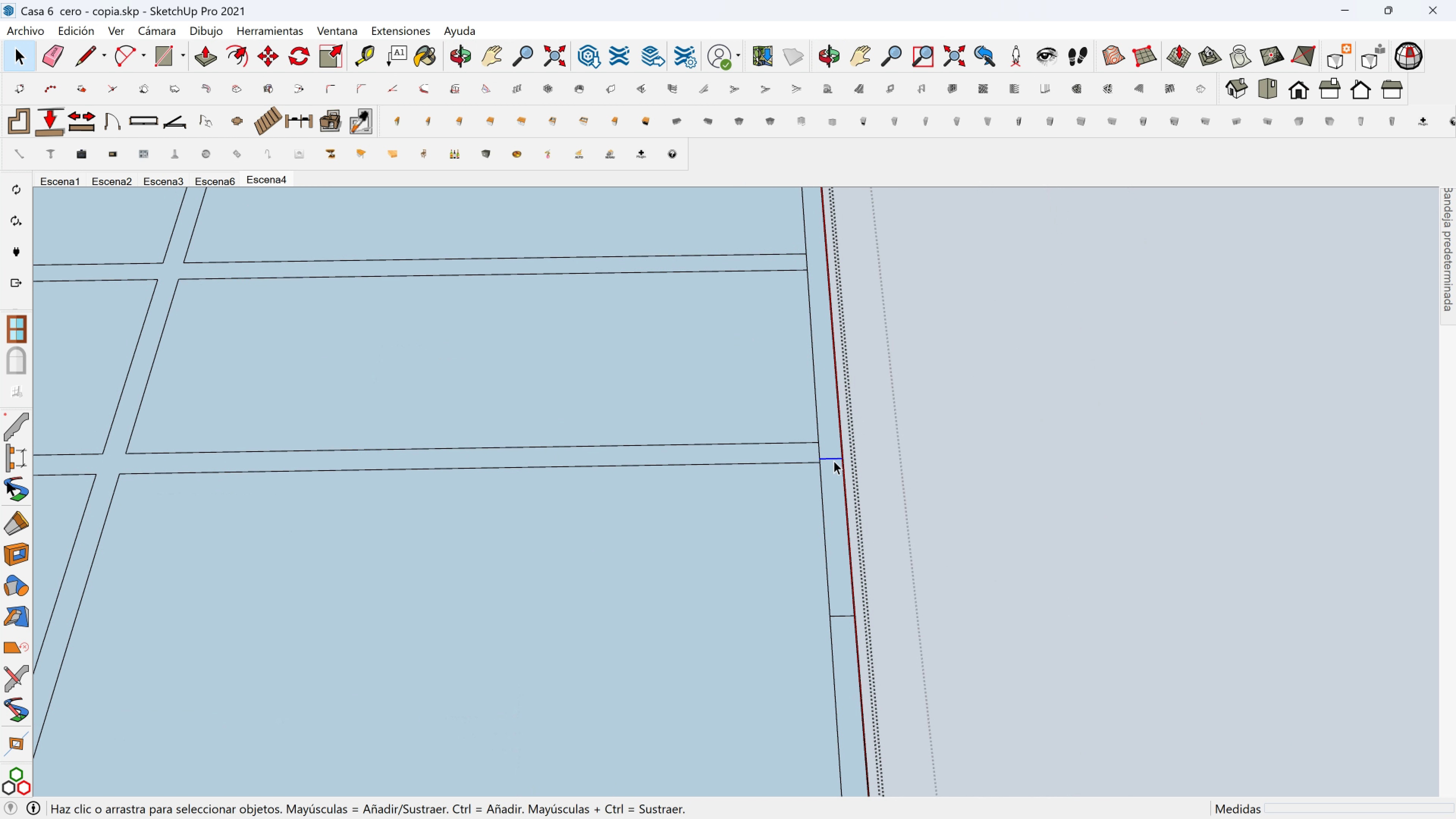 
left_click([834, 461])
 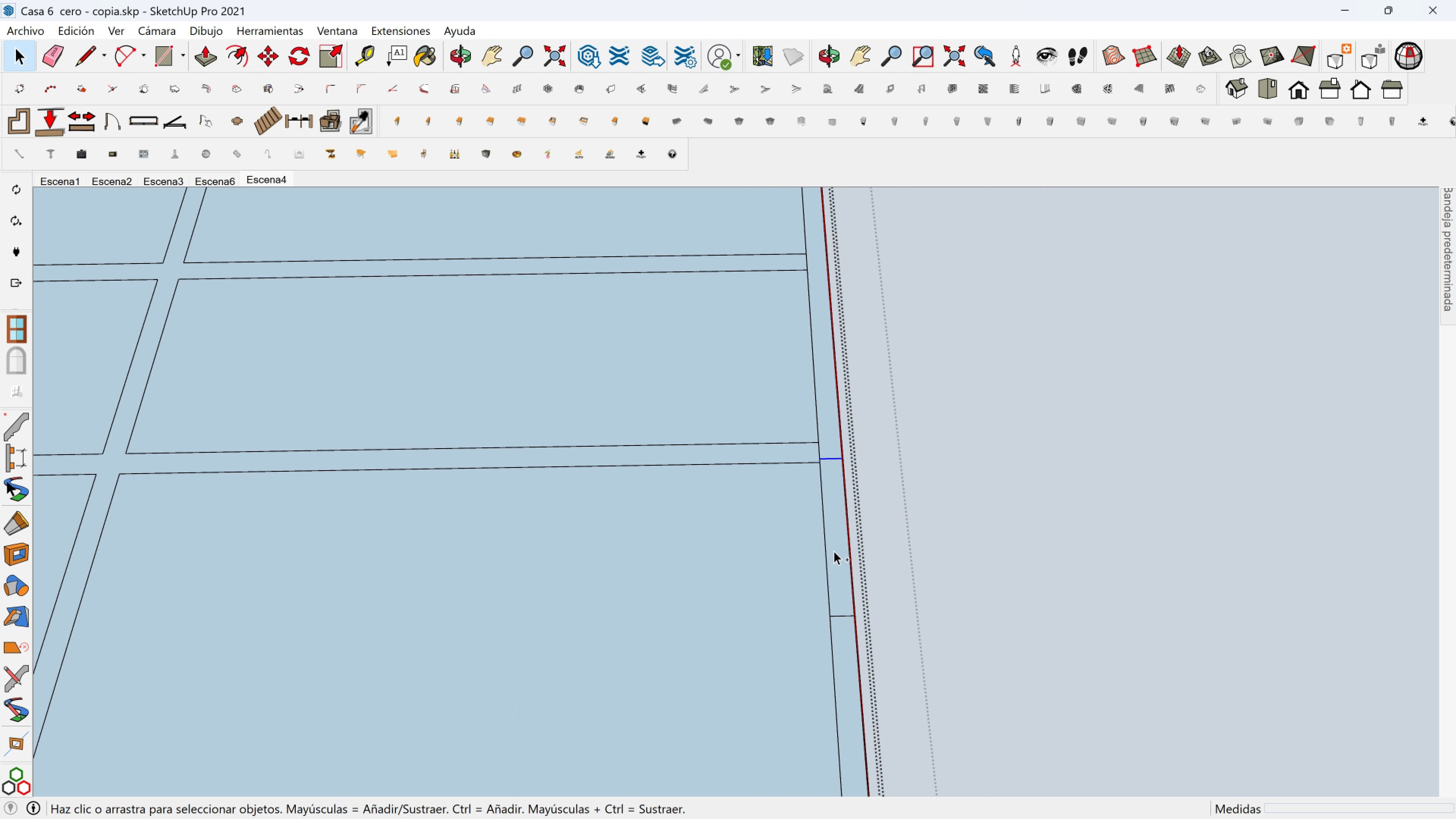 
hold_key(key=ControlLeft, duration=1.07)
left_click([838, 613])
 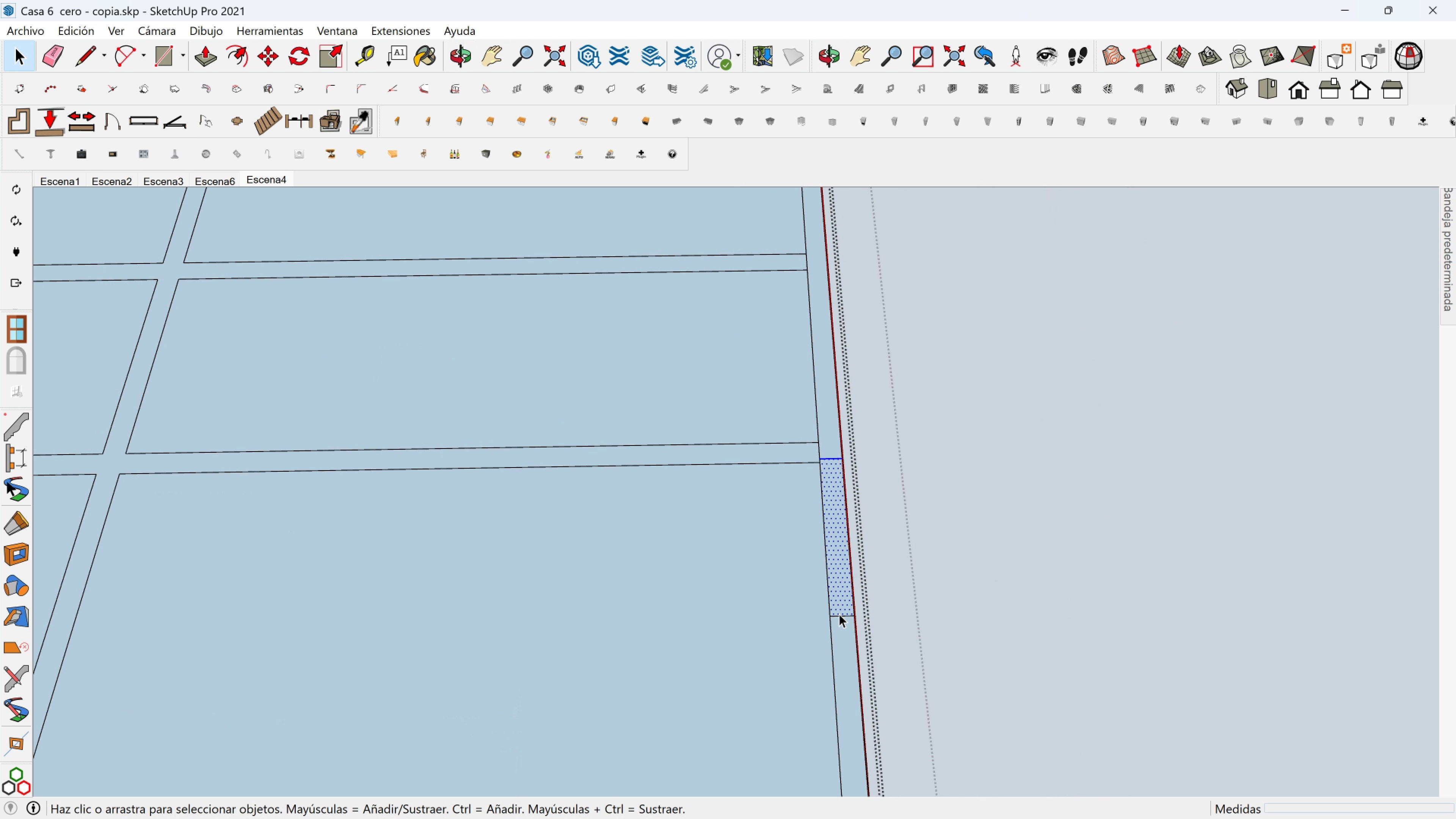 
hold_key(key=ControlLeft, duration=1.53)
left_click([841, 620])
 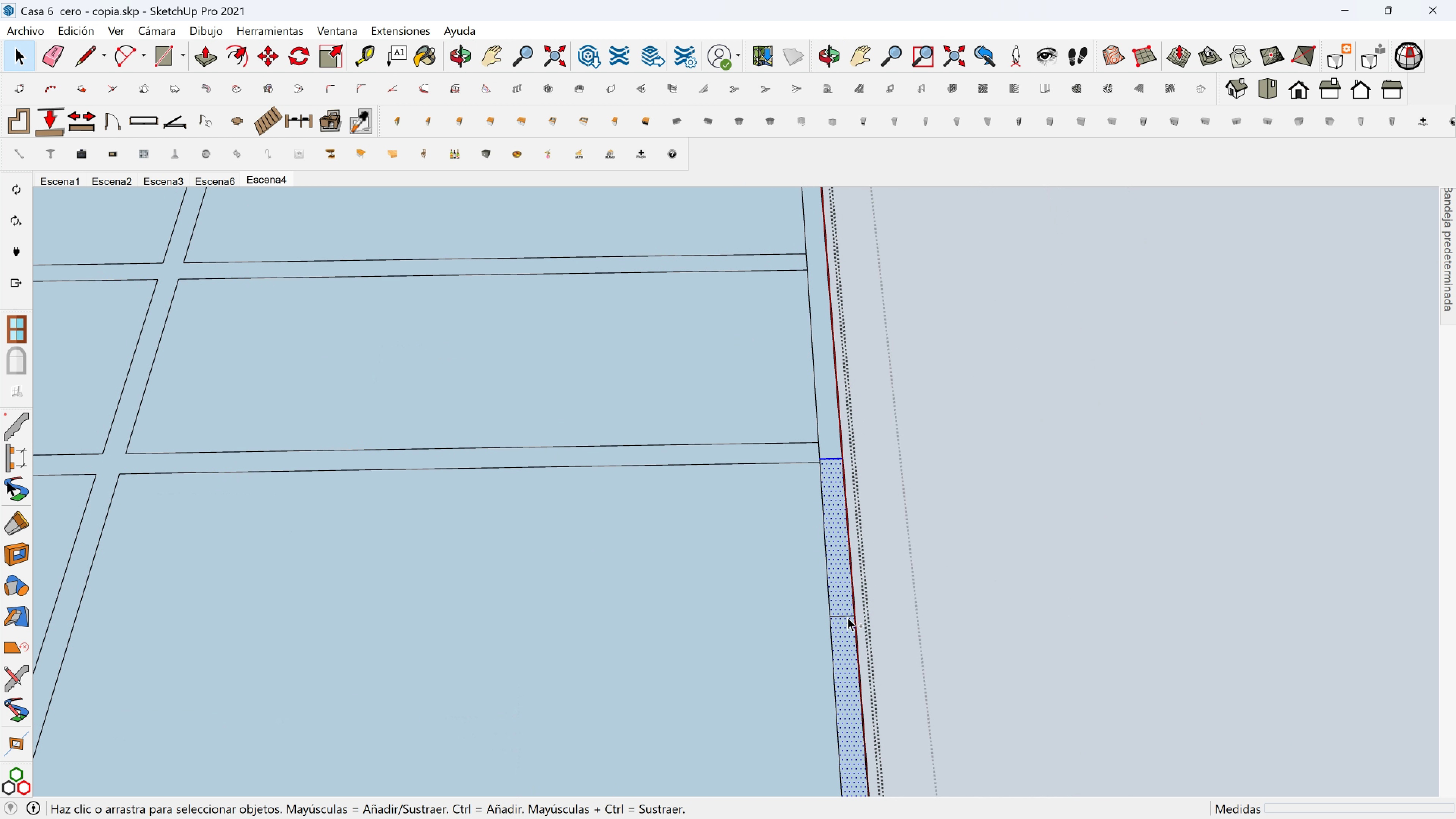 
left_click_drag(start_coordinate=[850, 615], to_coordinate=[847, 615])
 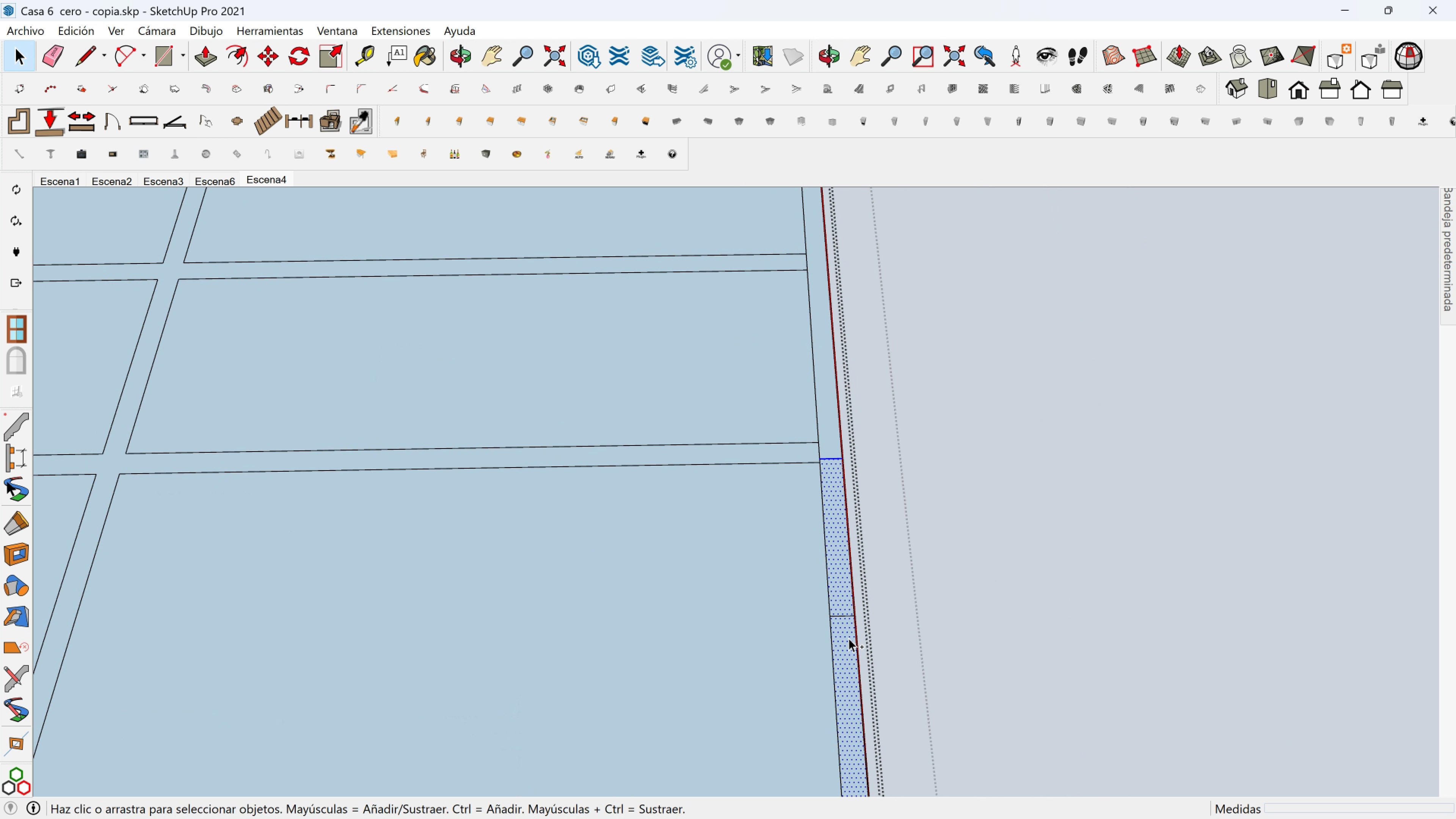 
hold_key(key=ControlLeft, duration=1.85)
hold_key(key=ShiftLeft, duration=0.72)
left_click([849, 640])
 